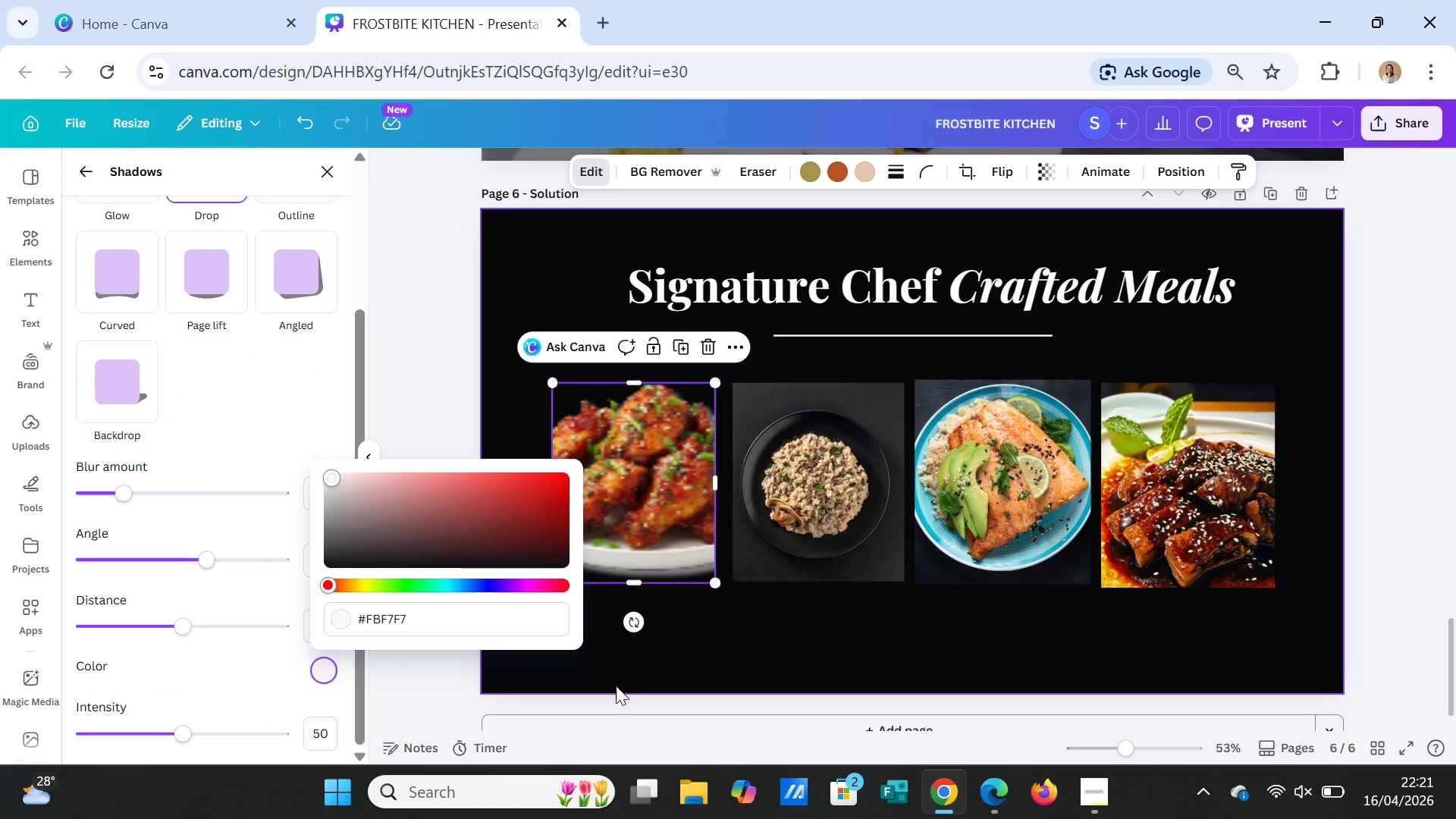 
left_click([632, 666])
 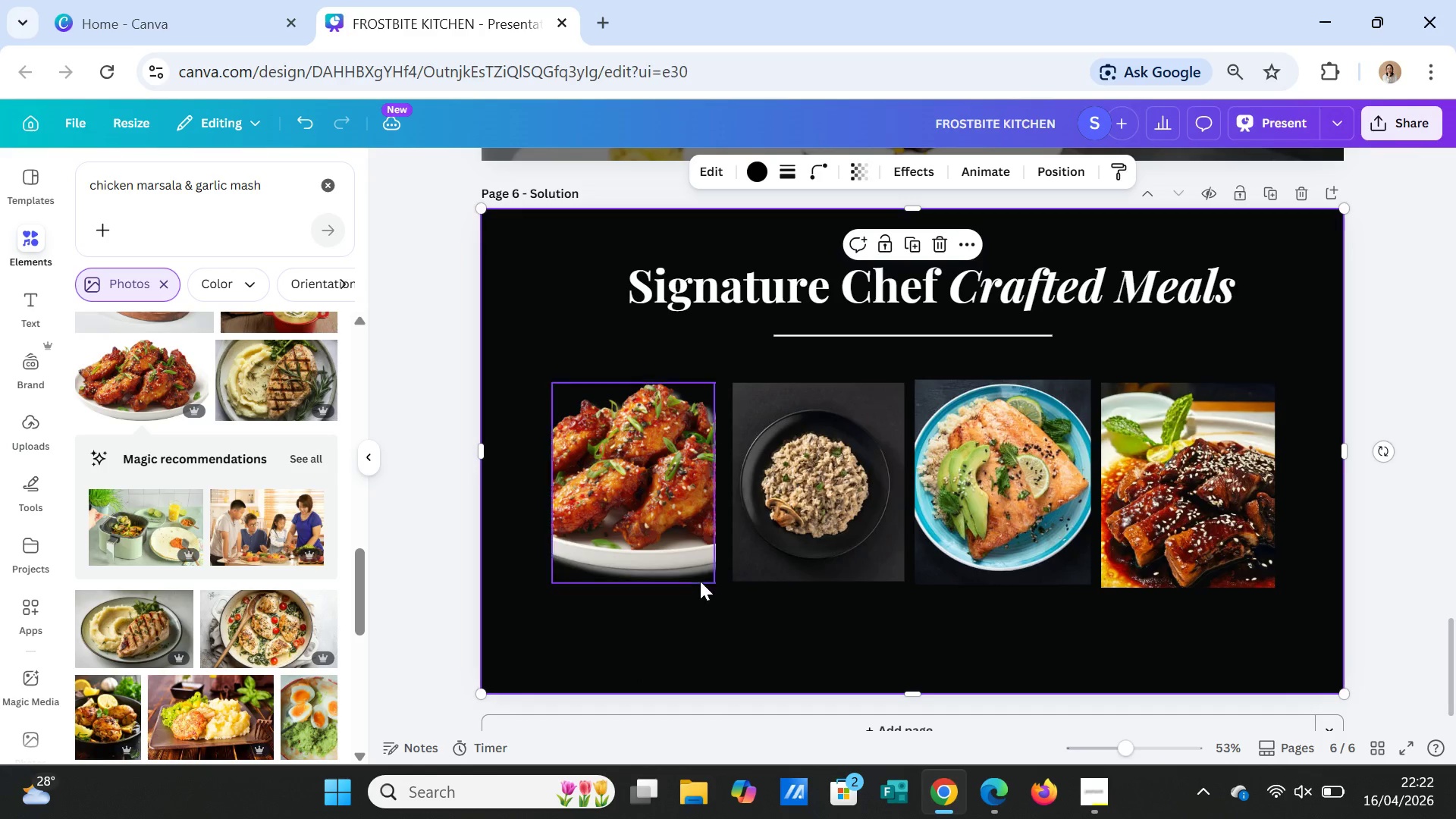 
left_click([698, 576])
 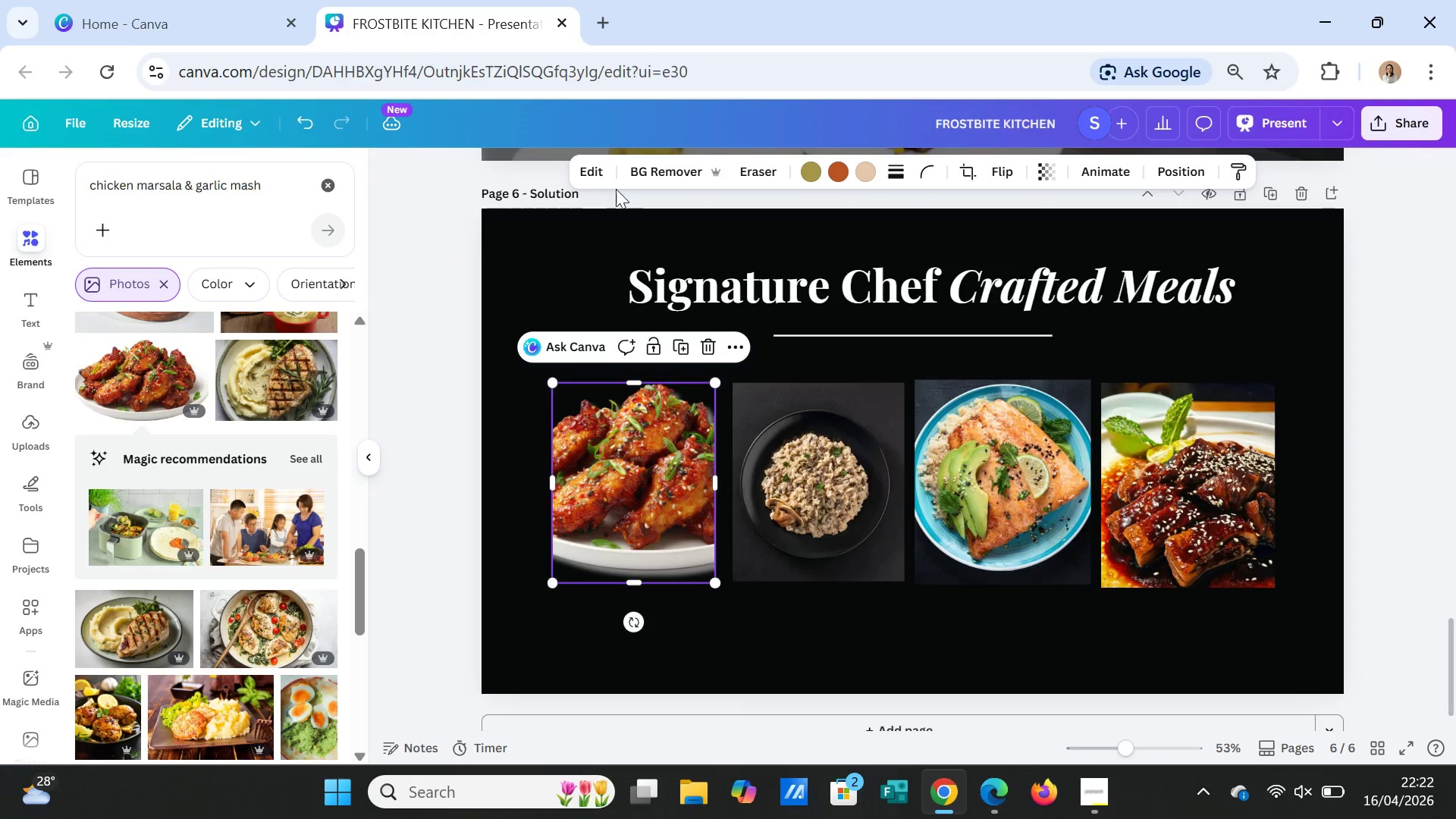 
left_click([598, 167])
 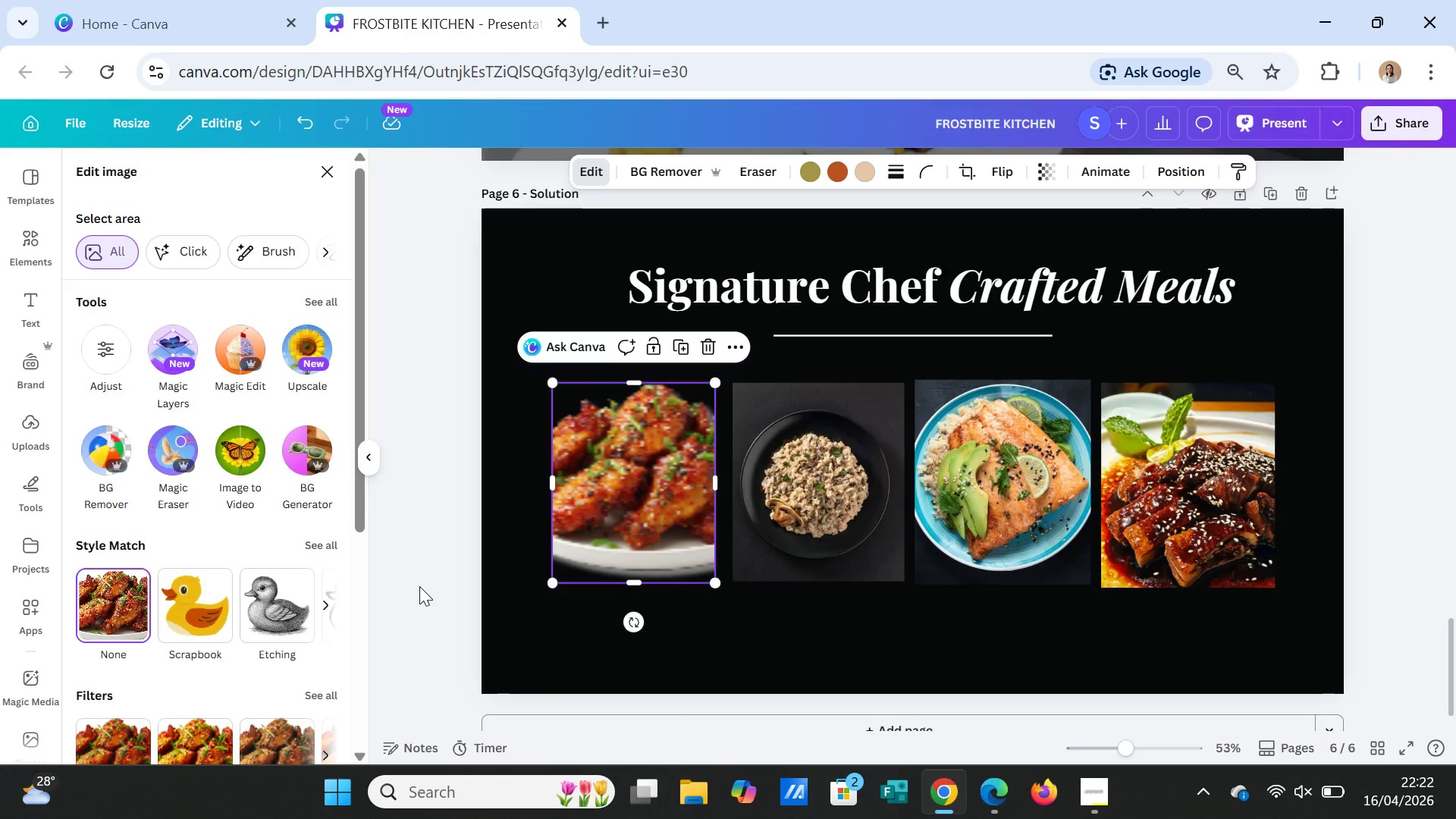 
wait(42.58)
 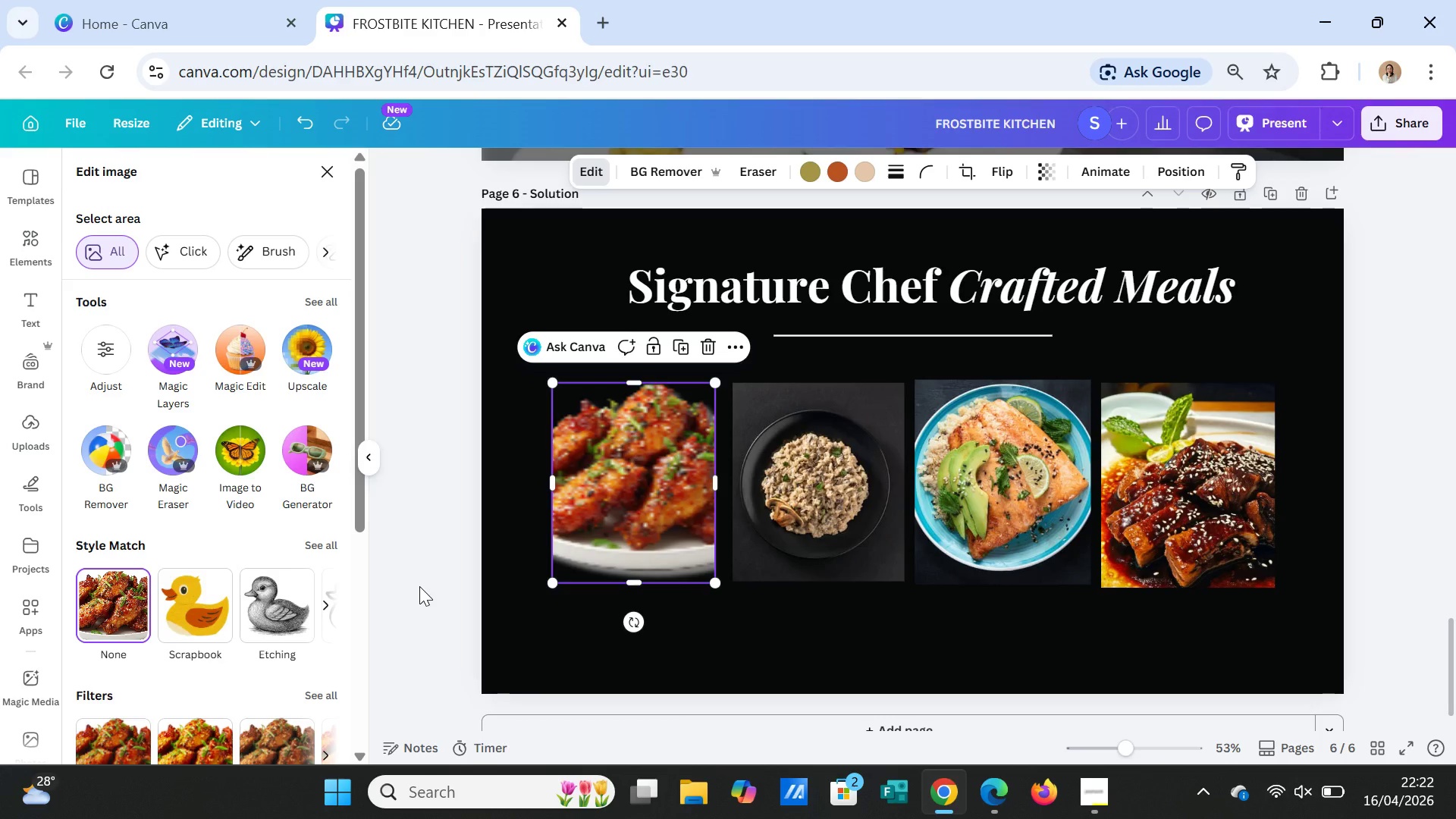 
scroll: coordinate [158, 625], scroll_direction: down, amount: 2.0
 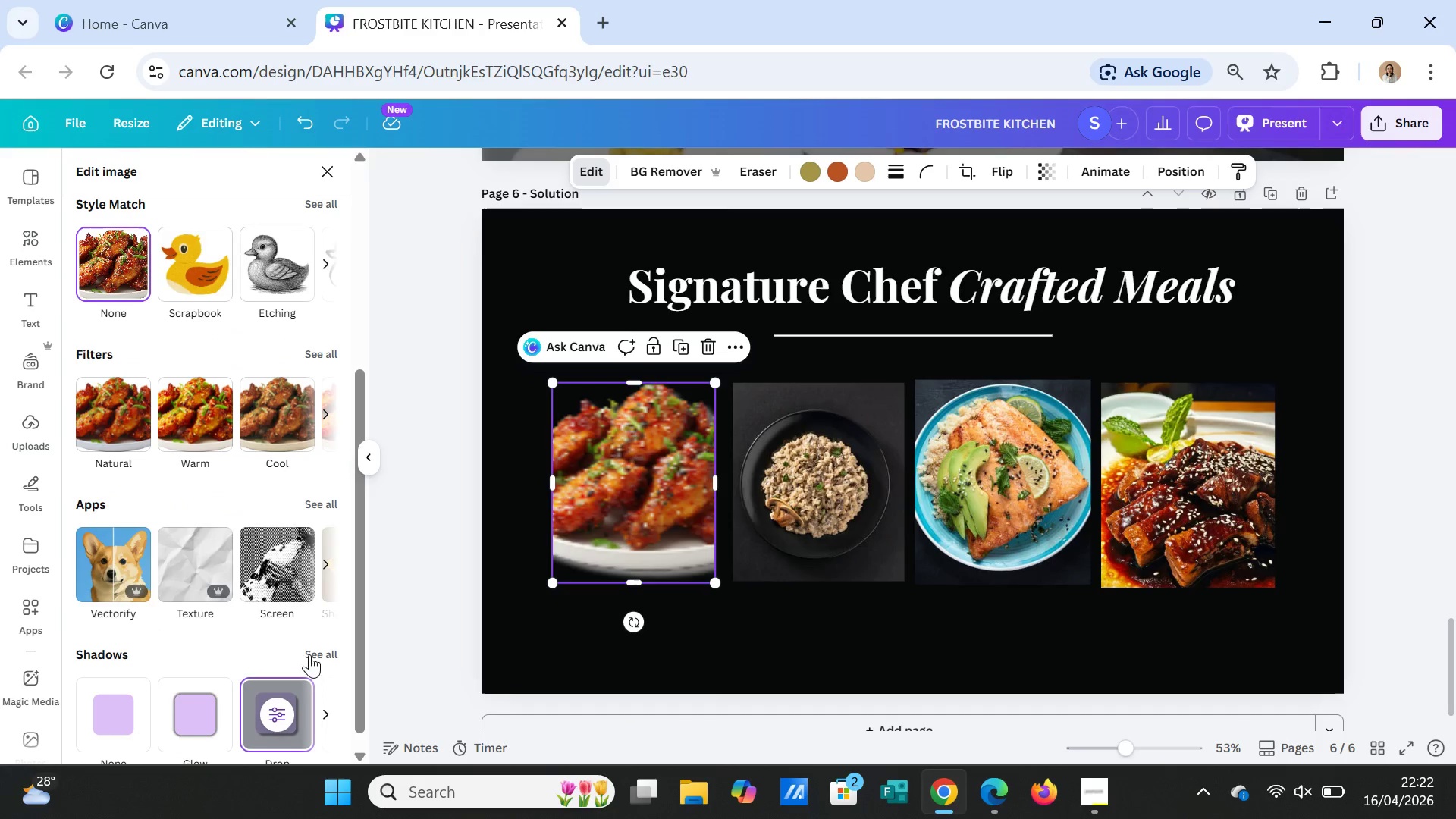 
left_click([322, 656])
 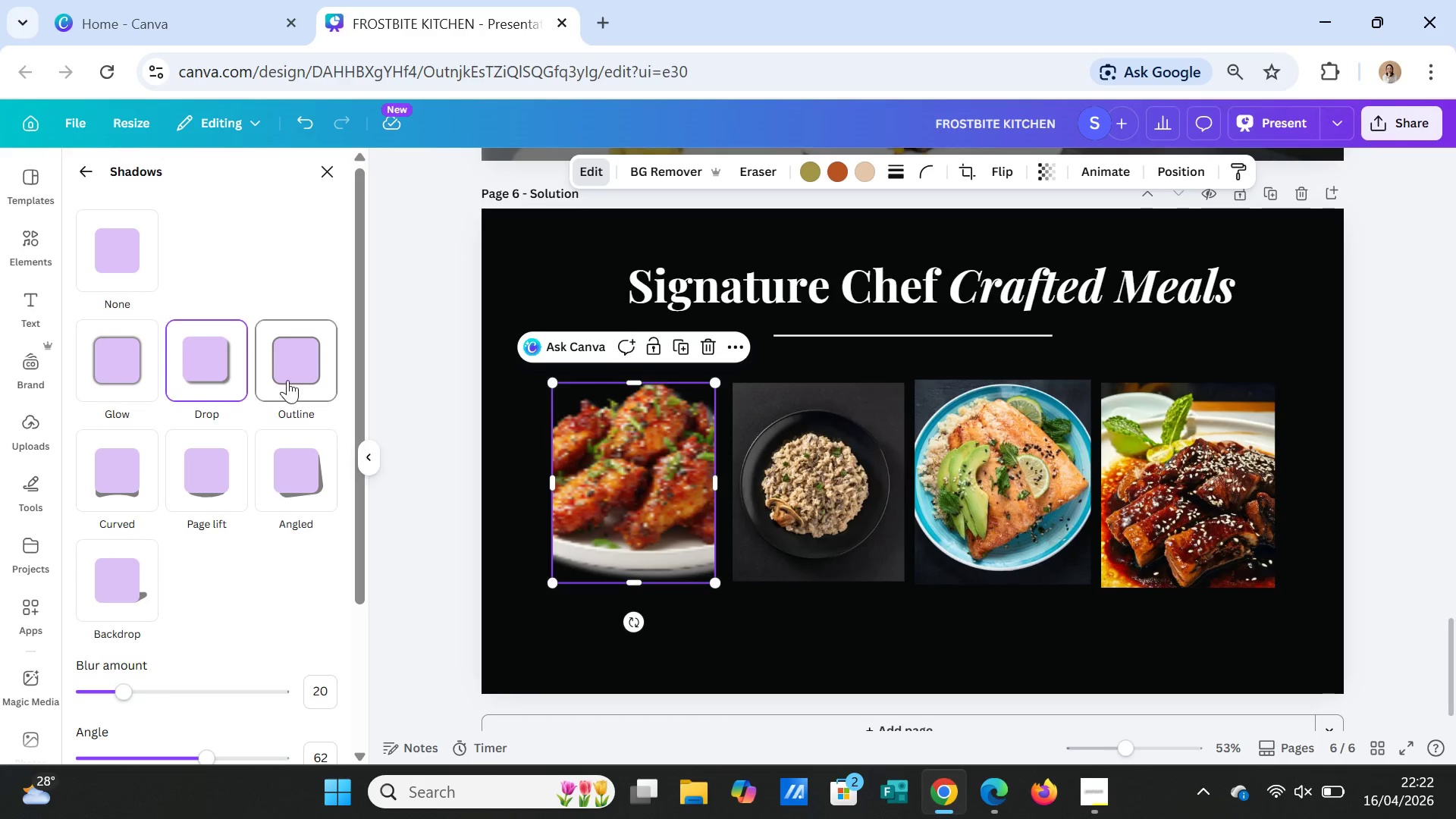 
left_click([121, 269])
 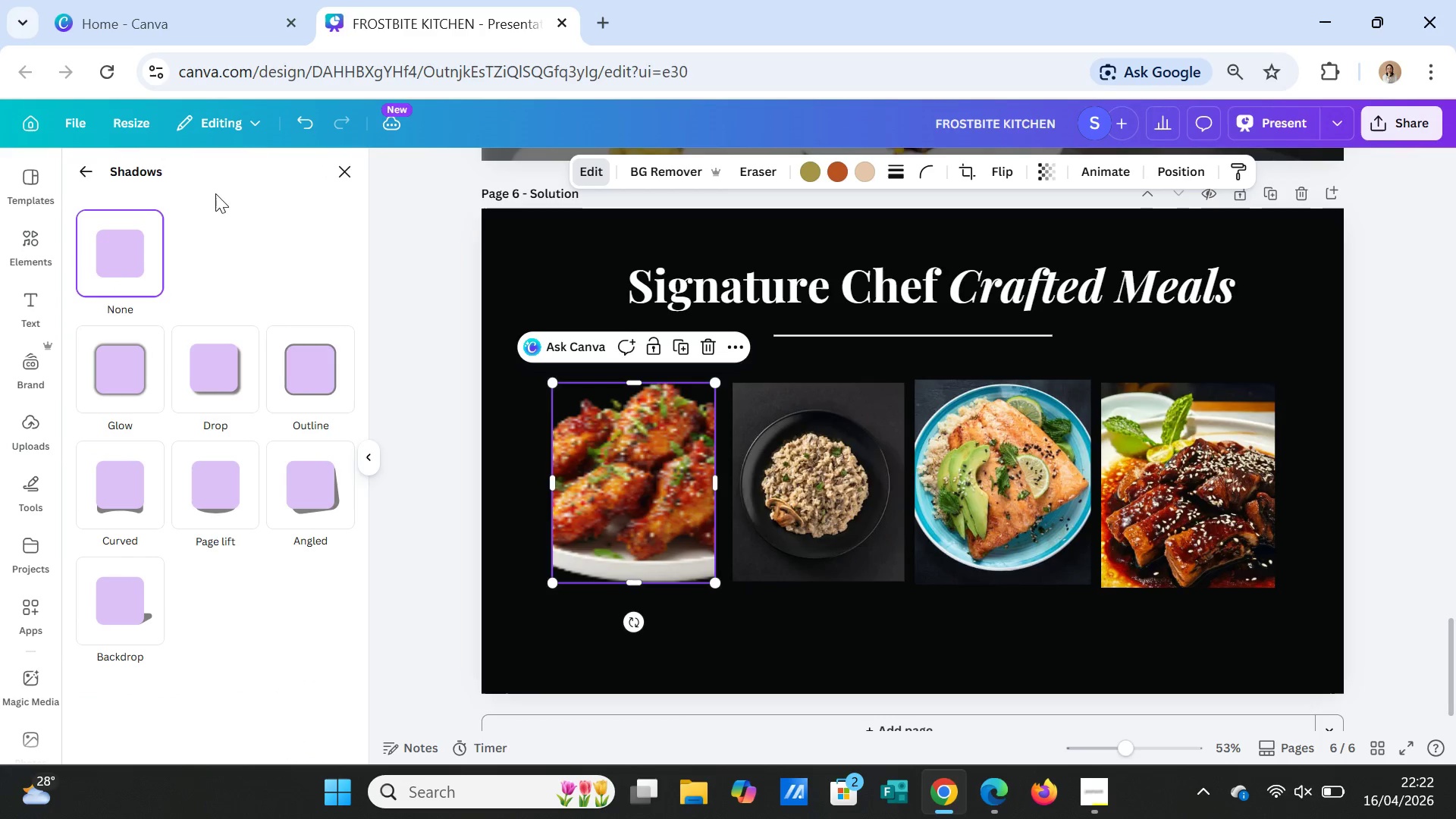 
left_click([301, 128])
 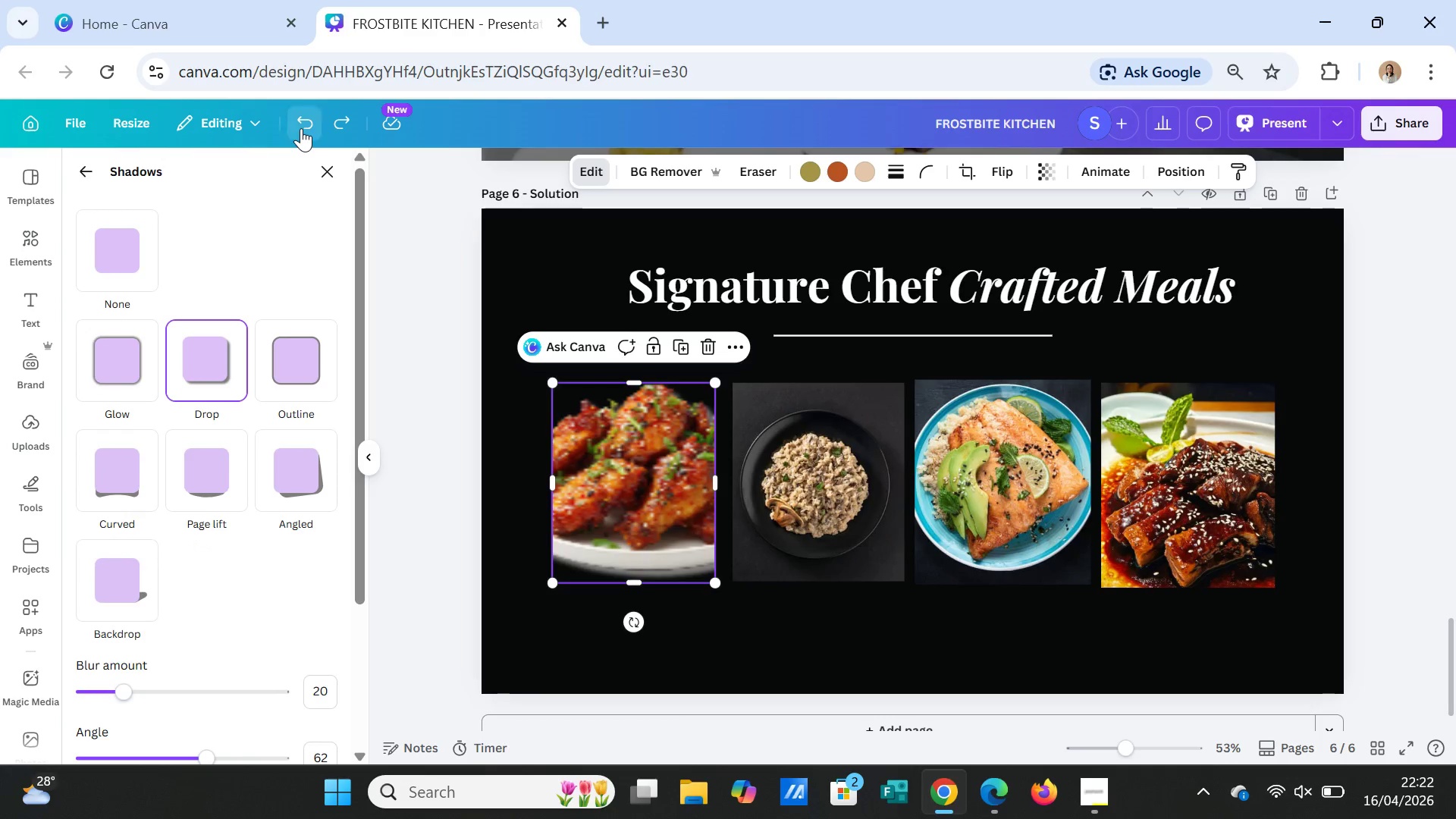 
double_click([301, 128])
 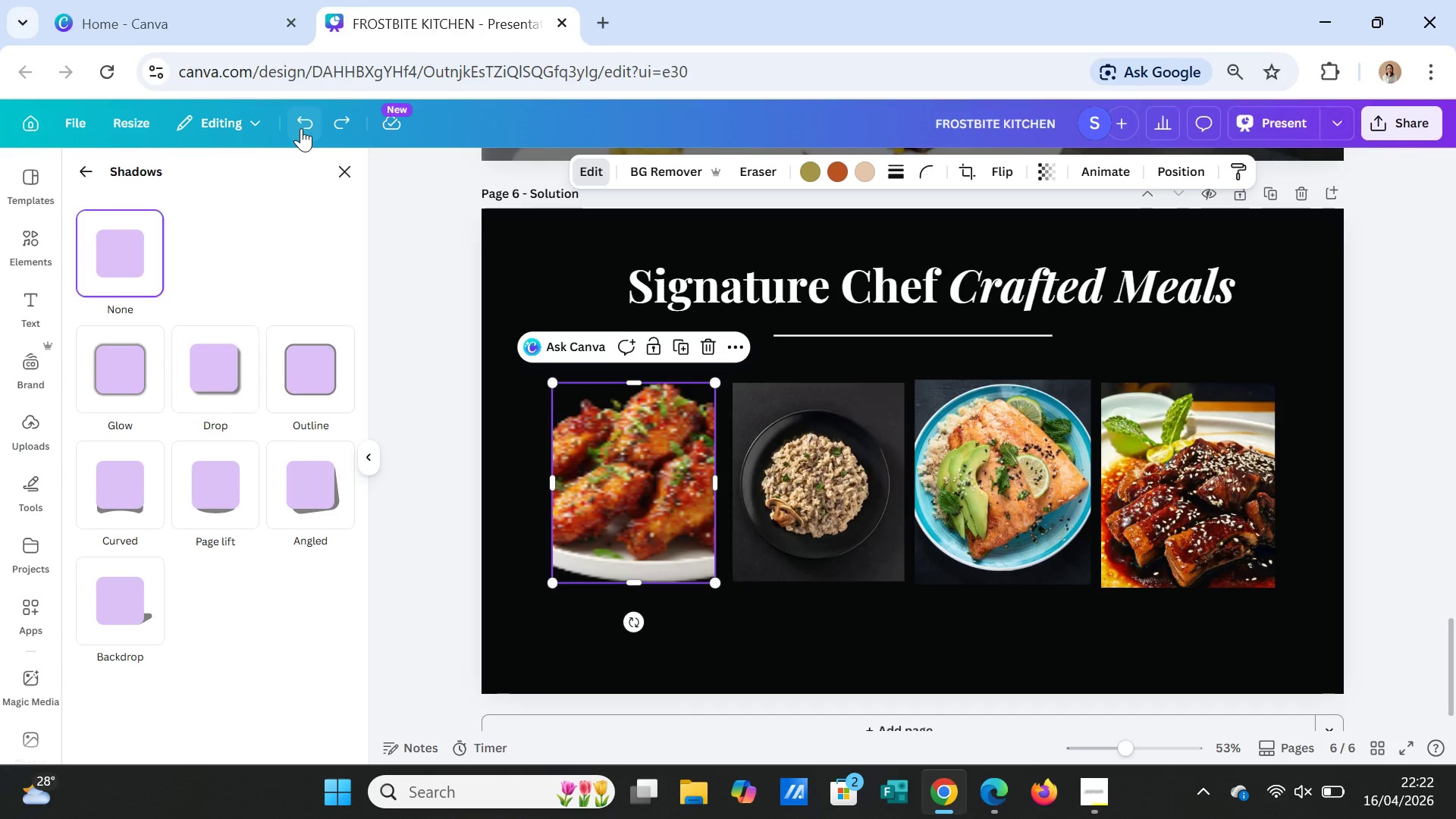 
triple_click([301, 128])
 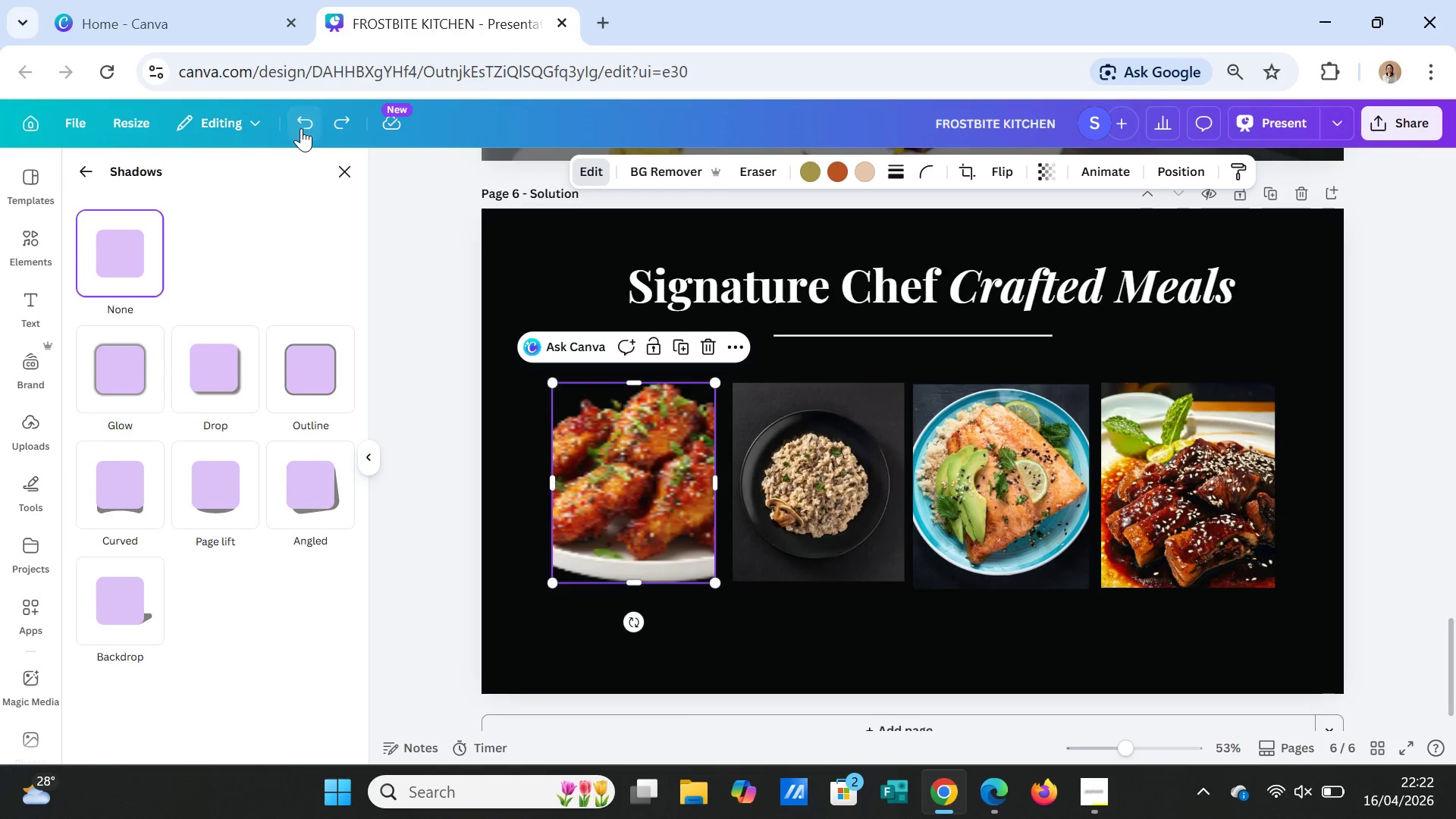 
triple_click([301, 128])
 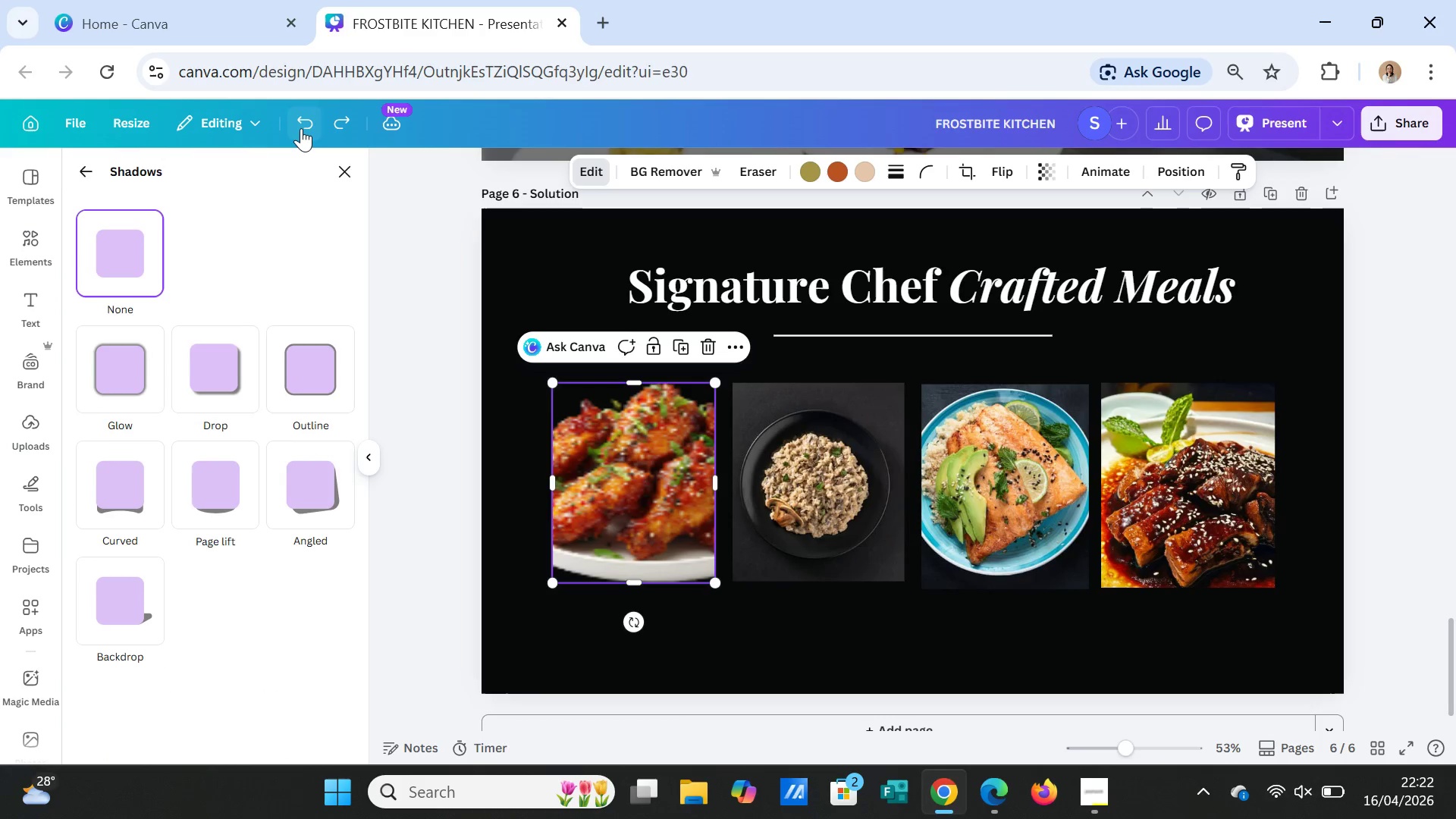 
triple_click([301, 128])
 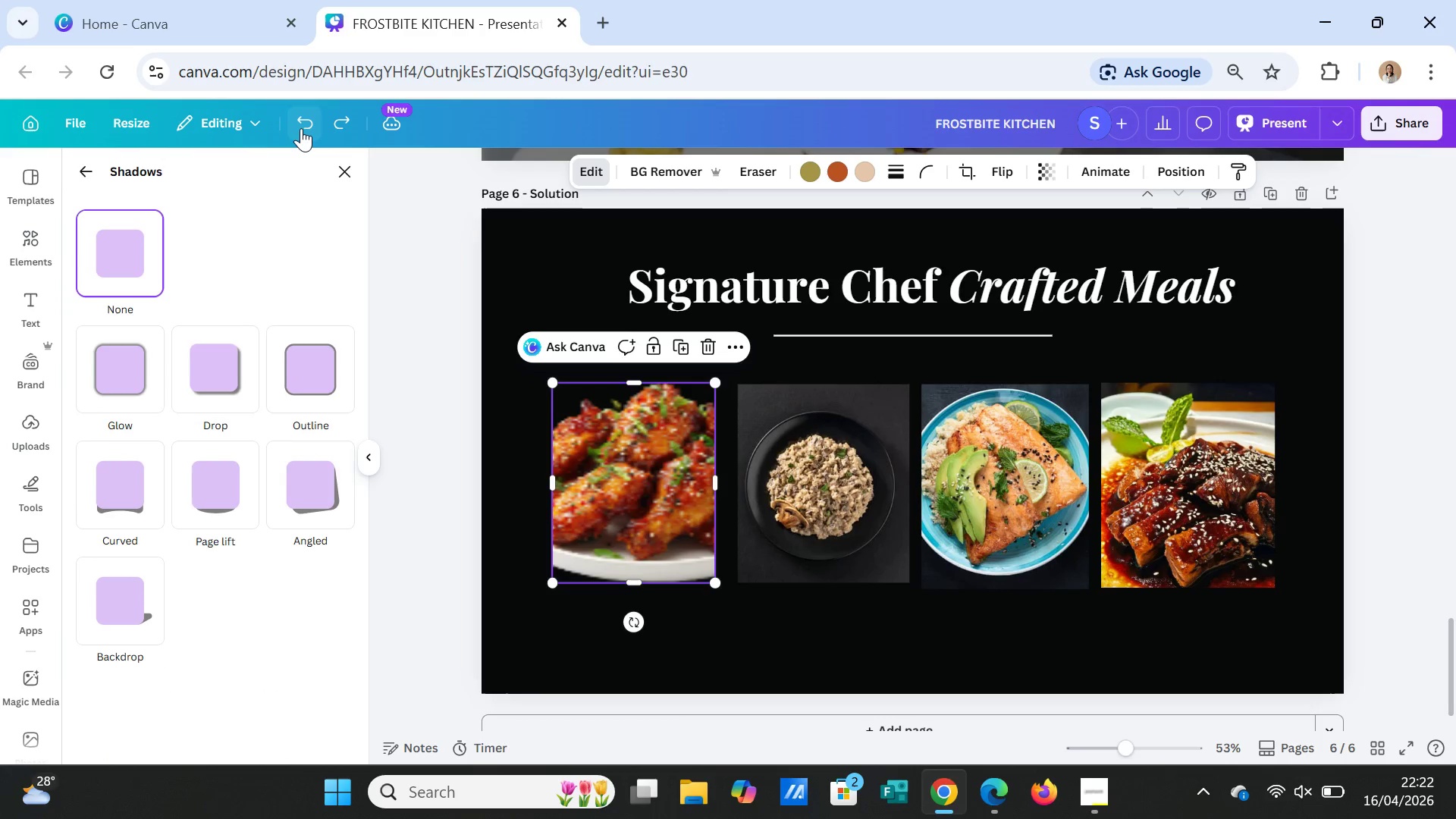 
left_click([301, 128])
 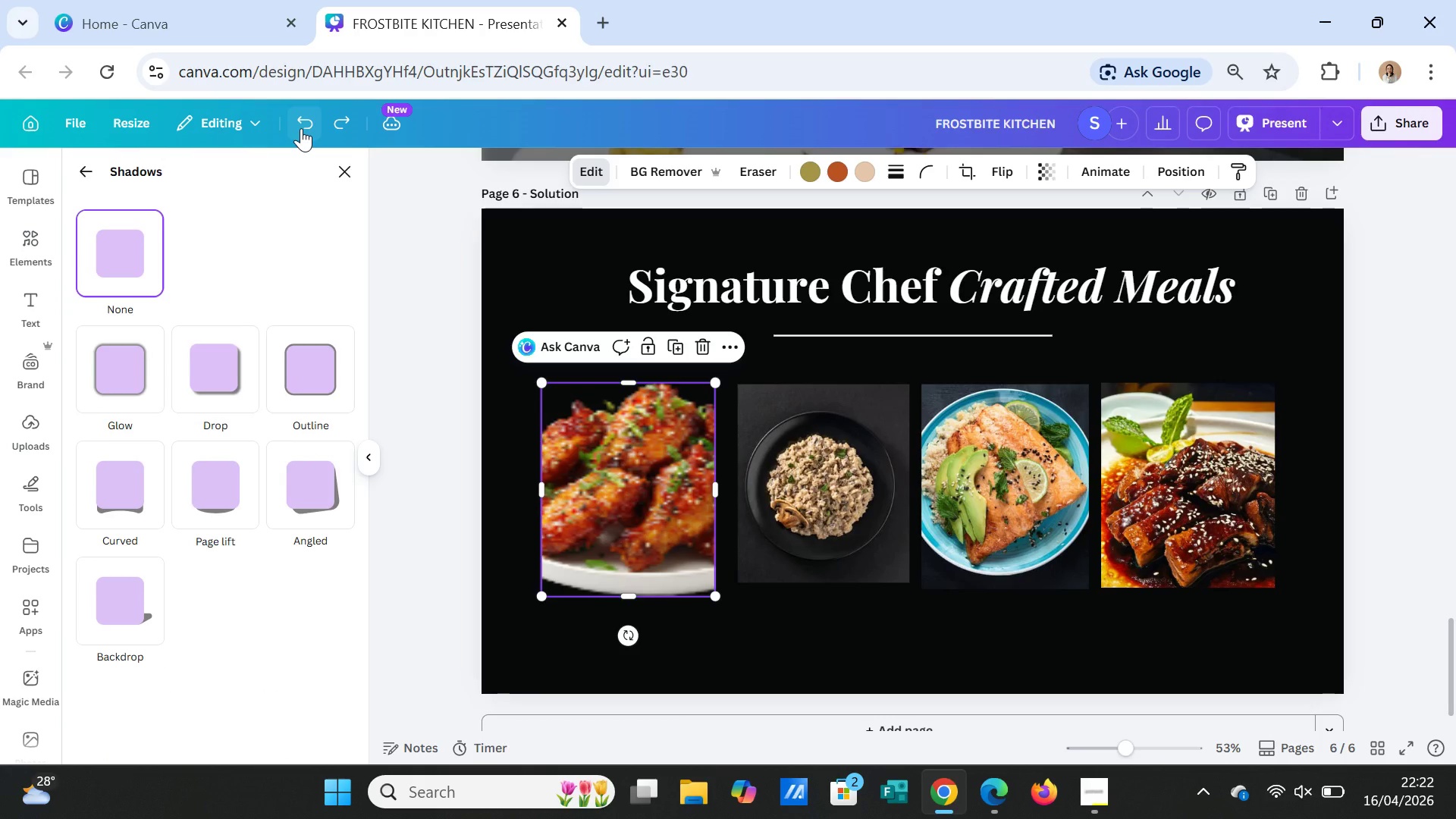 
left_click([301, 128])
 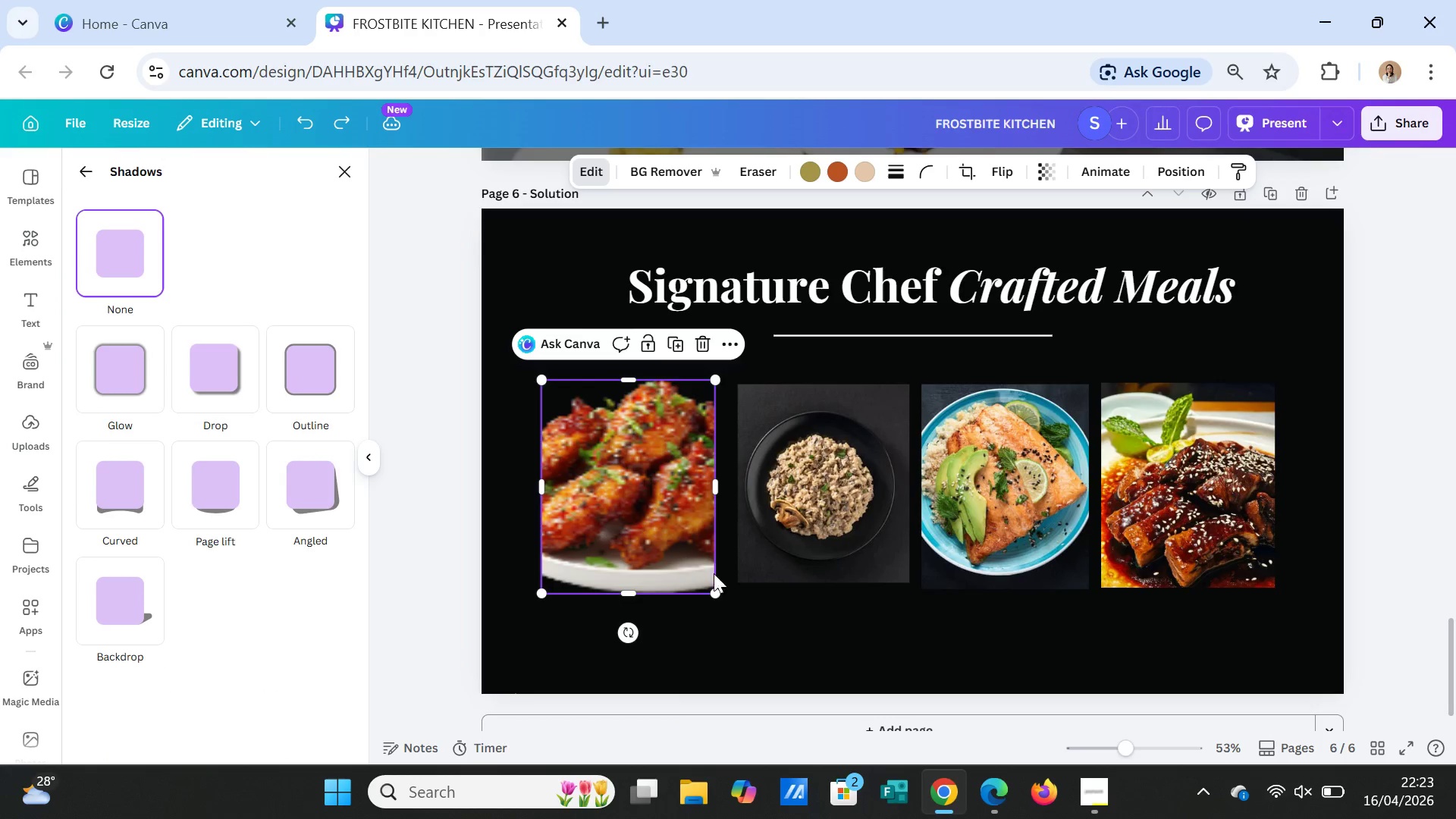 
left_click([744, 628])
 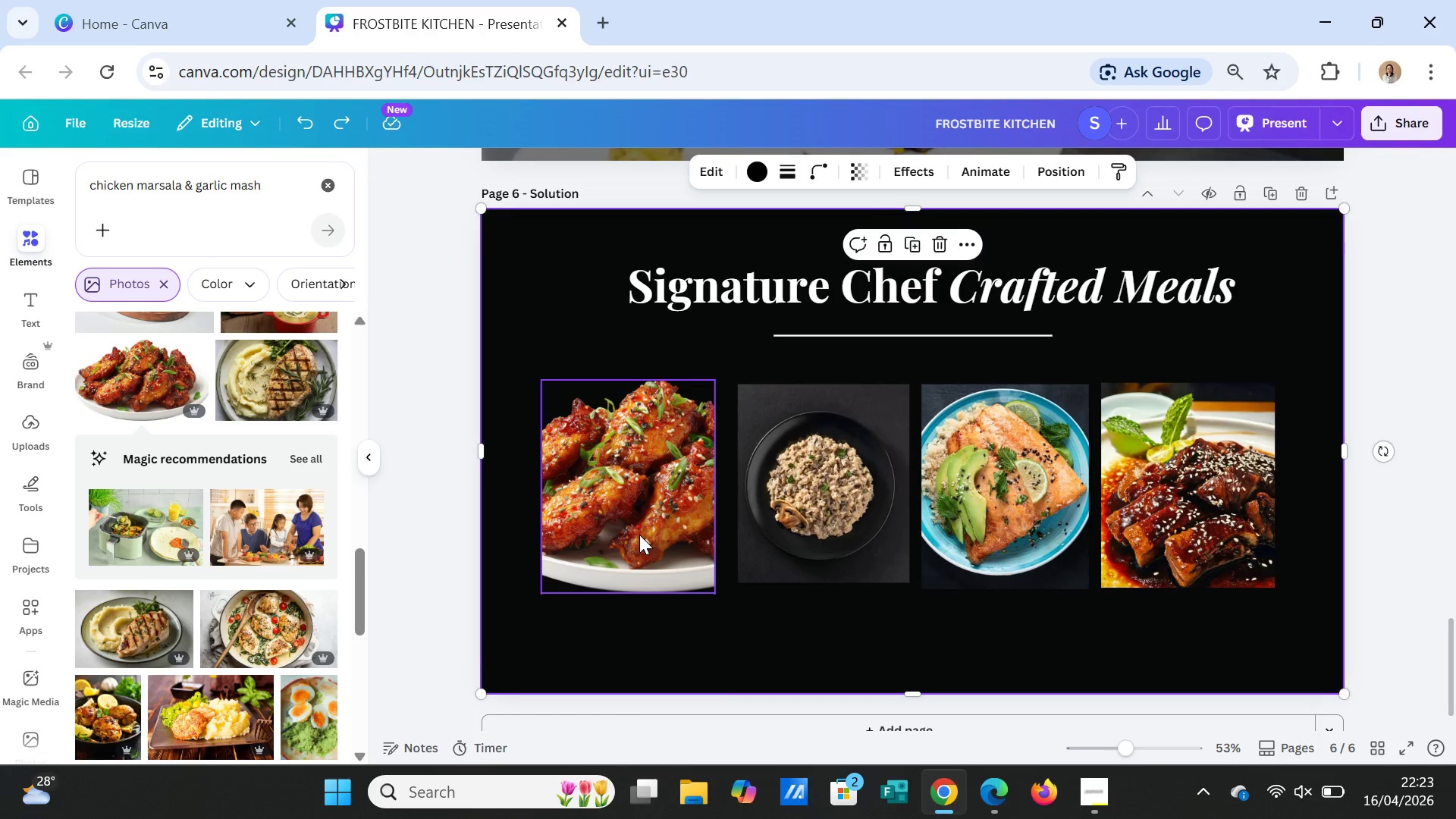 
left_click([639, 535])
 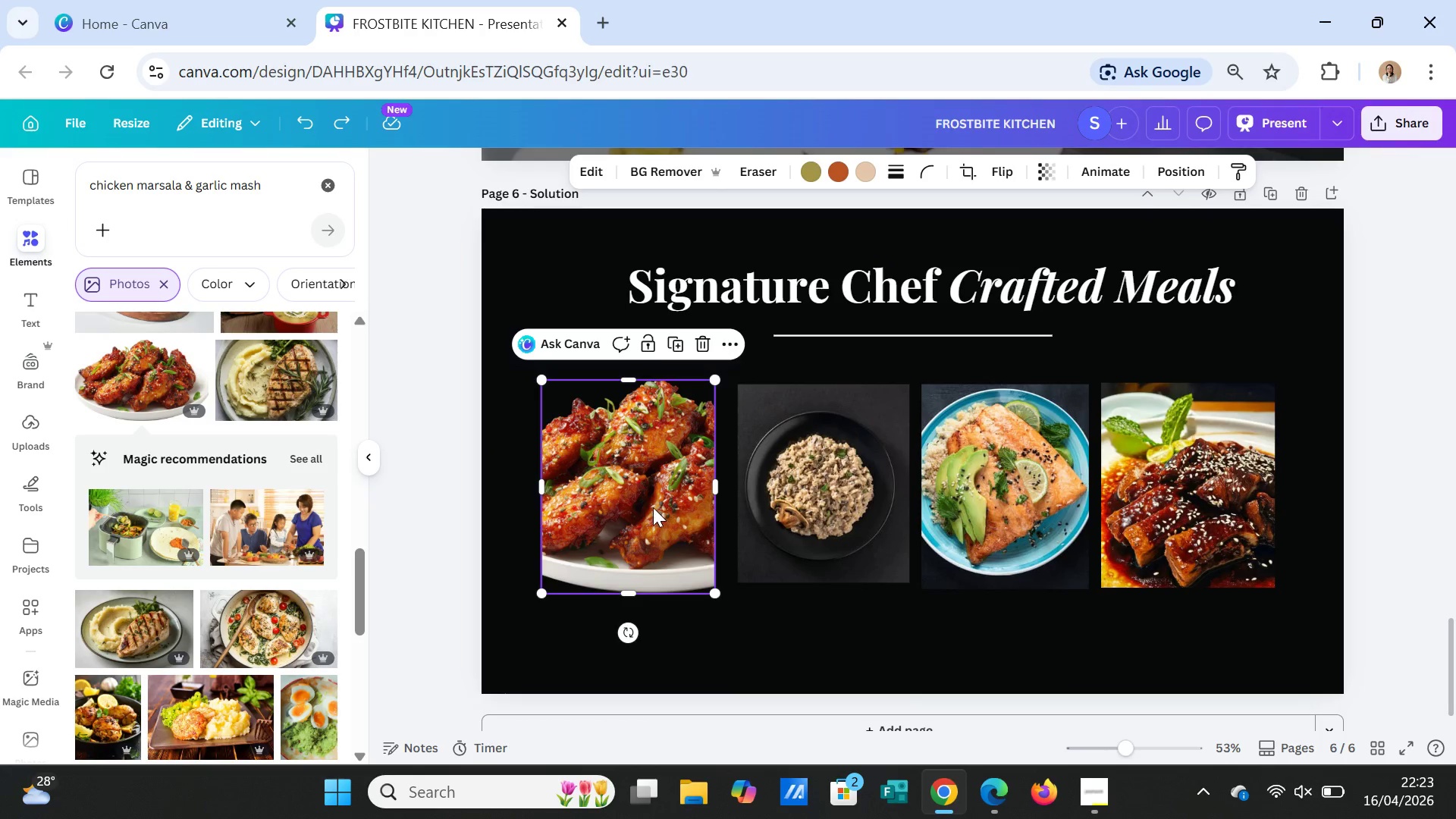 
left_click_drag(start_coordinate=[652, 507], to_coordinate=[660, 505])
 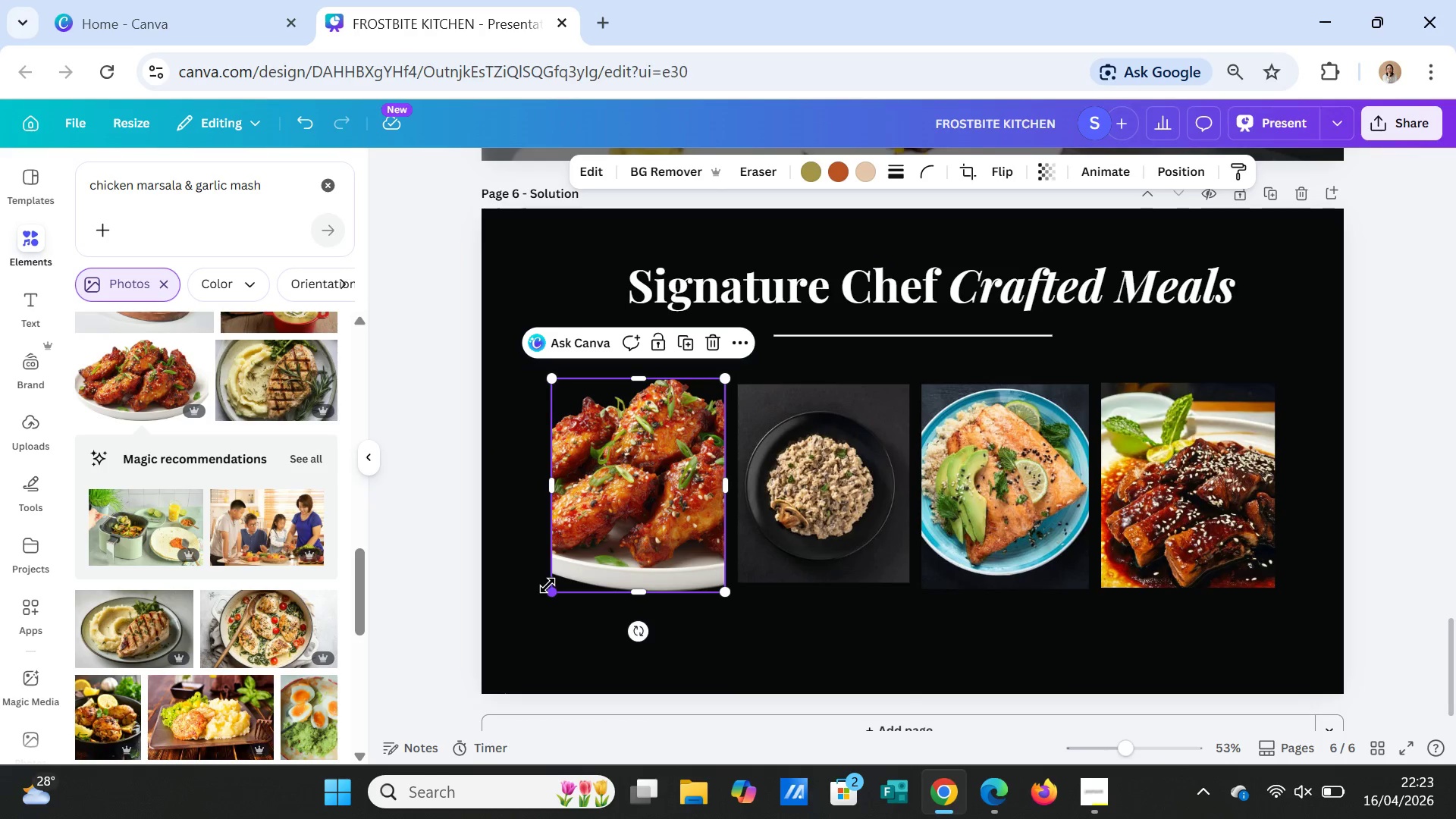 
left_click_drag(start_coordinate=[548, 588], to_coordinate=[551, 579])
 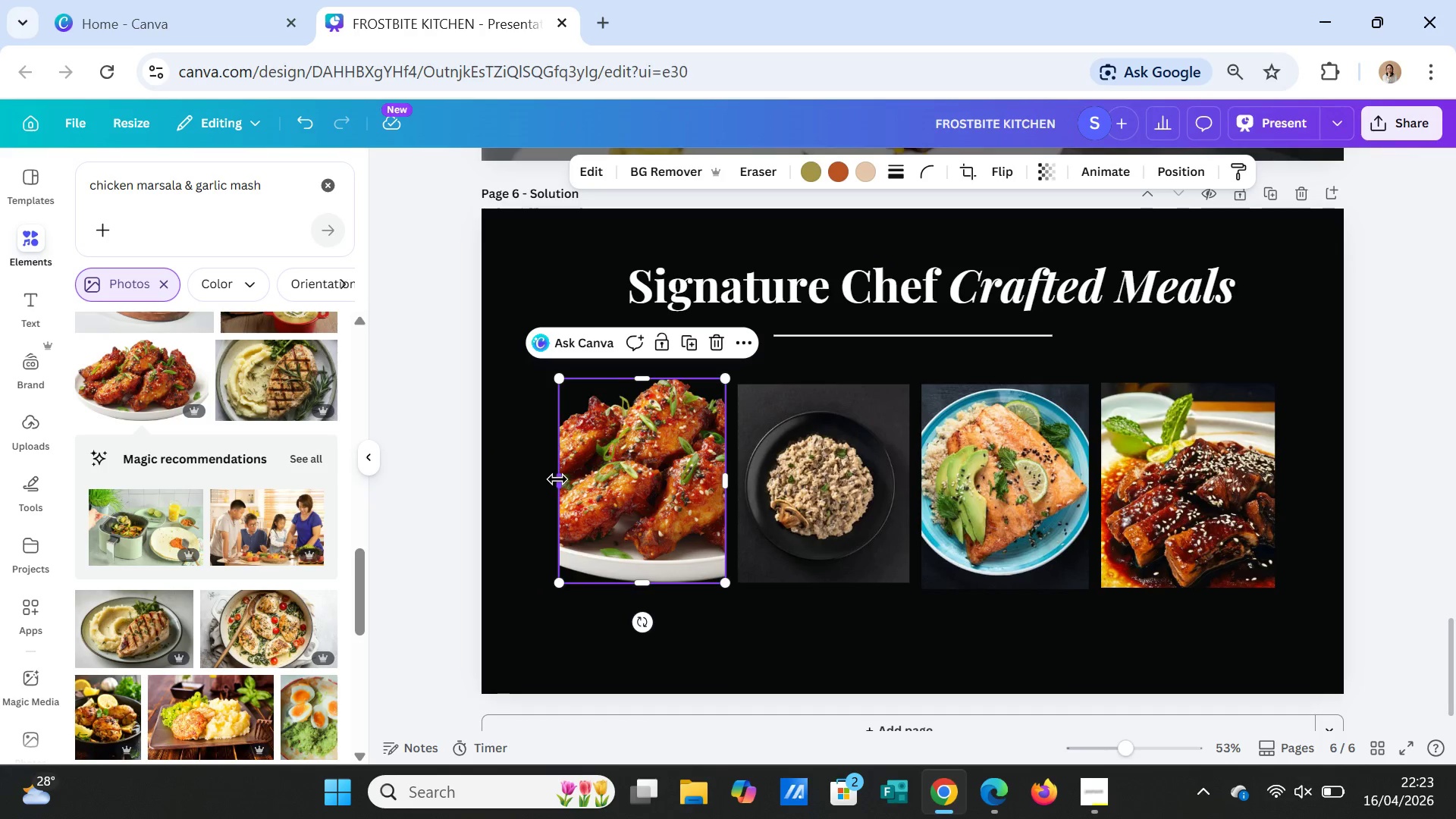 
left_click_drag(start_coordinate=[557, 479], to_coordinate=[551, 479])
 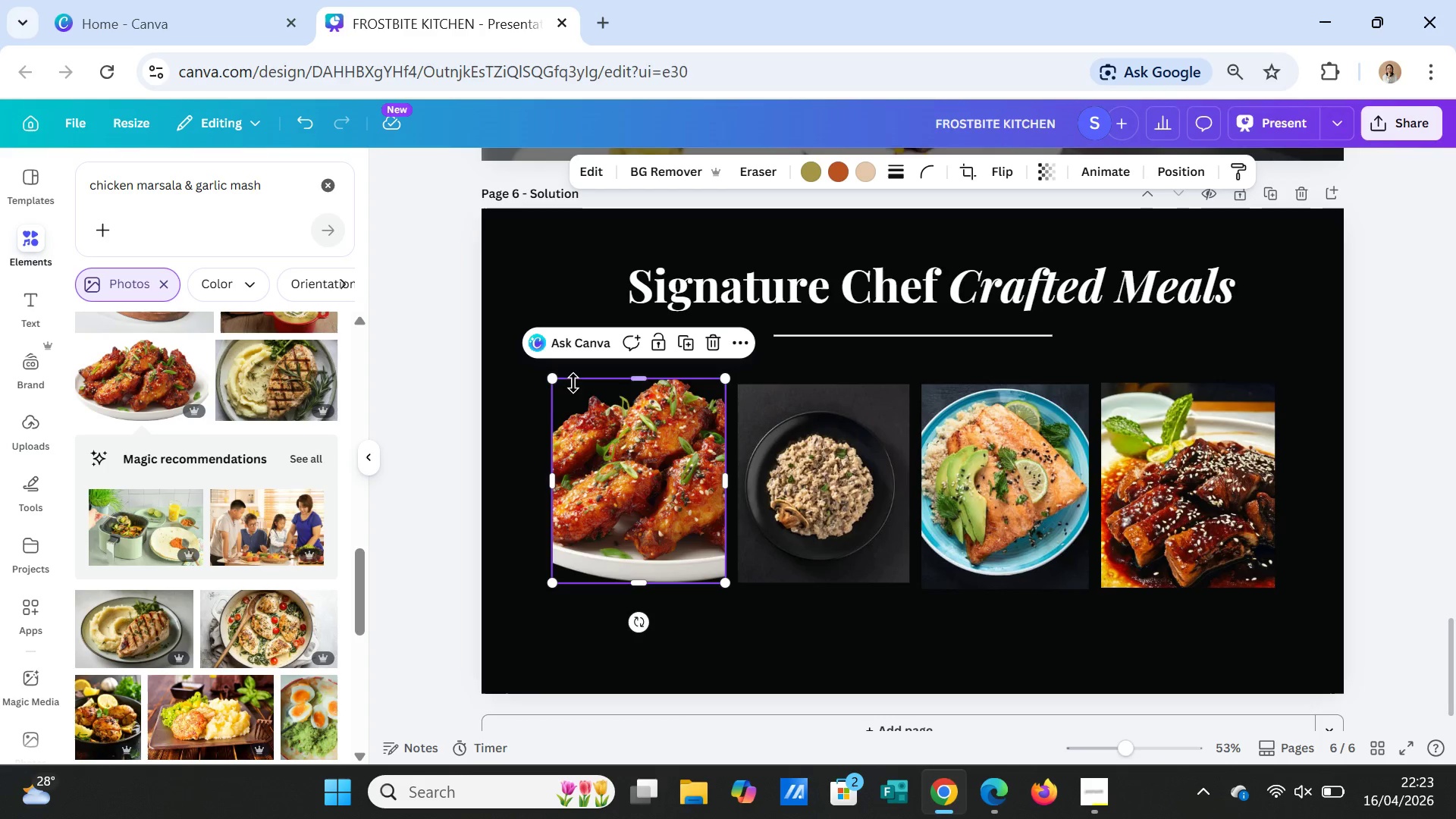 
left_click_drag(start_coordinate=[554, 378], to_coordinate=[555, 384])
 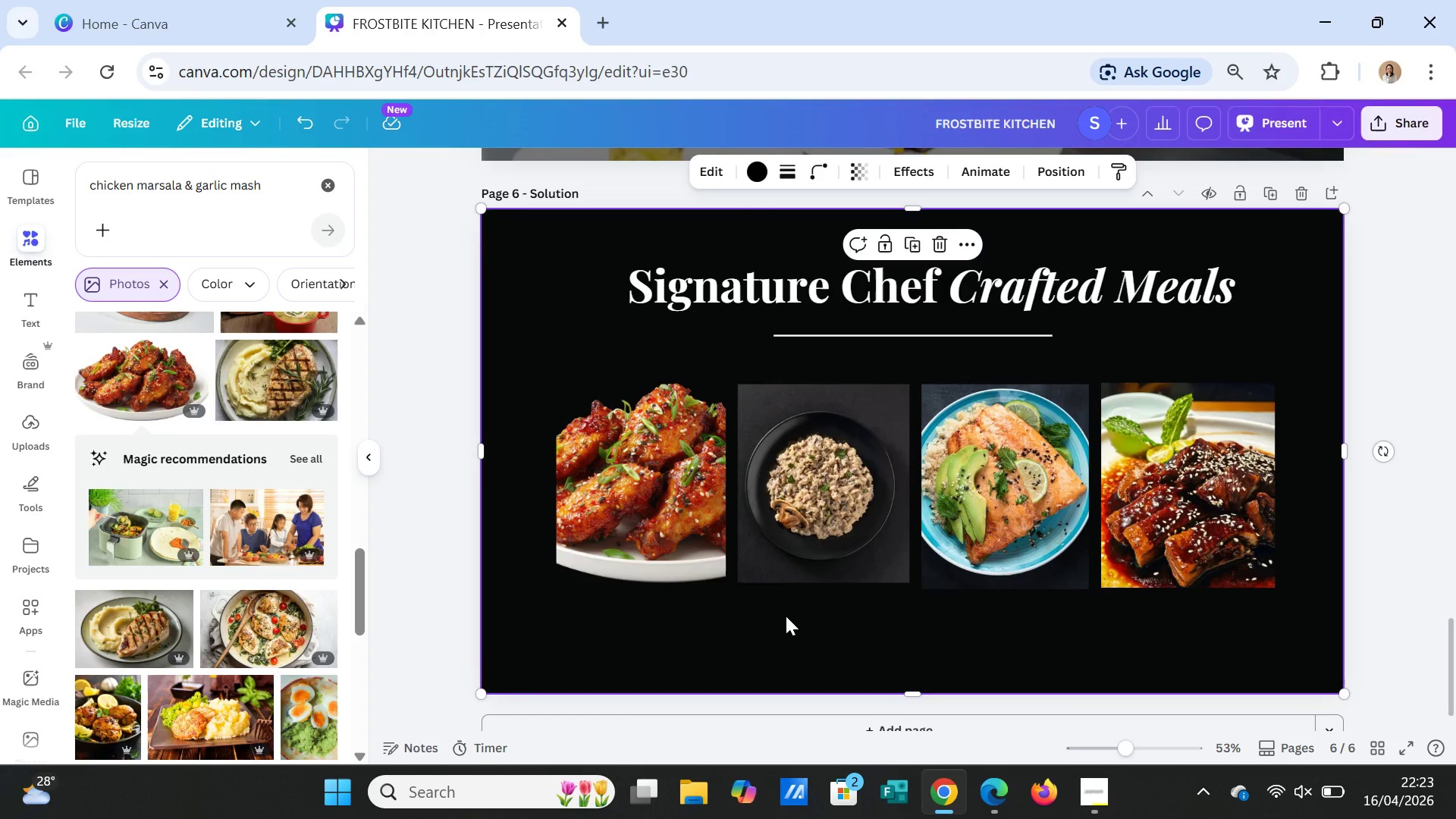 
left_click_drag(start_coordinate=[640, 528], to_coordinate=[632, 528])
 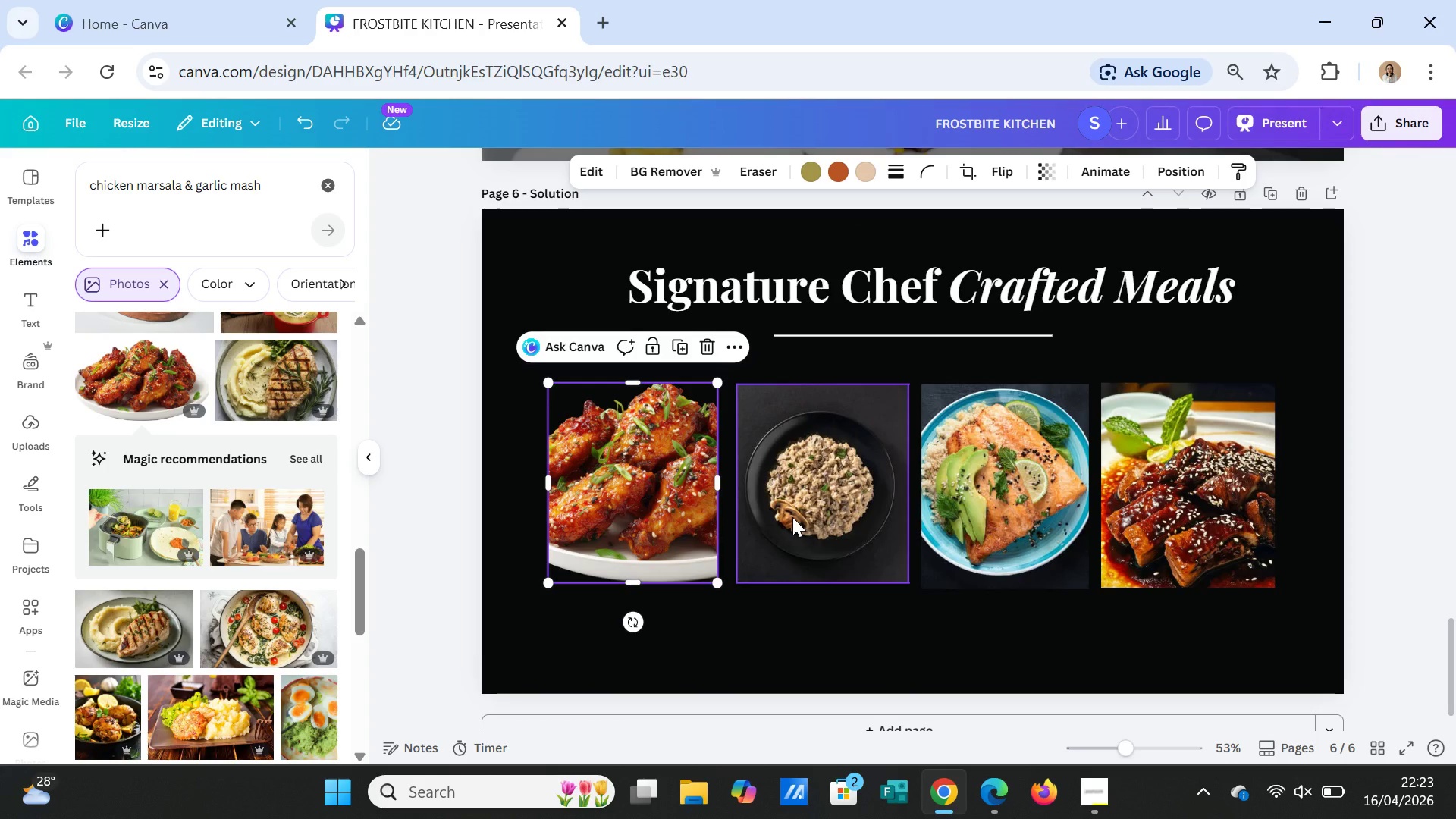 
left_click_drag(start_coordinate=[792, 517], to_coordinate=[786, 514])
 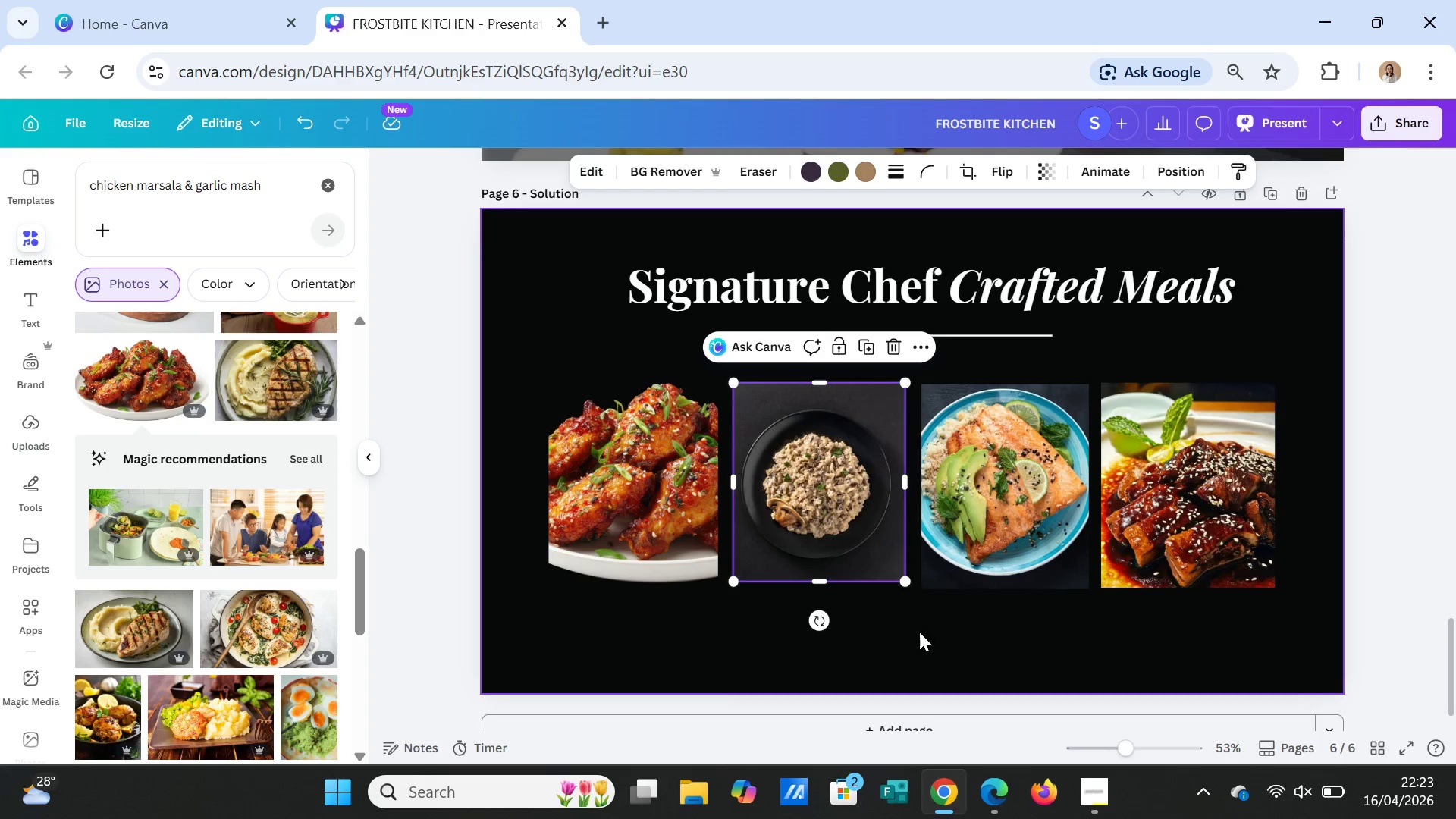 
left_click([612, 567])
 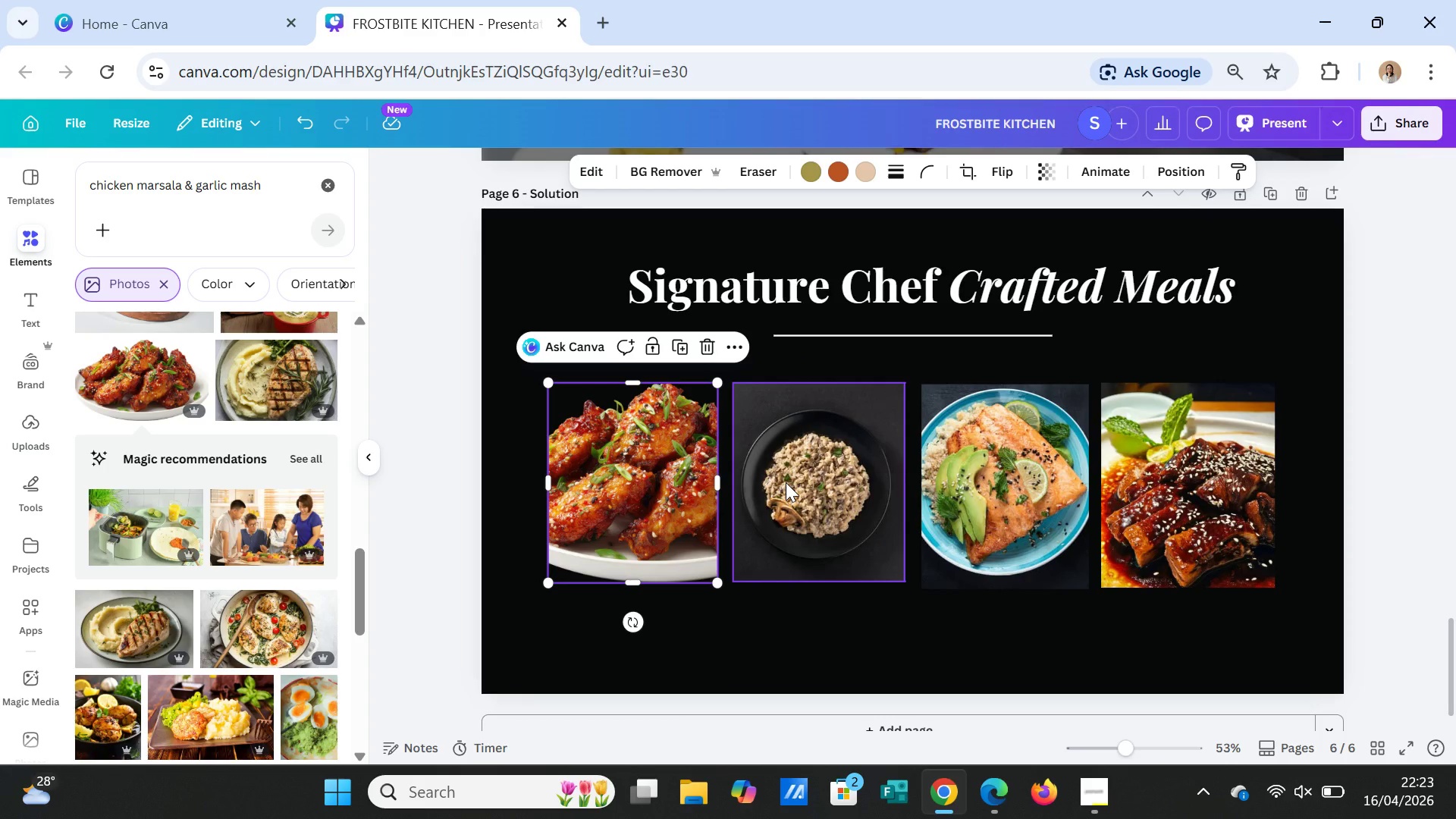 
wait(11.59)
 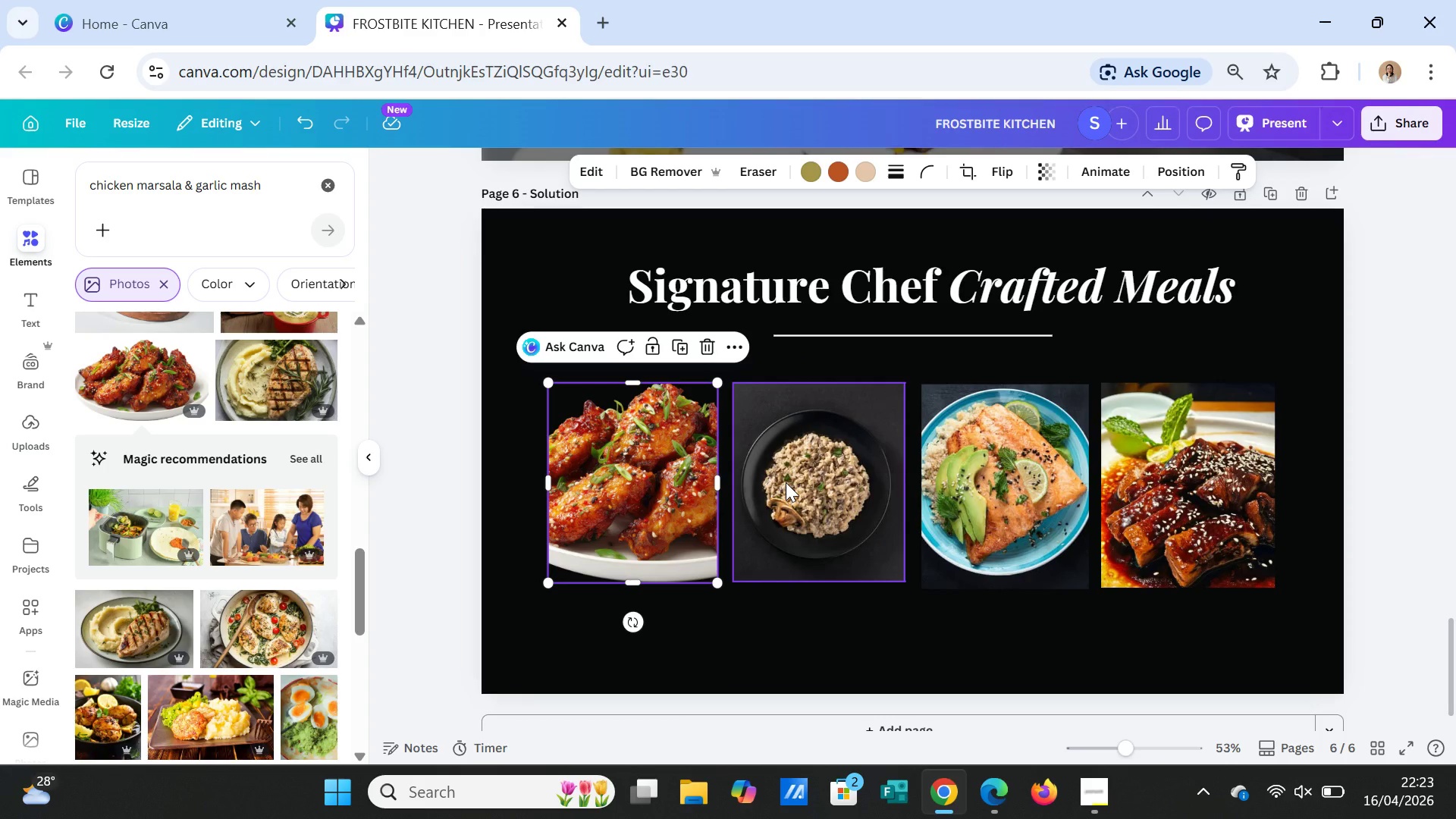 
left_click([589, 164])
 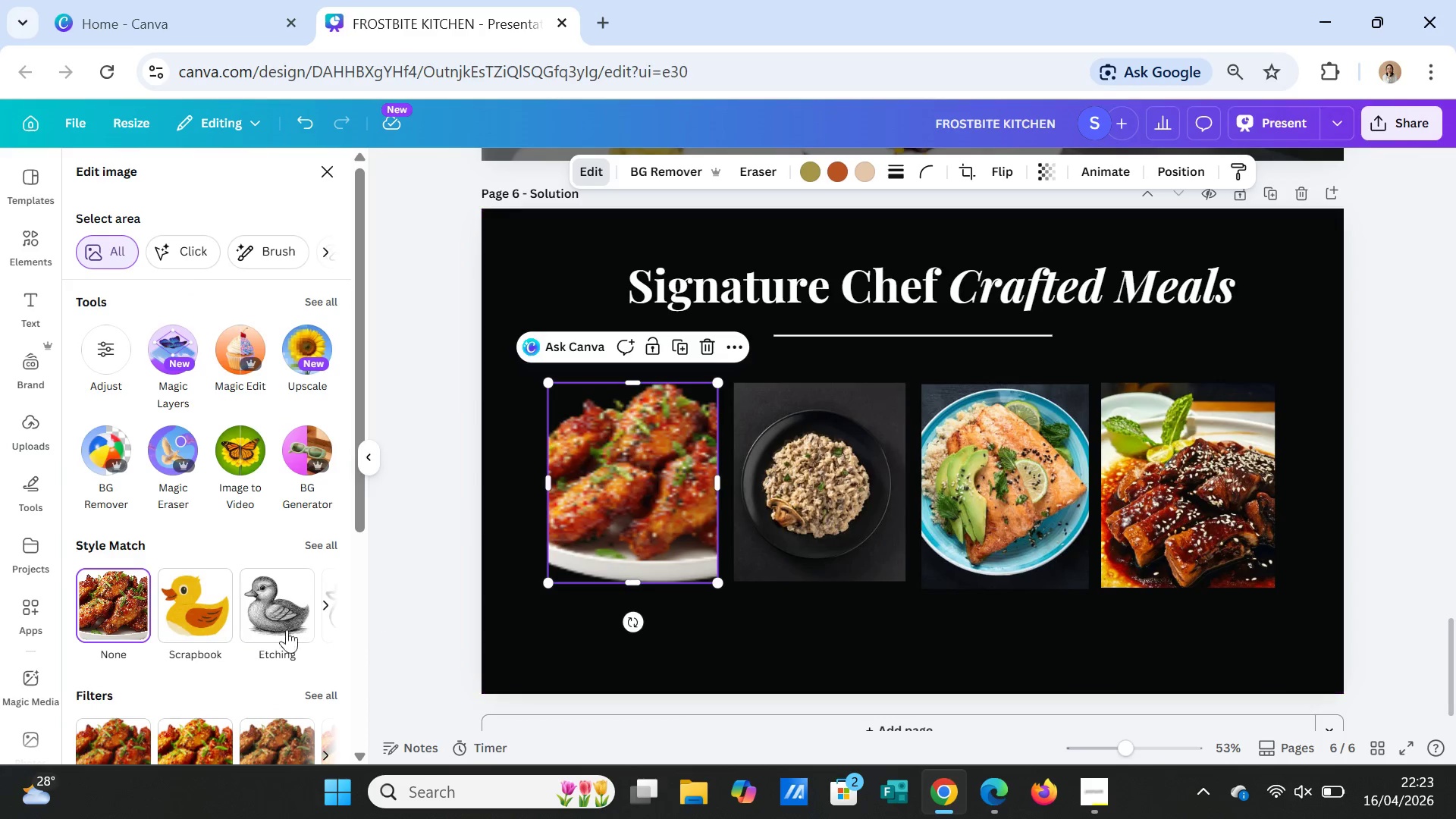 
scroll: coordinate [167, 667], scroll_direction: down, amount: 3.0
 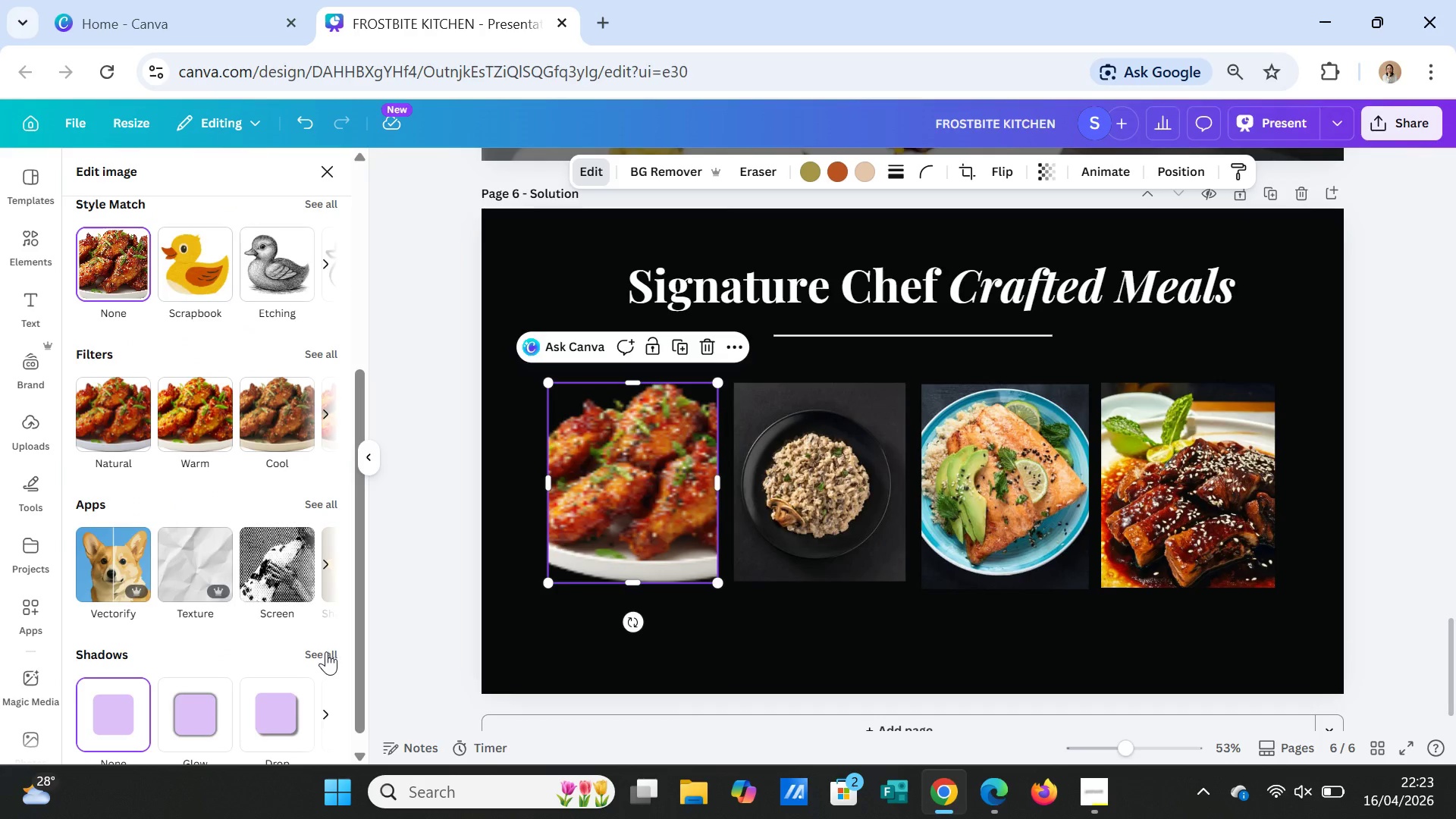 
left_click([323, 653])
 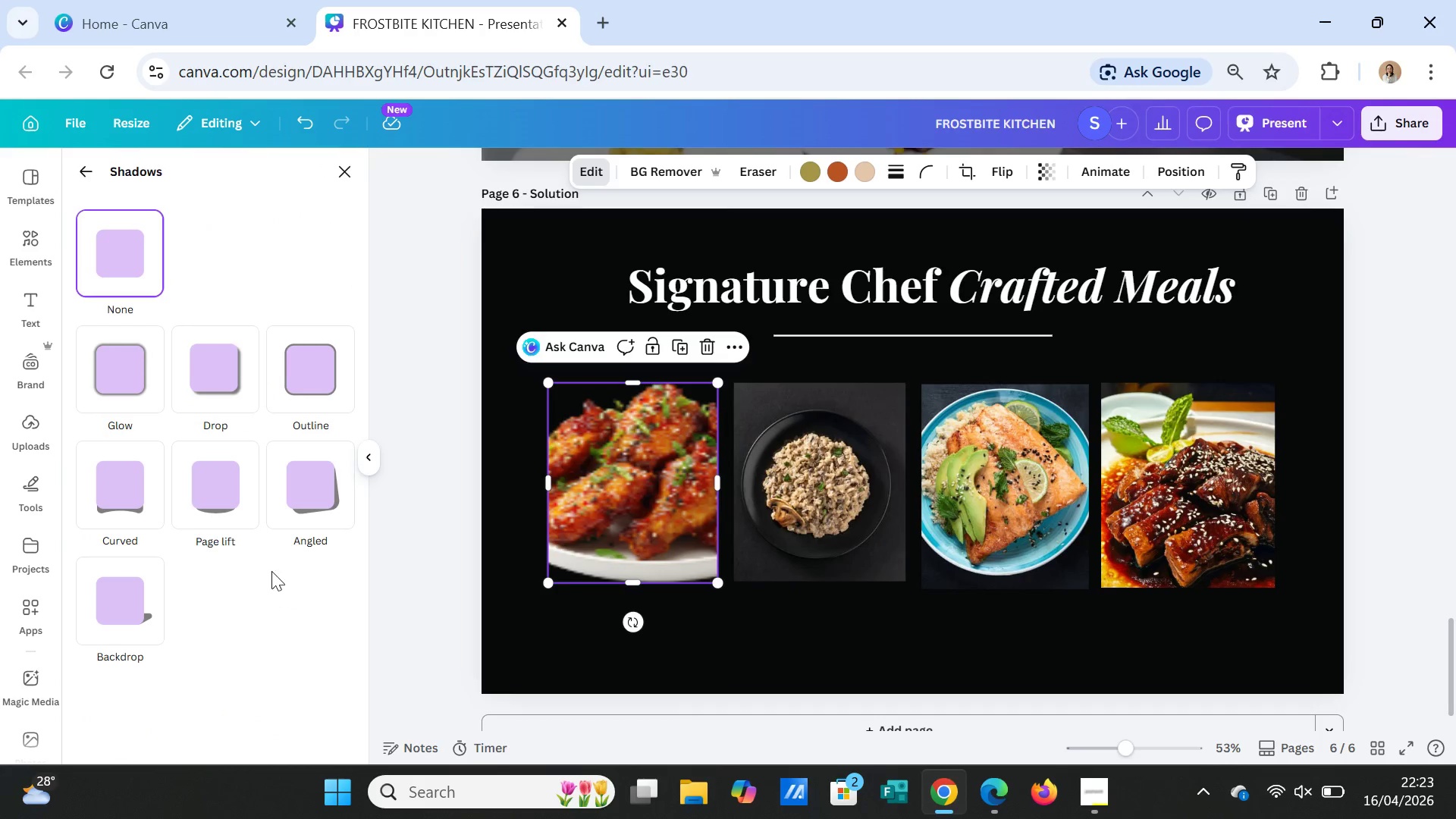 
left_click([215, 378])
 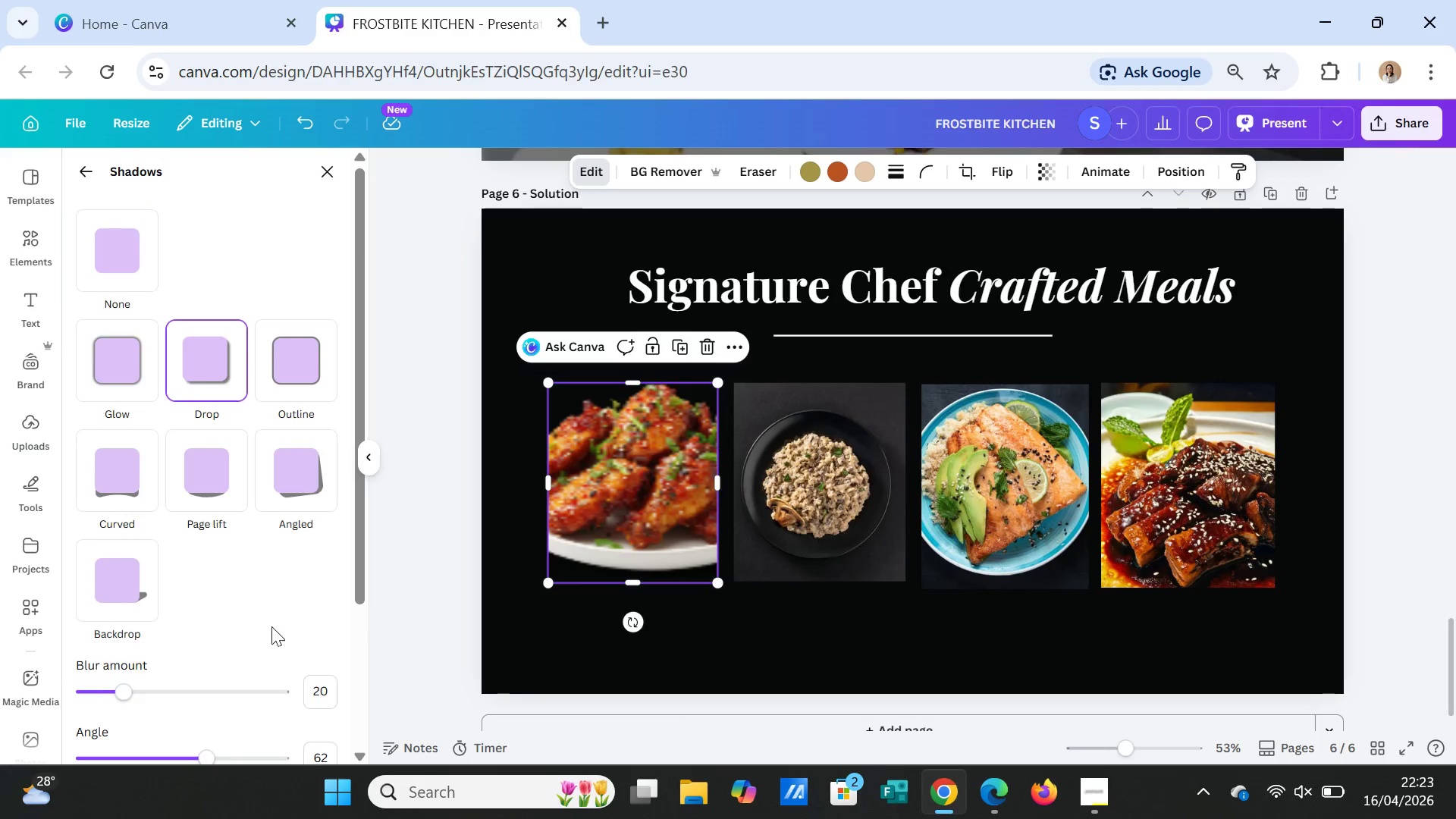 
scroll: coordinate [277, 629], scroll_direction: down, amount: 4.0
 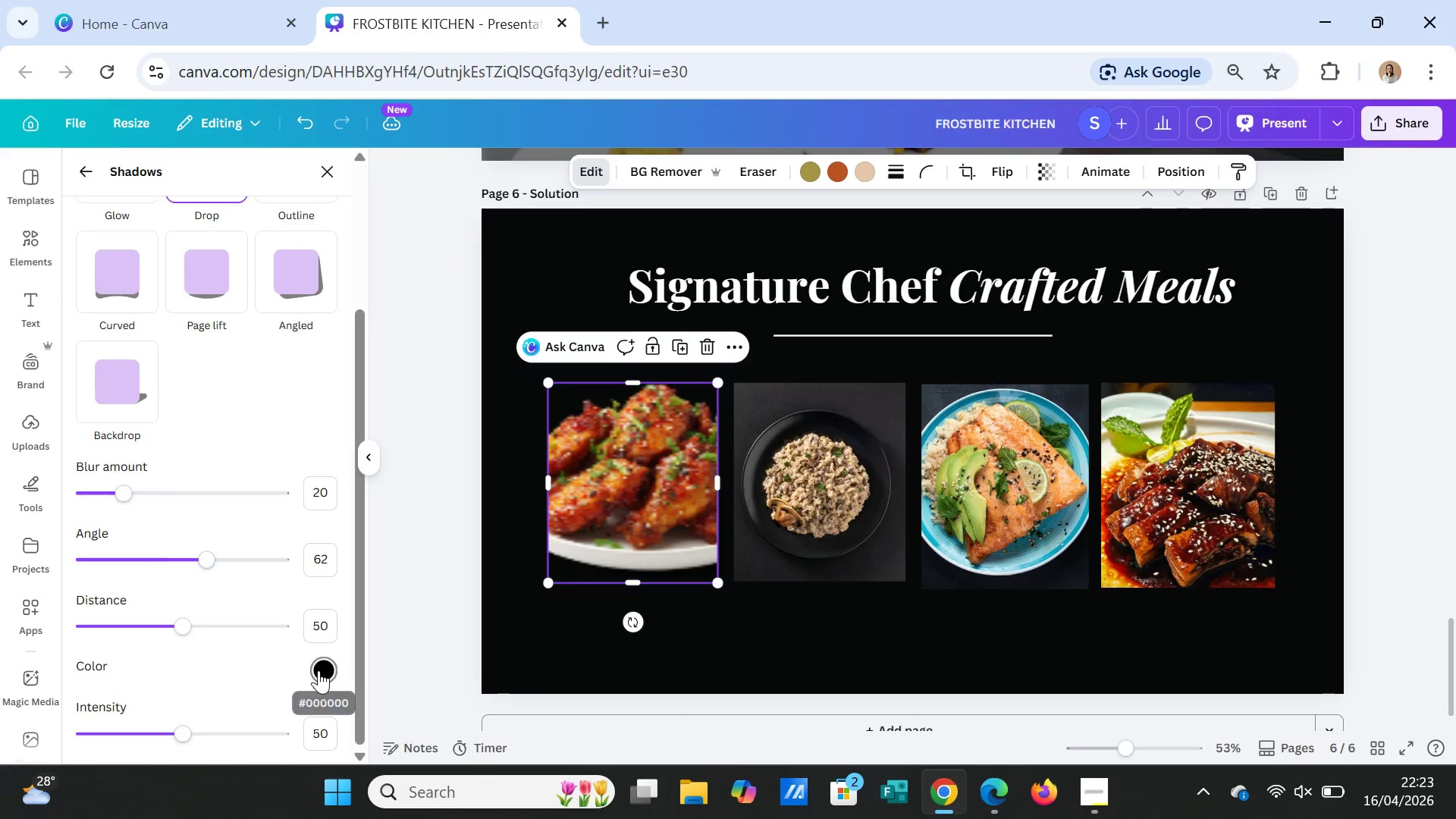 
left_click([318, 670])
 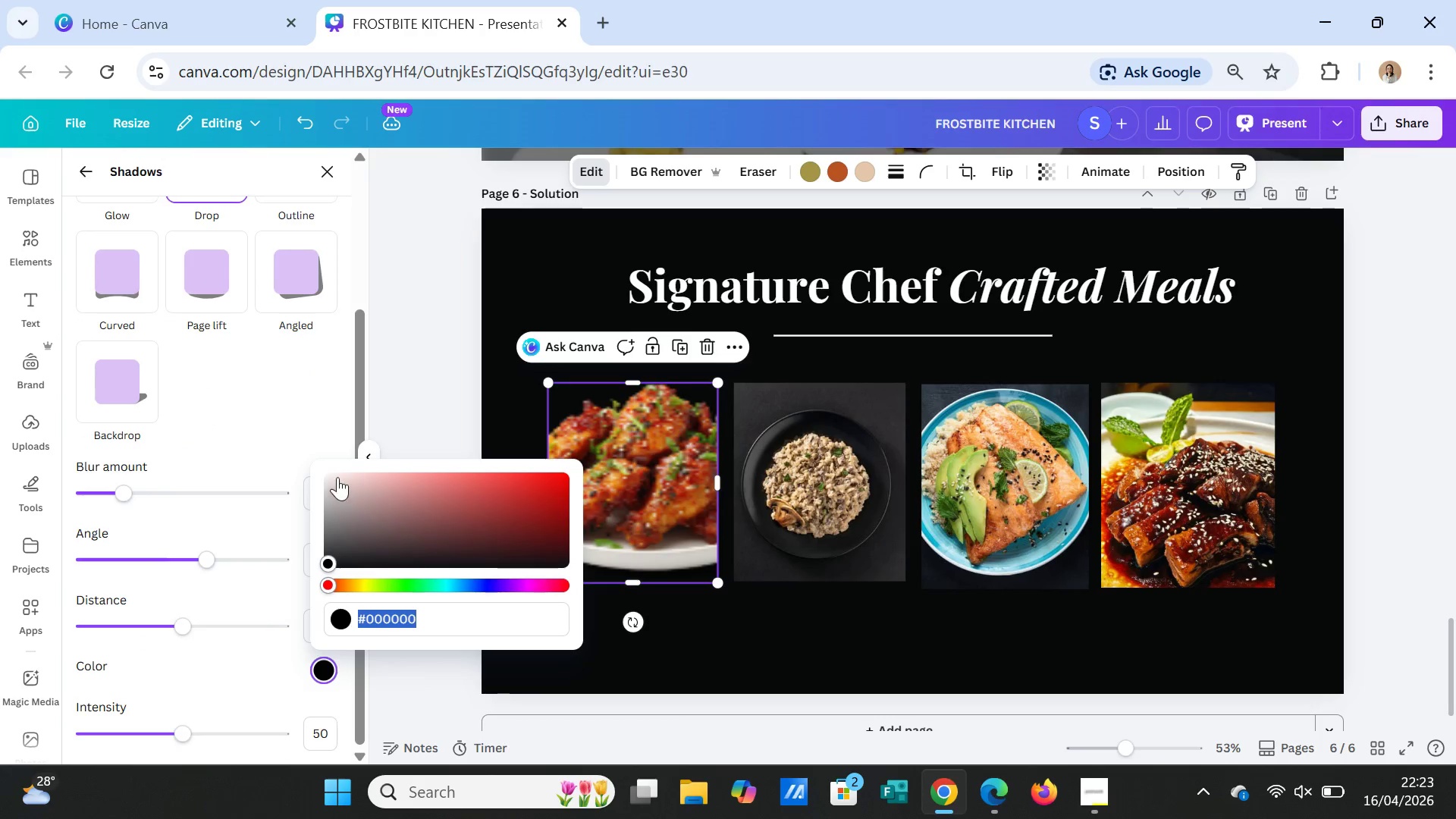 
left_click([326, 475])
 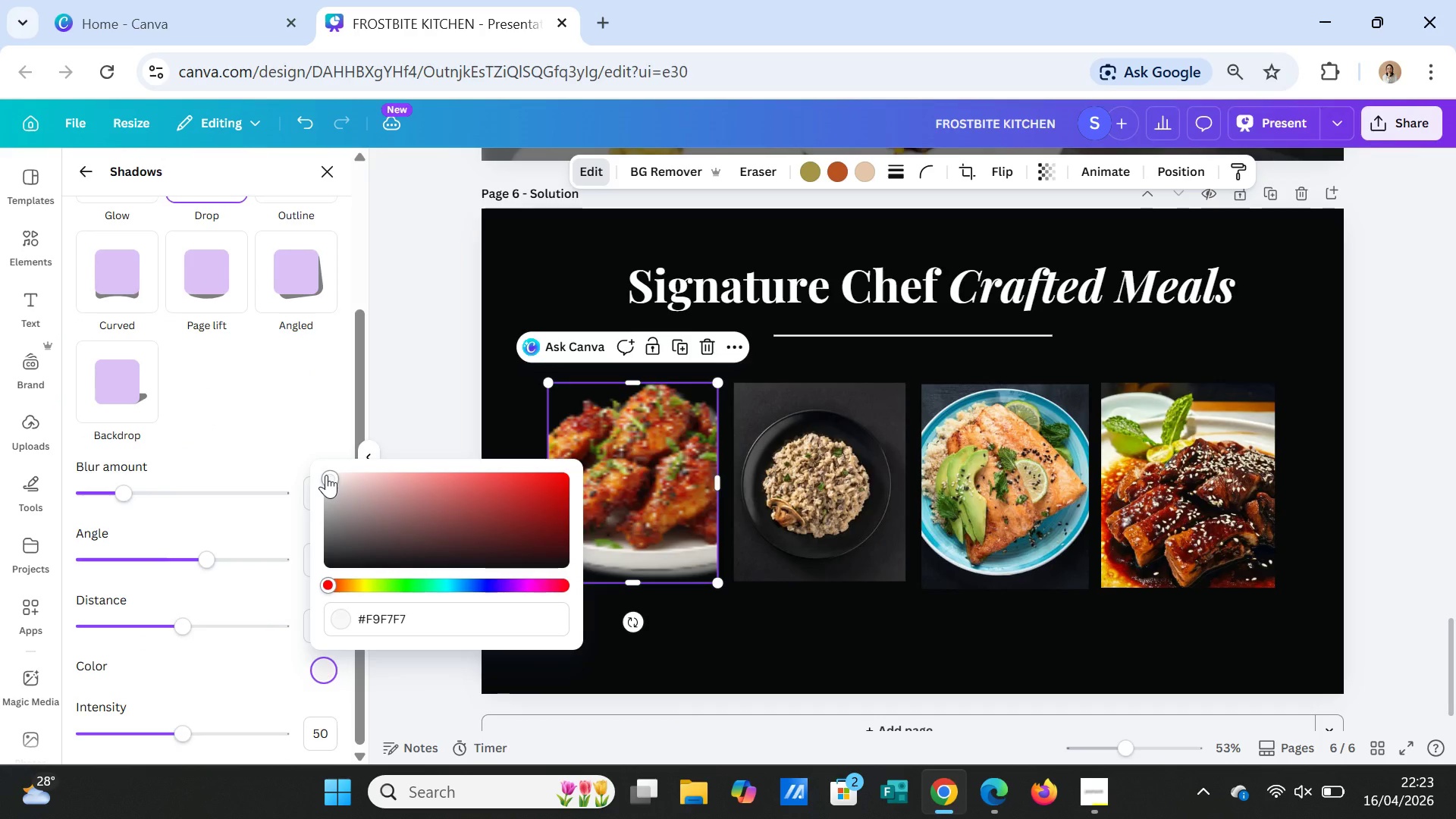 
key(Enter)
 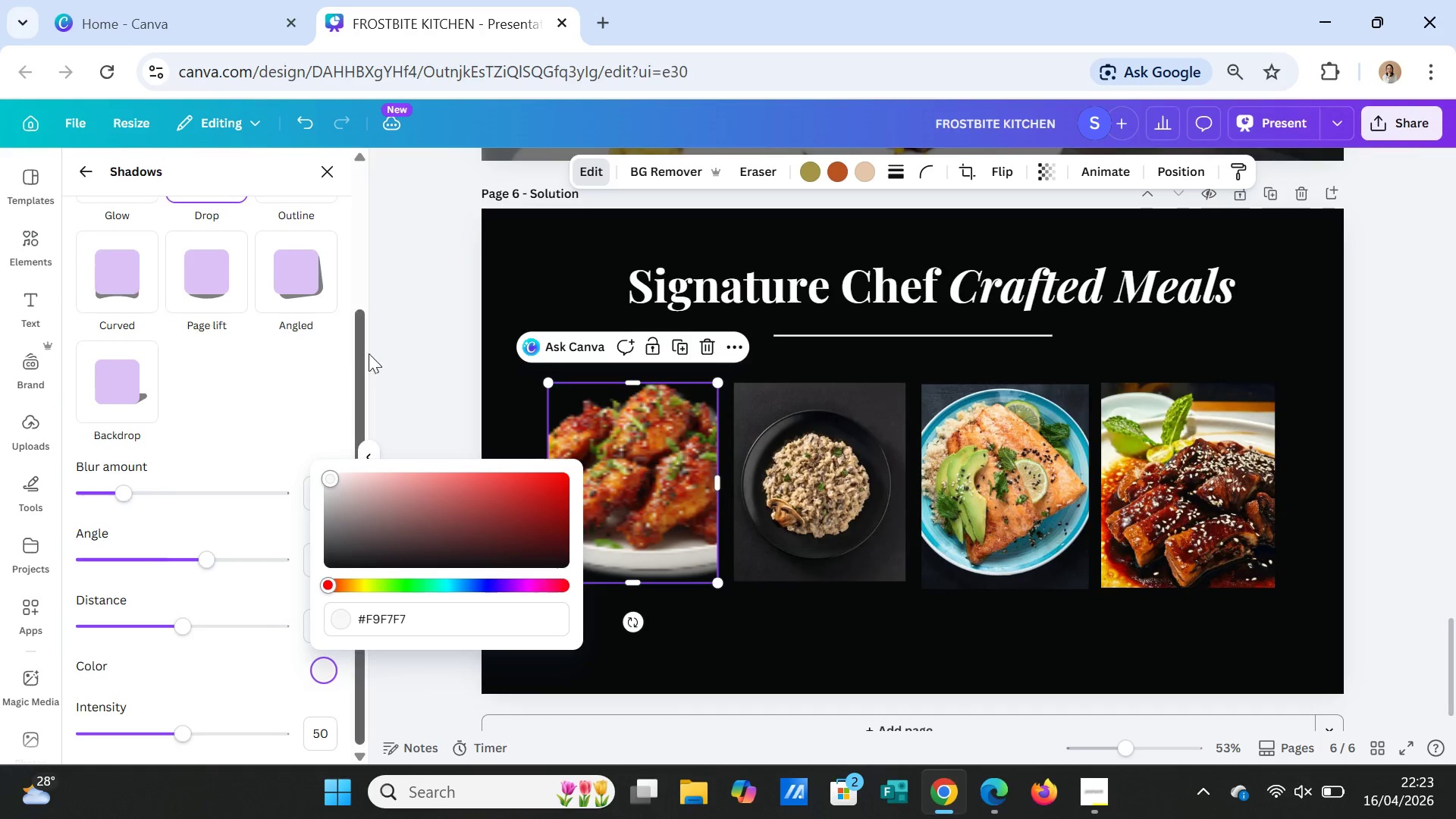 
left_click([414, 344])
 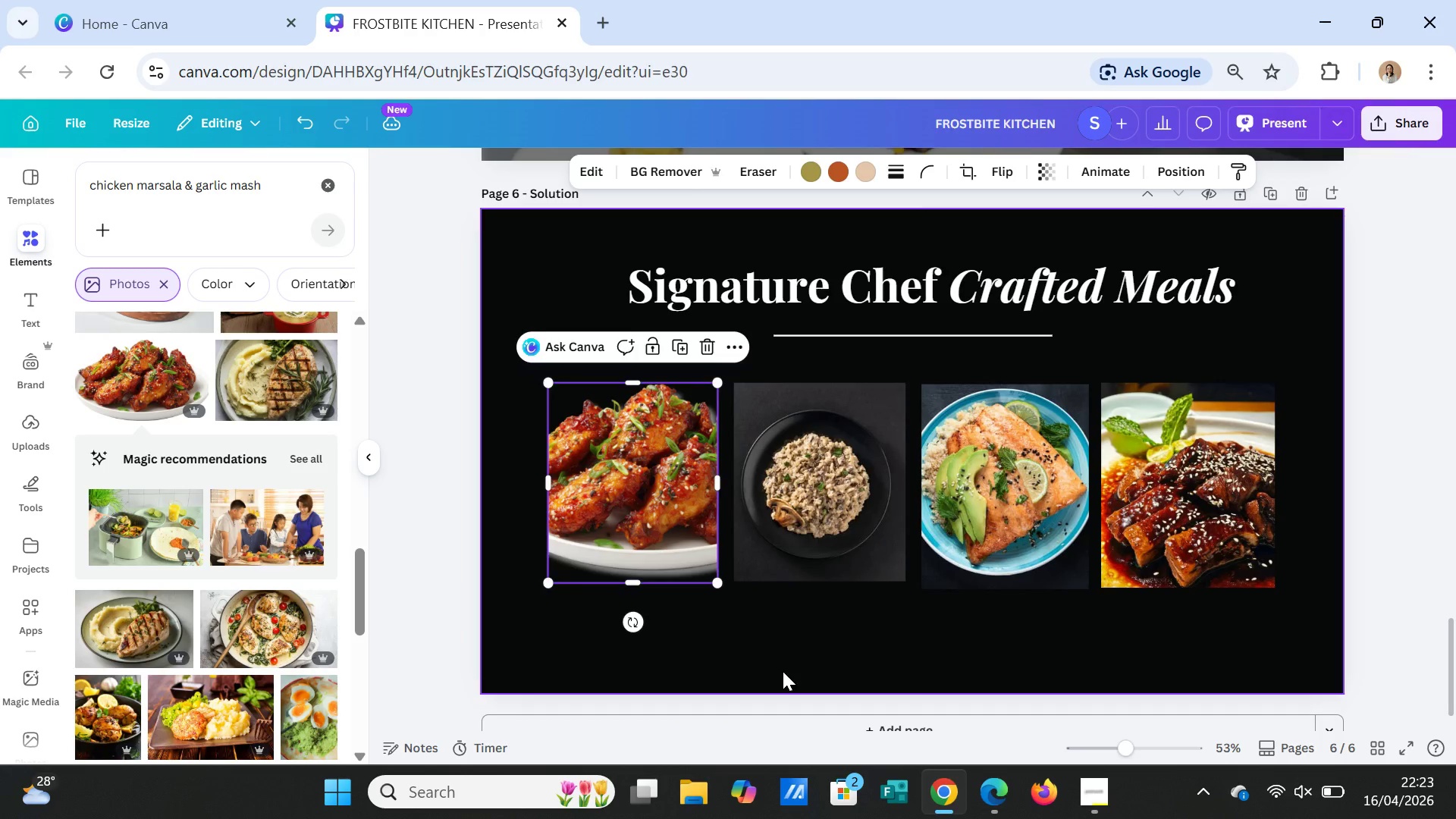 
left_click([783, 671])
 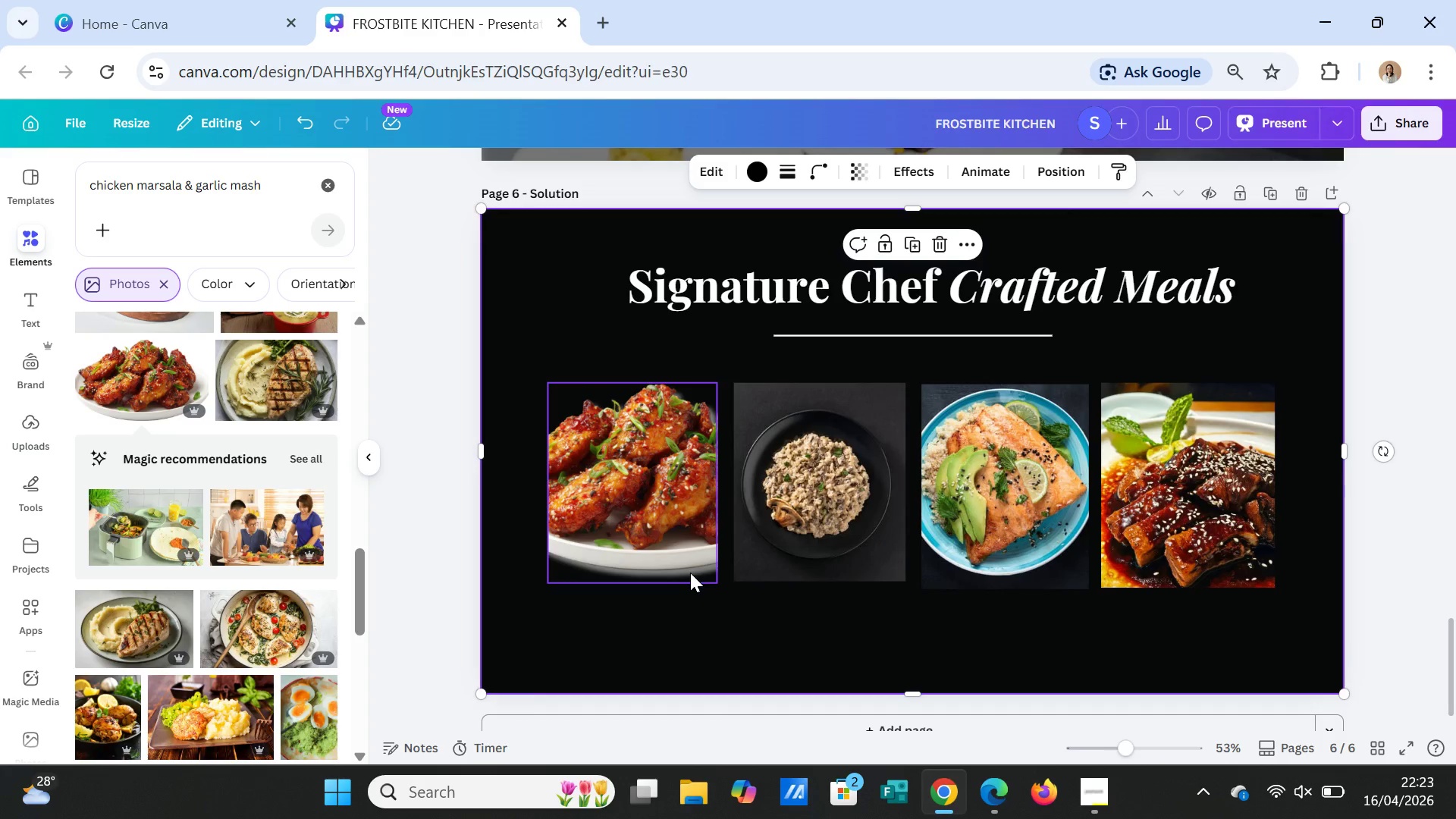 
left_click([690, 573])
 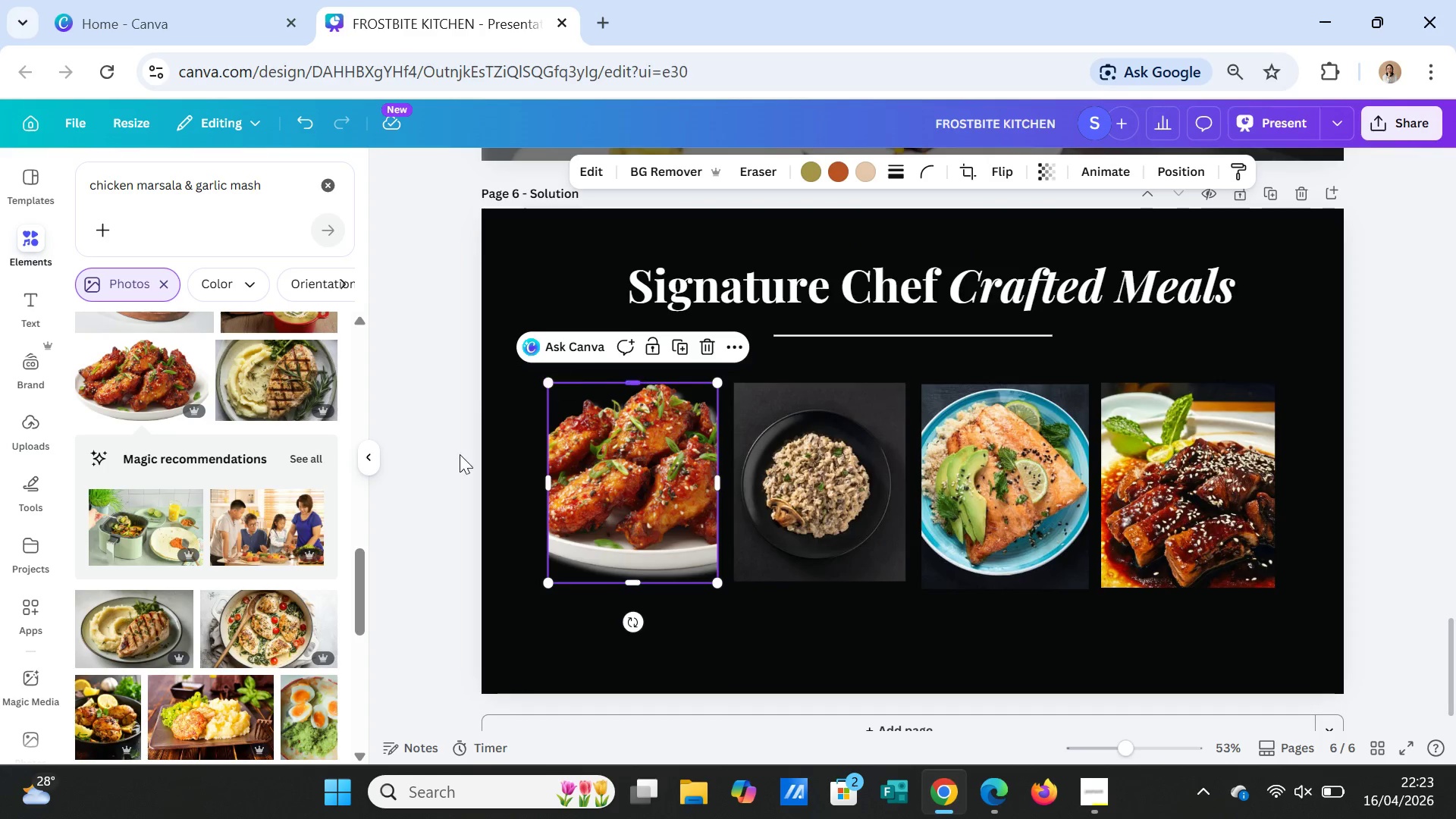 
left_click([589, 168])
 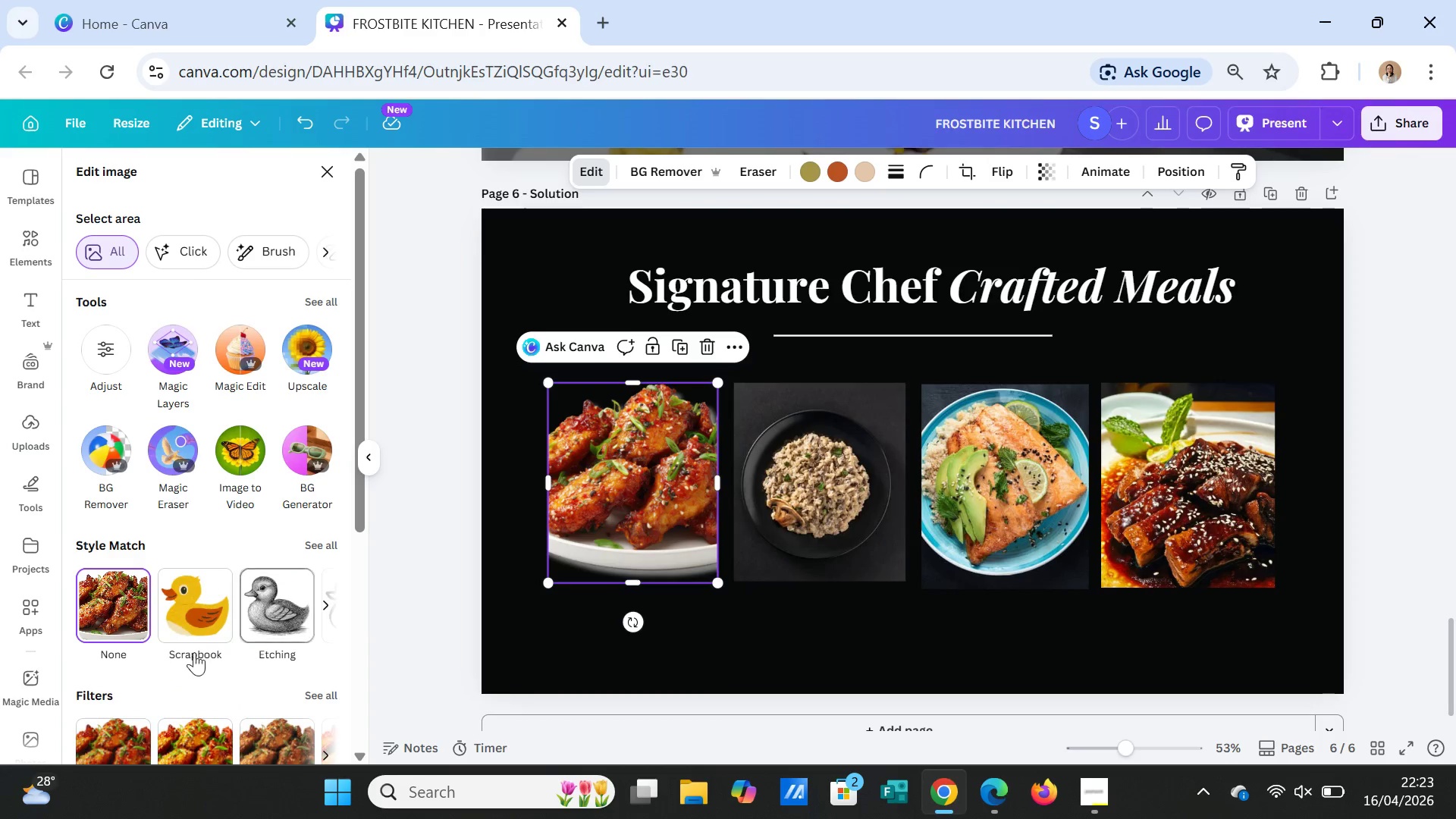 
scroll: coordinate [147, 639], scroll_direction: down, amount: 5.0
 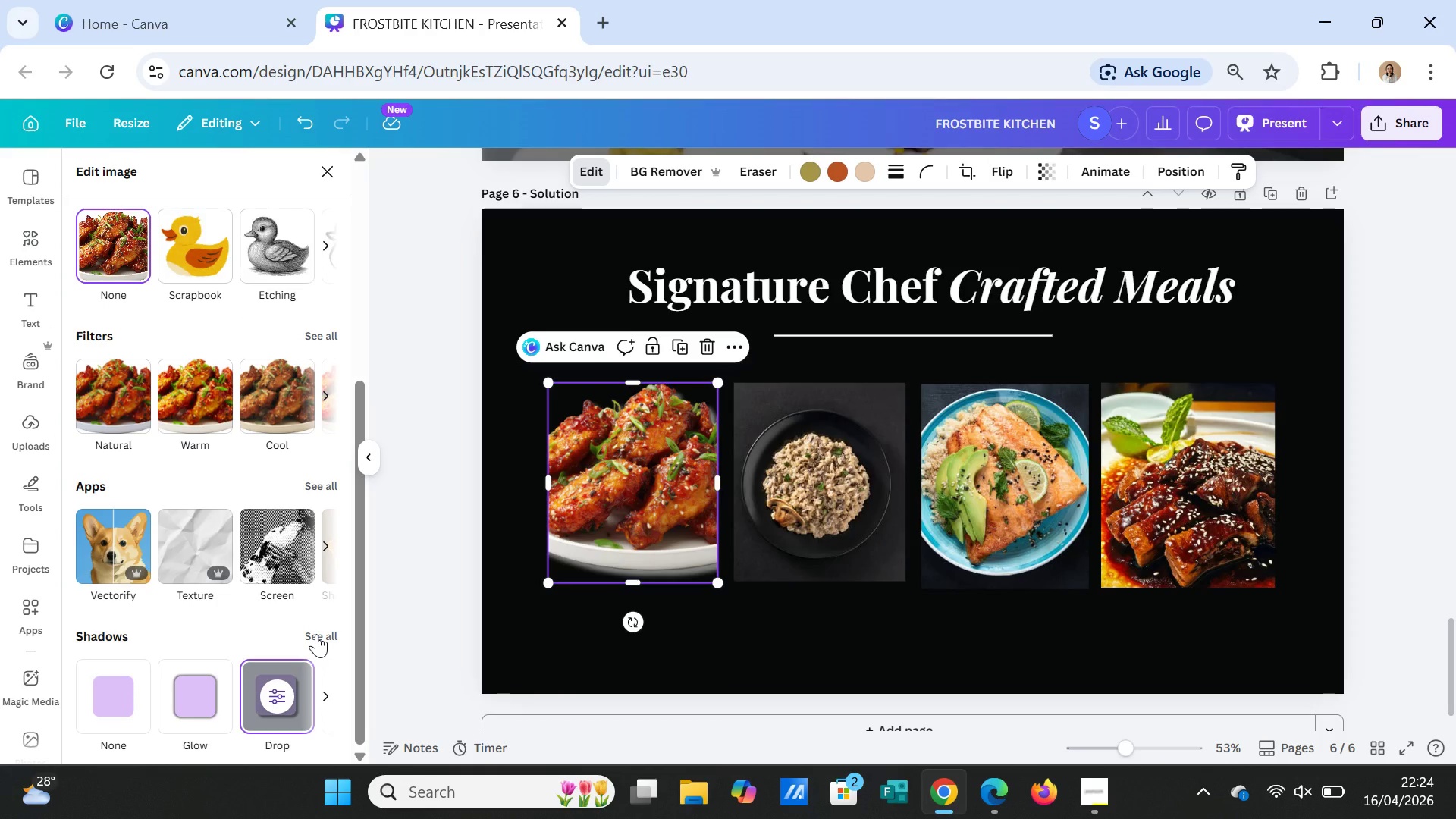 
left_click([316, 634])
 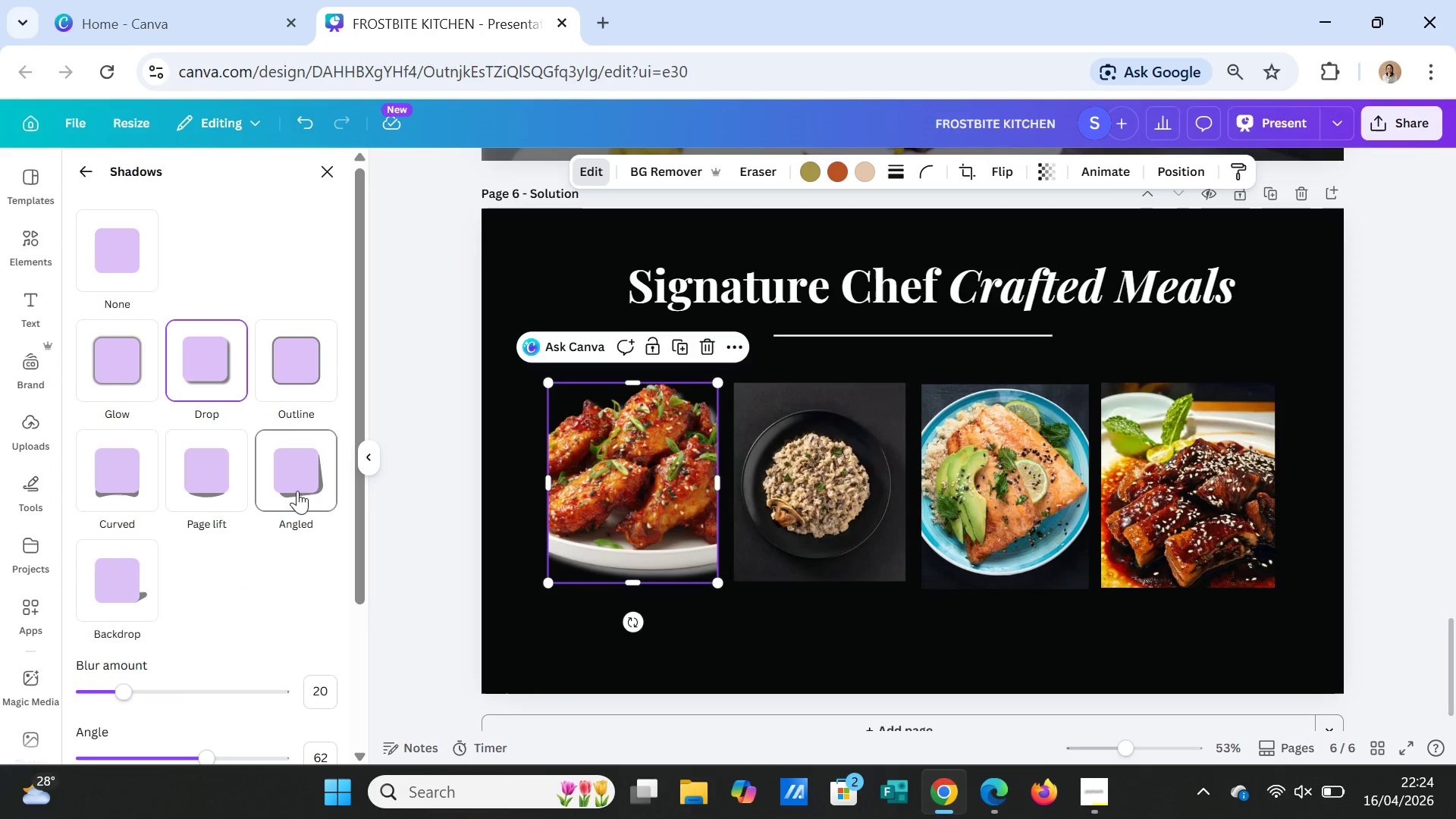 
left_click([297, 482])
 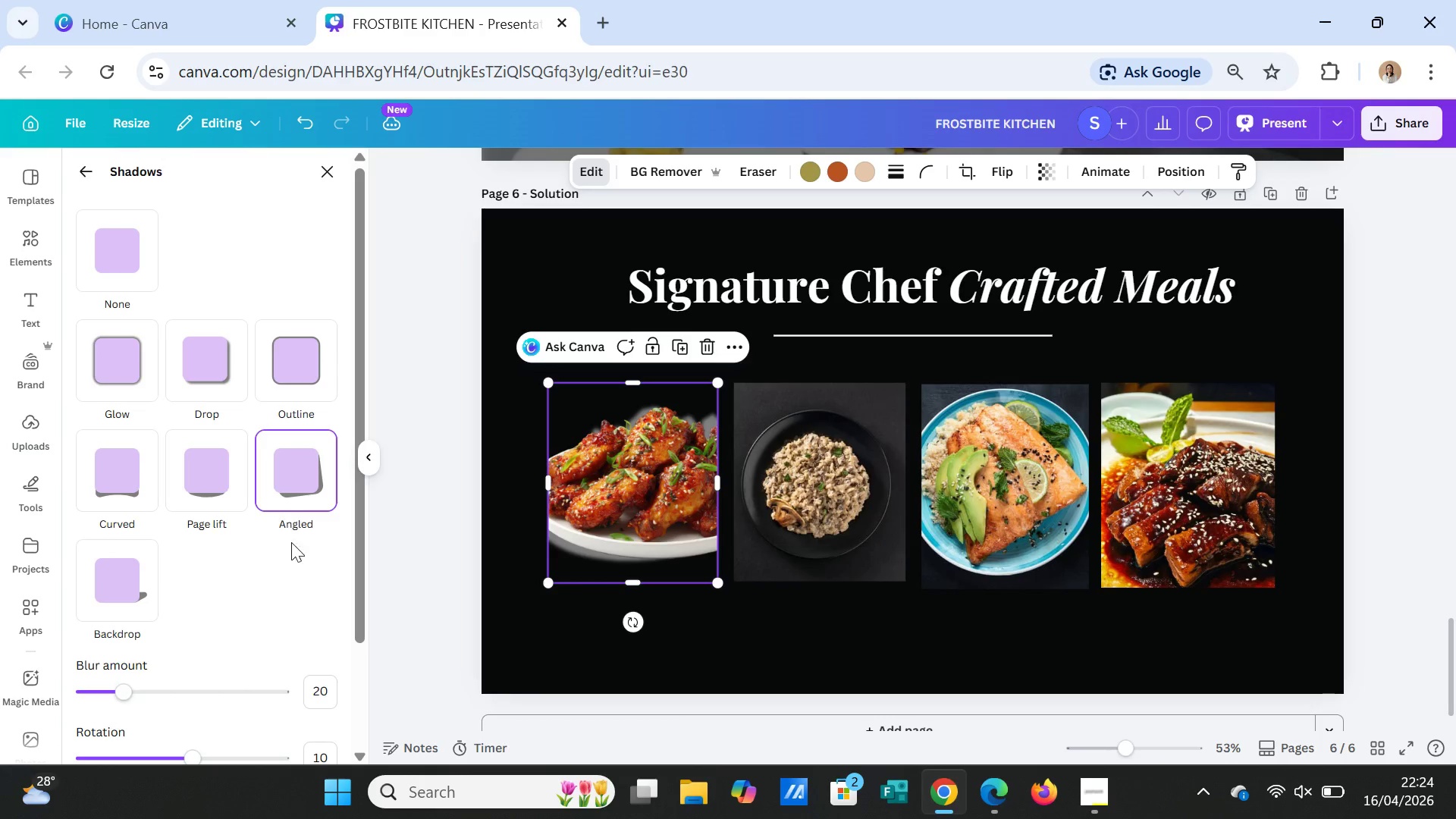 
scroll: coordinate [227, 645], scroll_direction: down, amount: 2.0
 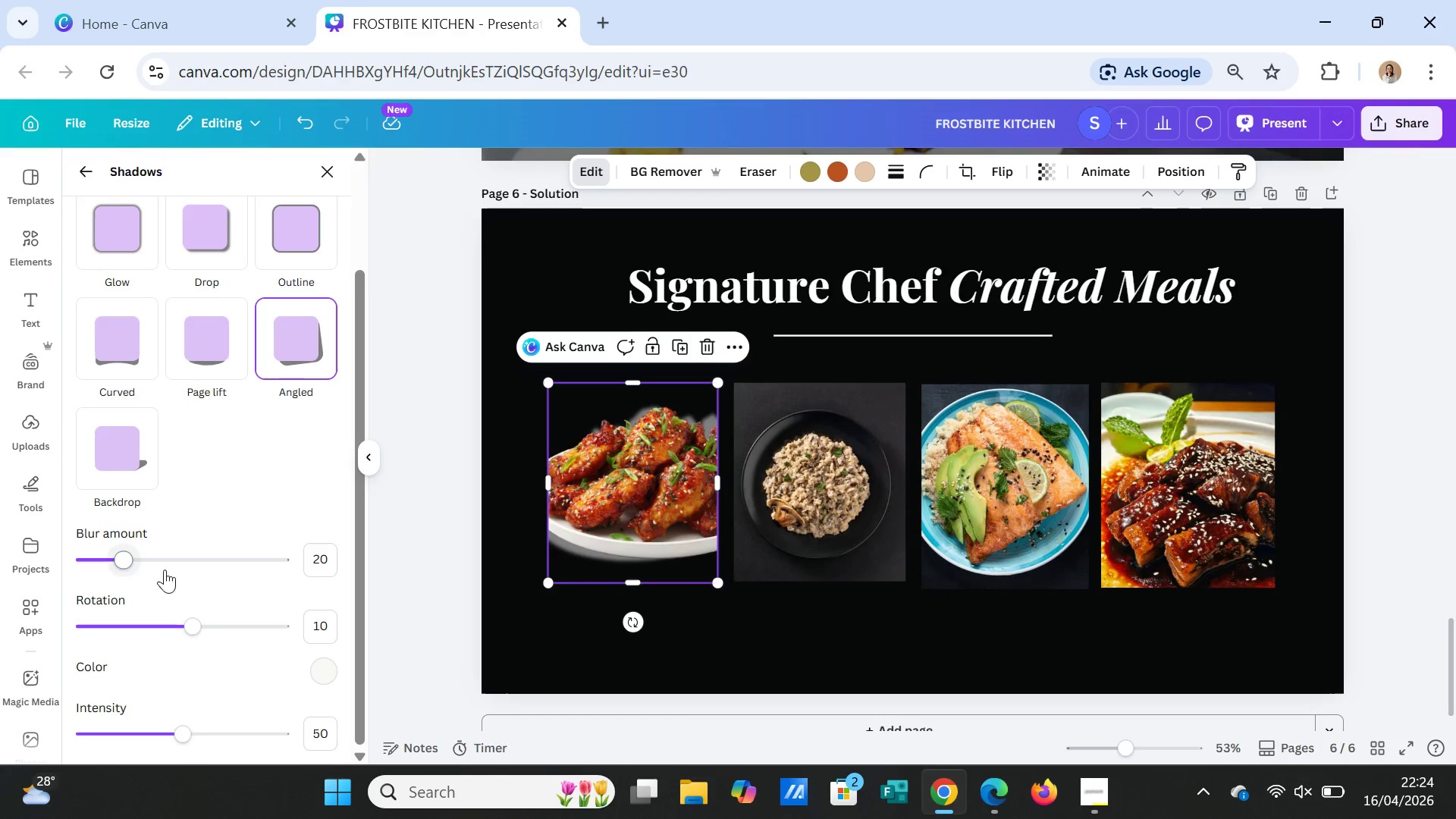 
wait(5.08)
 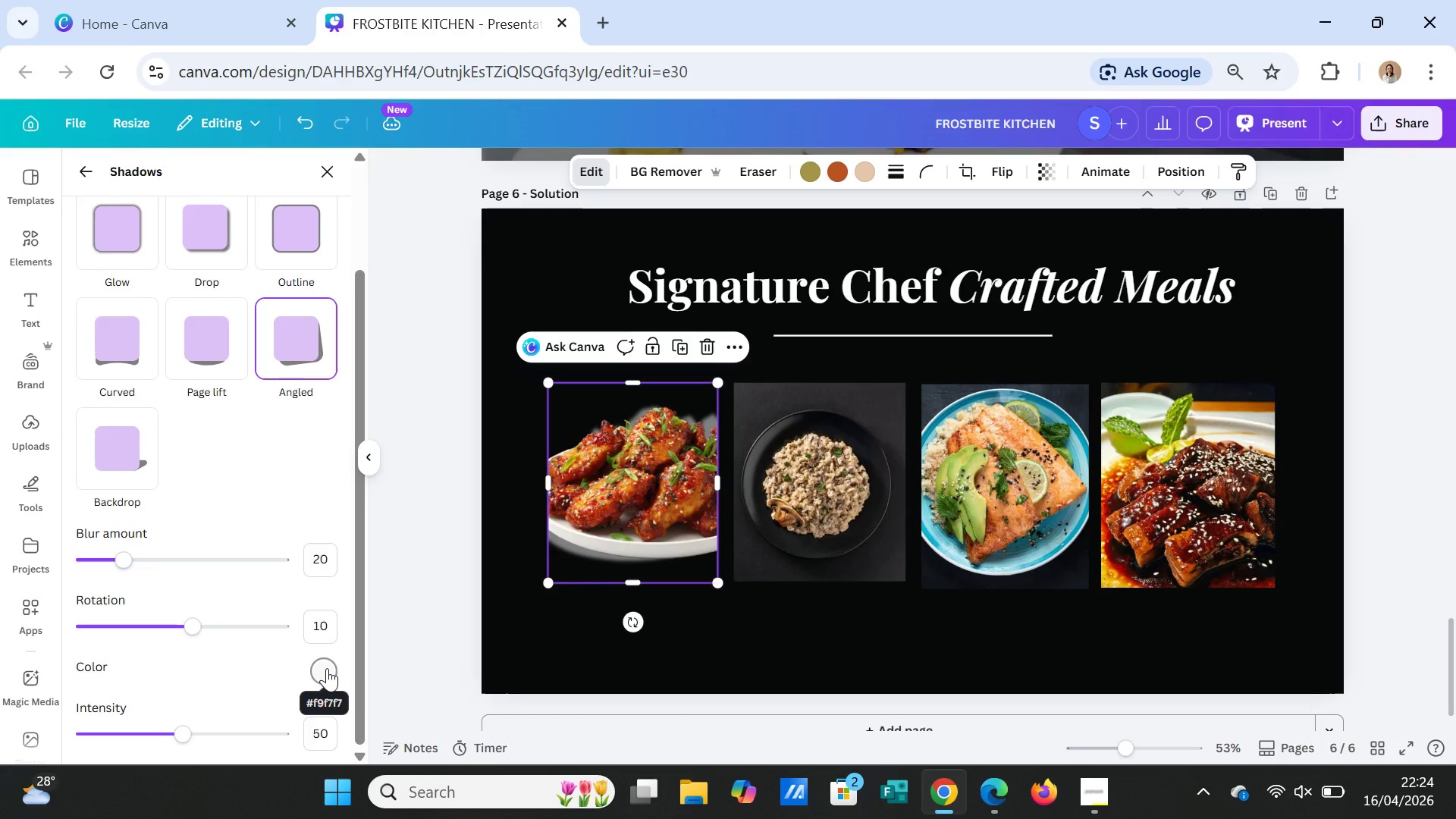 
scroll: coordinate [272, 577], scroll_direction: down, amount: 1.0
 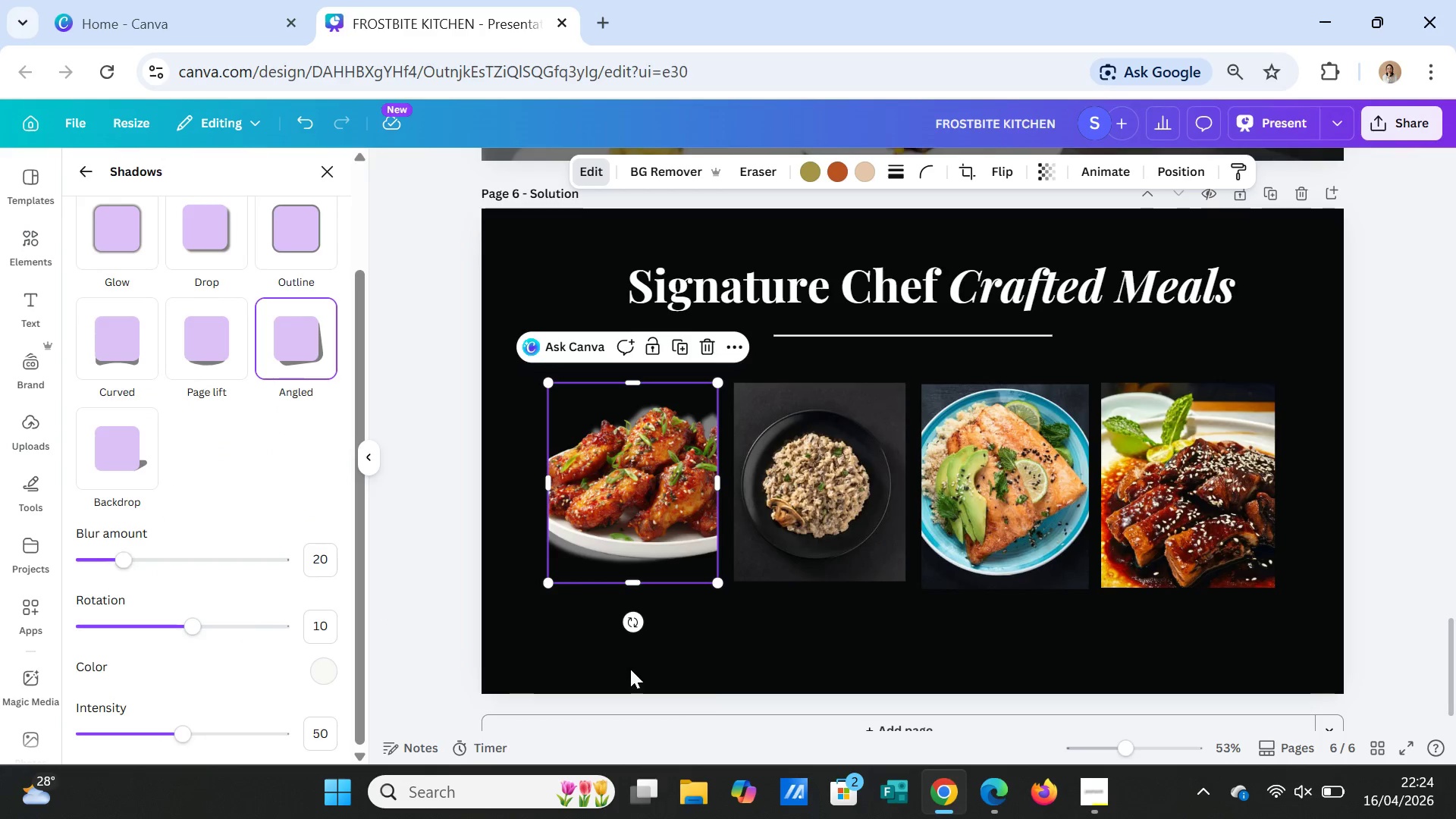 
left_click([717, 645])
 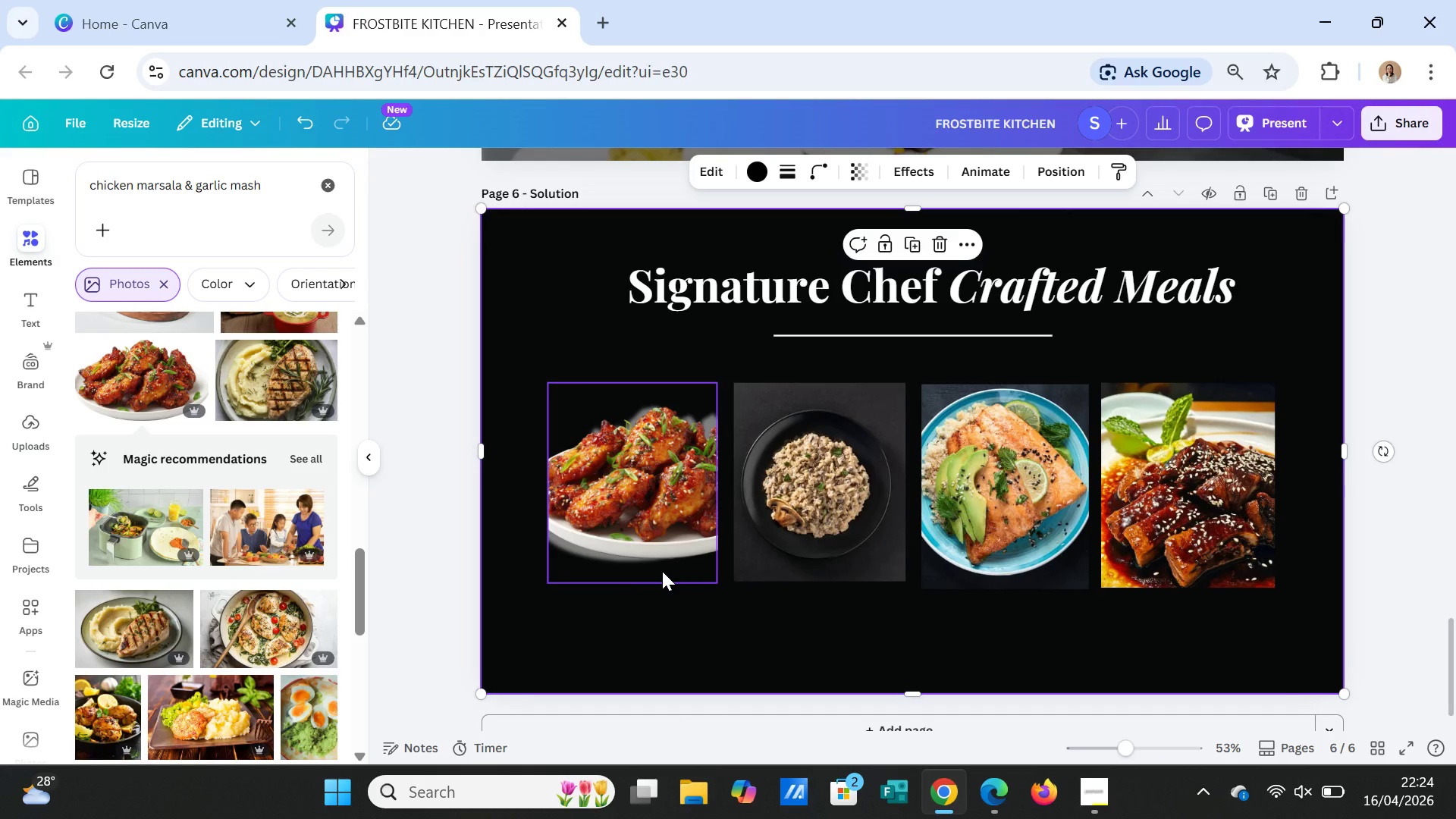 
left_click([662, 571])
 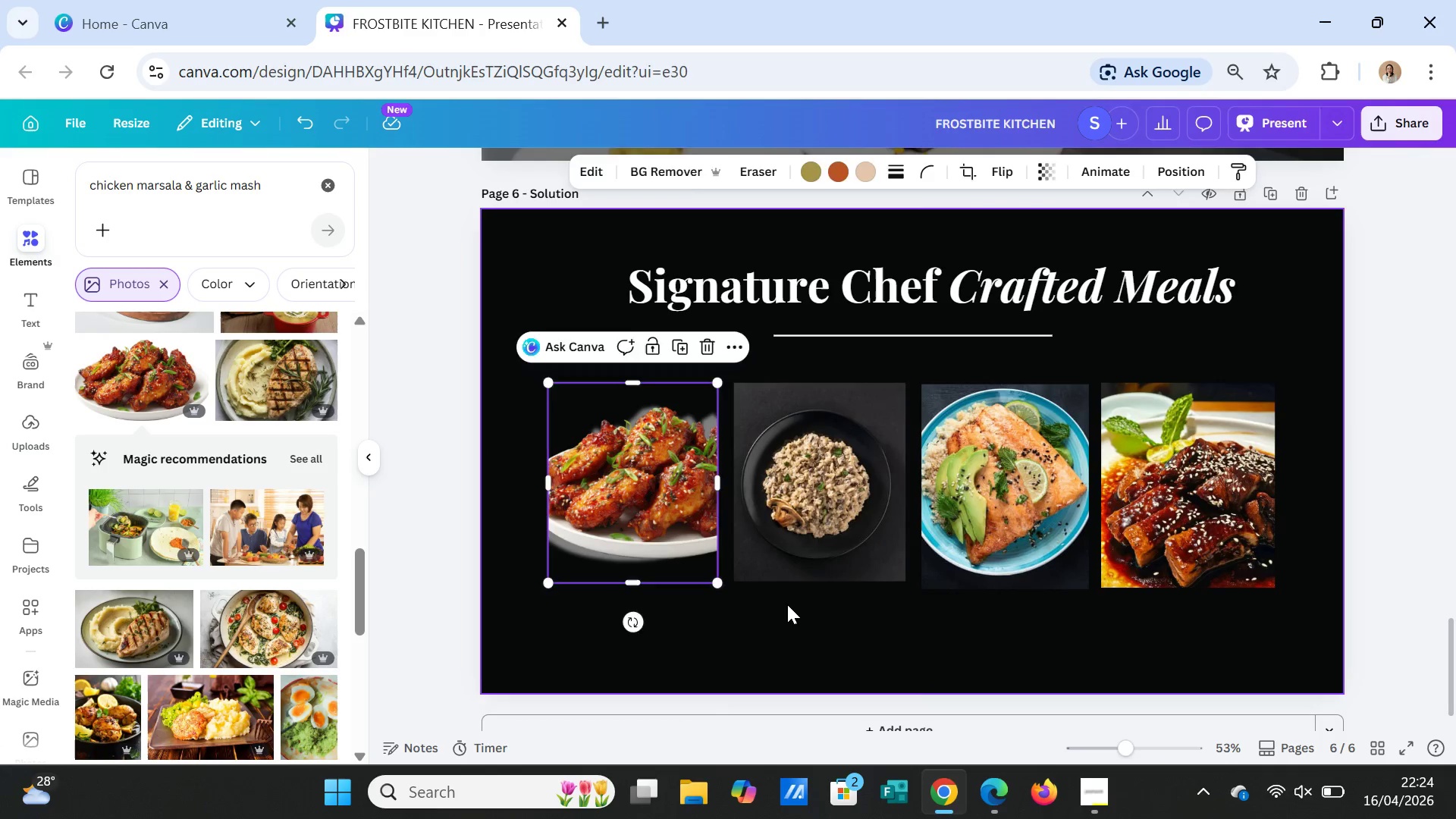 
left_click([787, 604])
 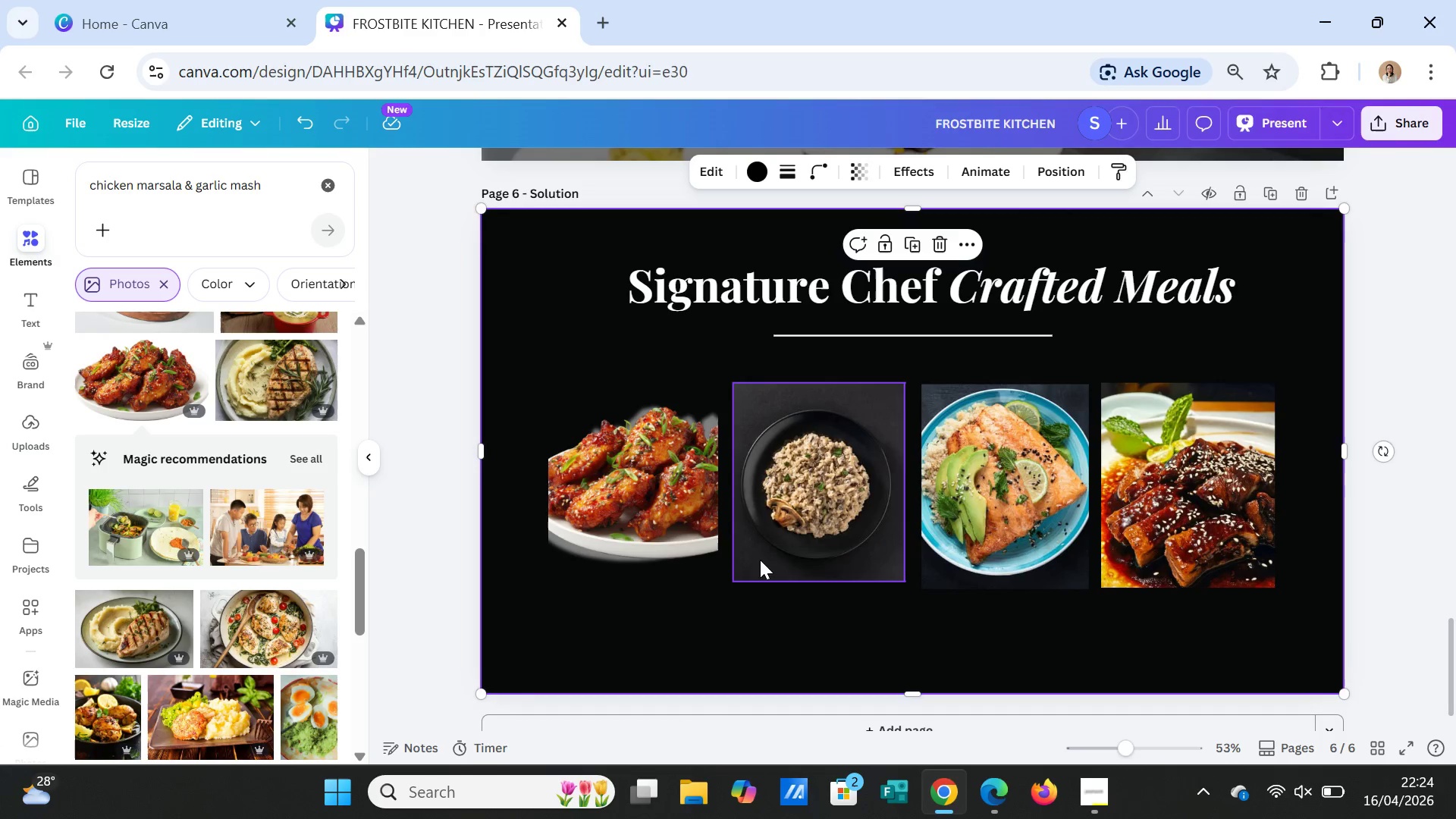 
left_click([758, 532])
 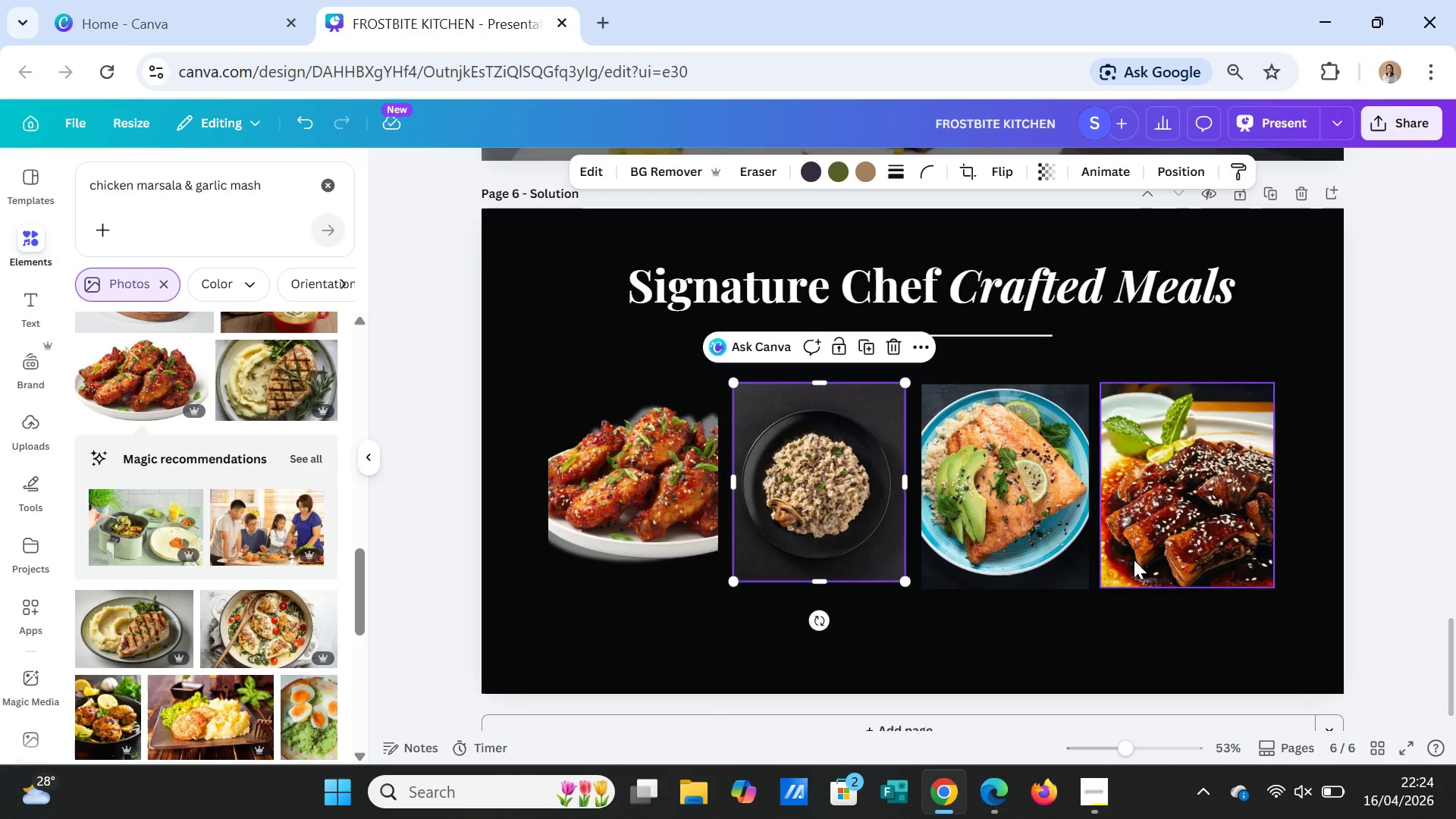 
left_click([617, 542])
 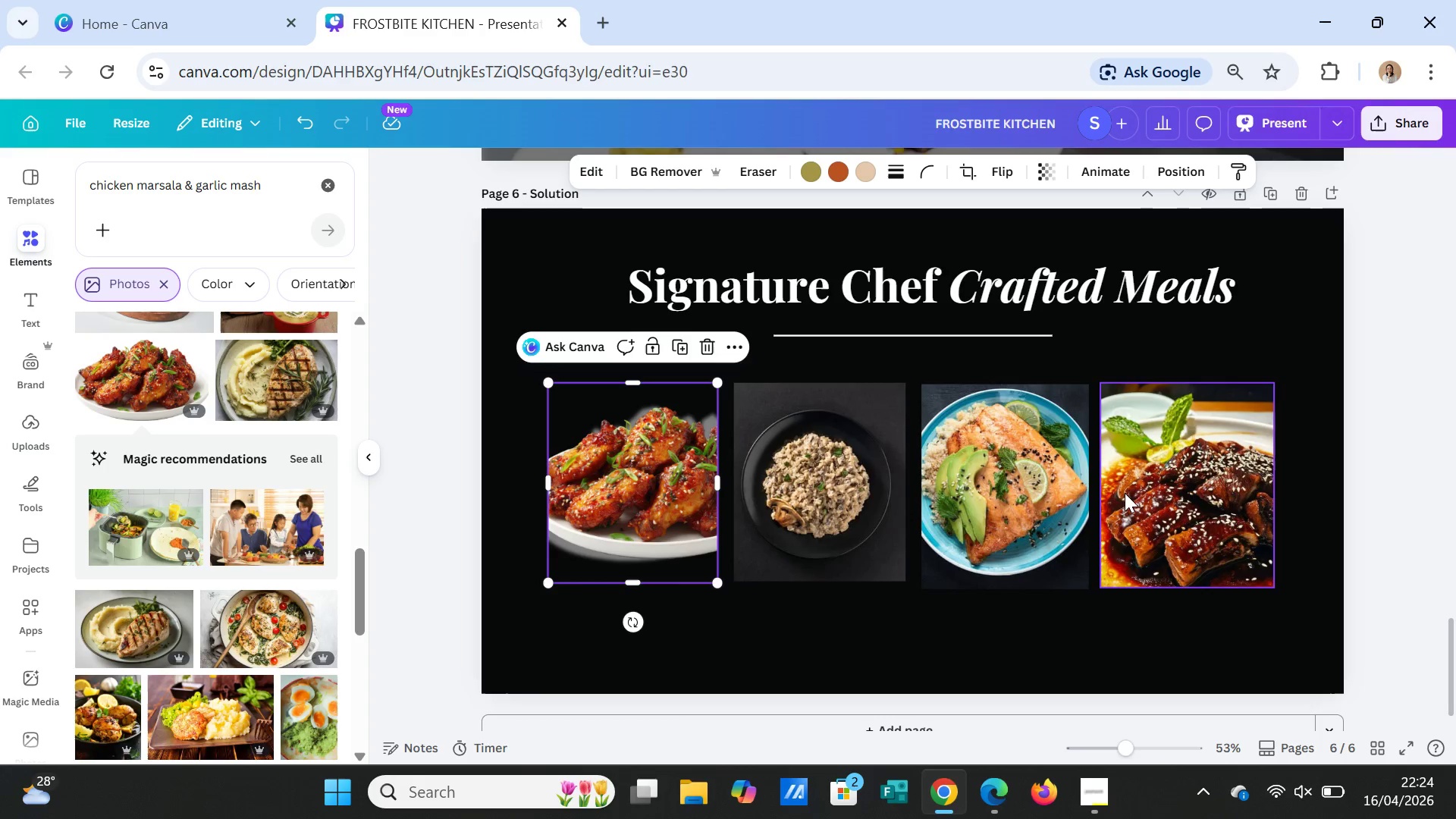 
left_click([1263, 397])
 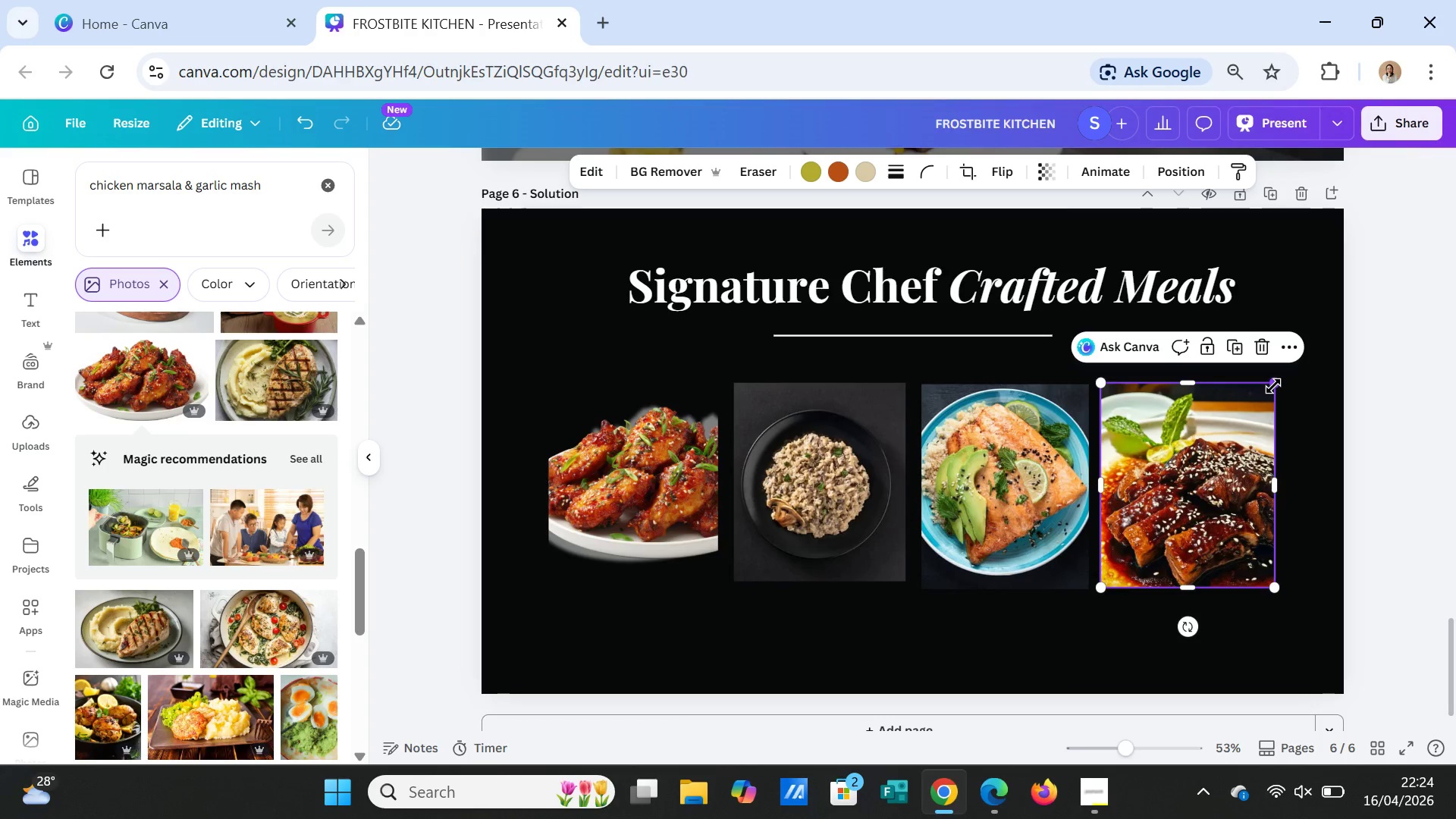 
left_click_drag(start_coordinate=[1273, 386], to_coordinate=[1269, 388])
 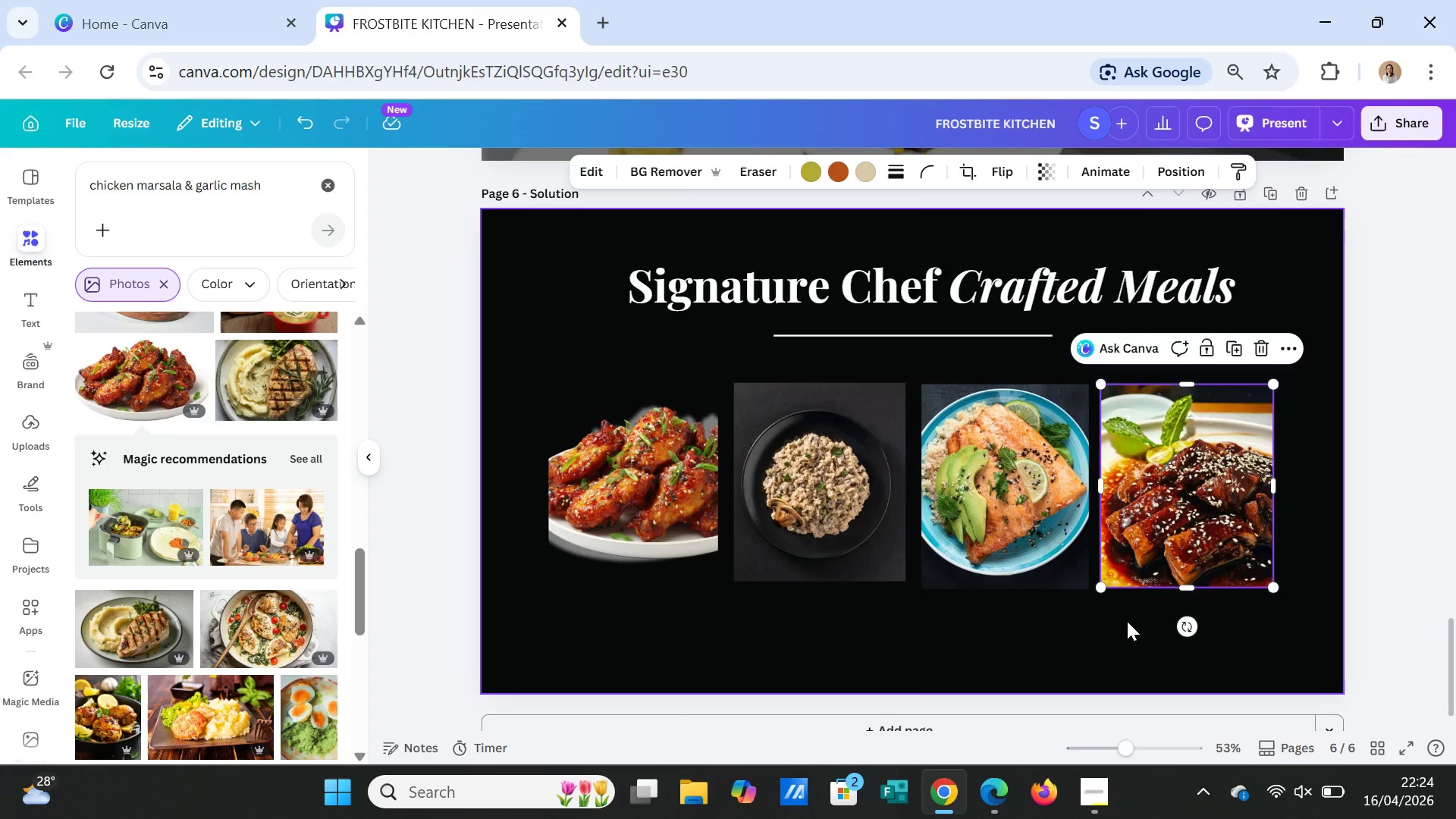 
left_click([1127, 620])
 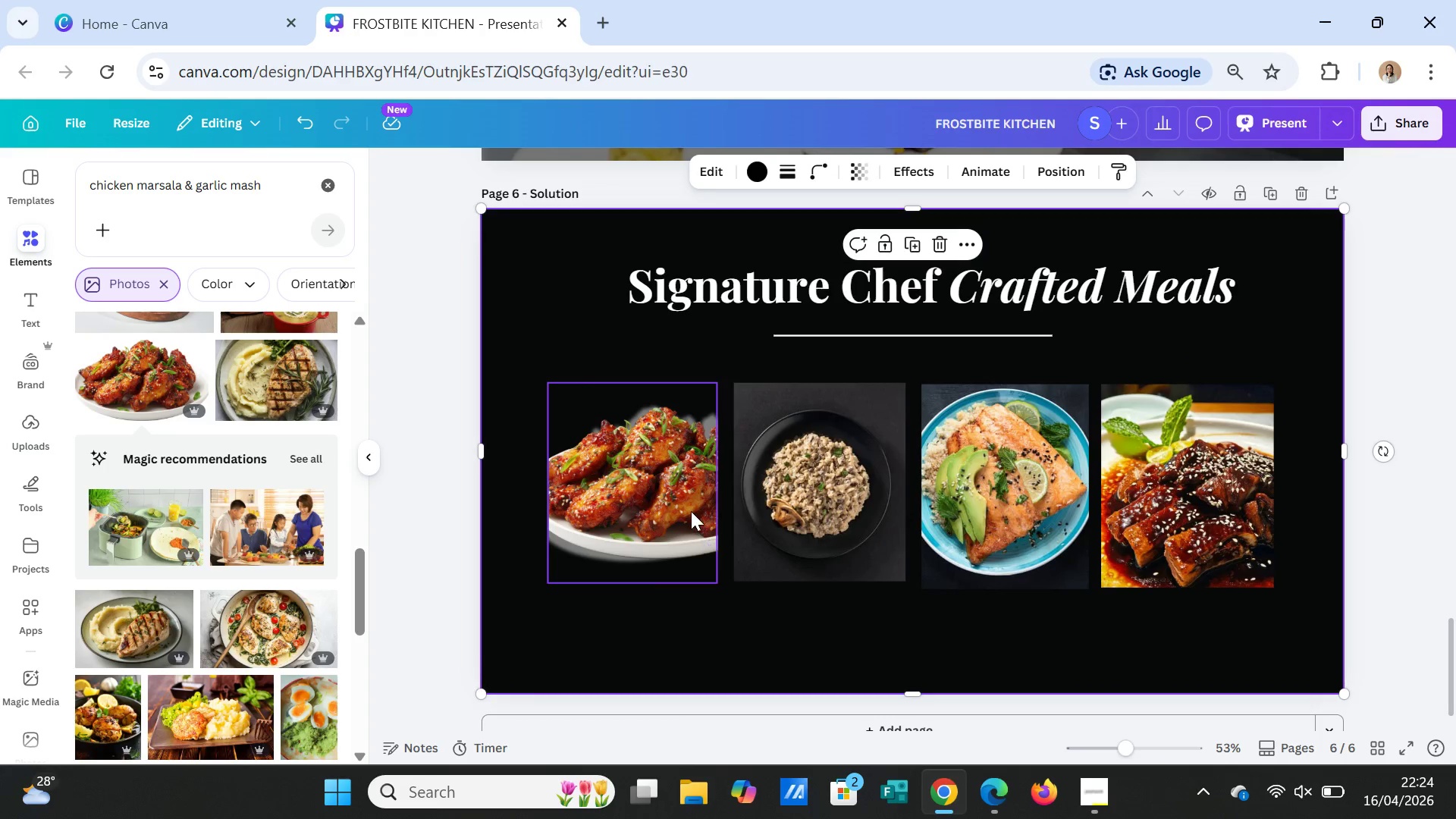 
left_click([690, 510])
 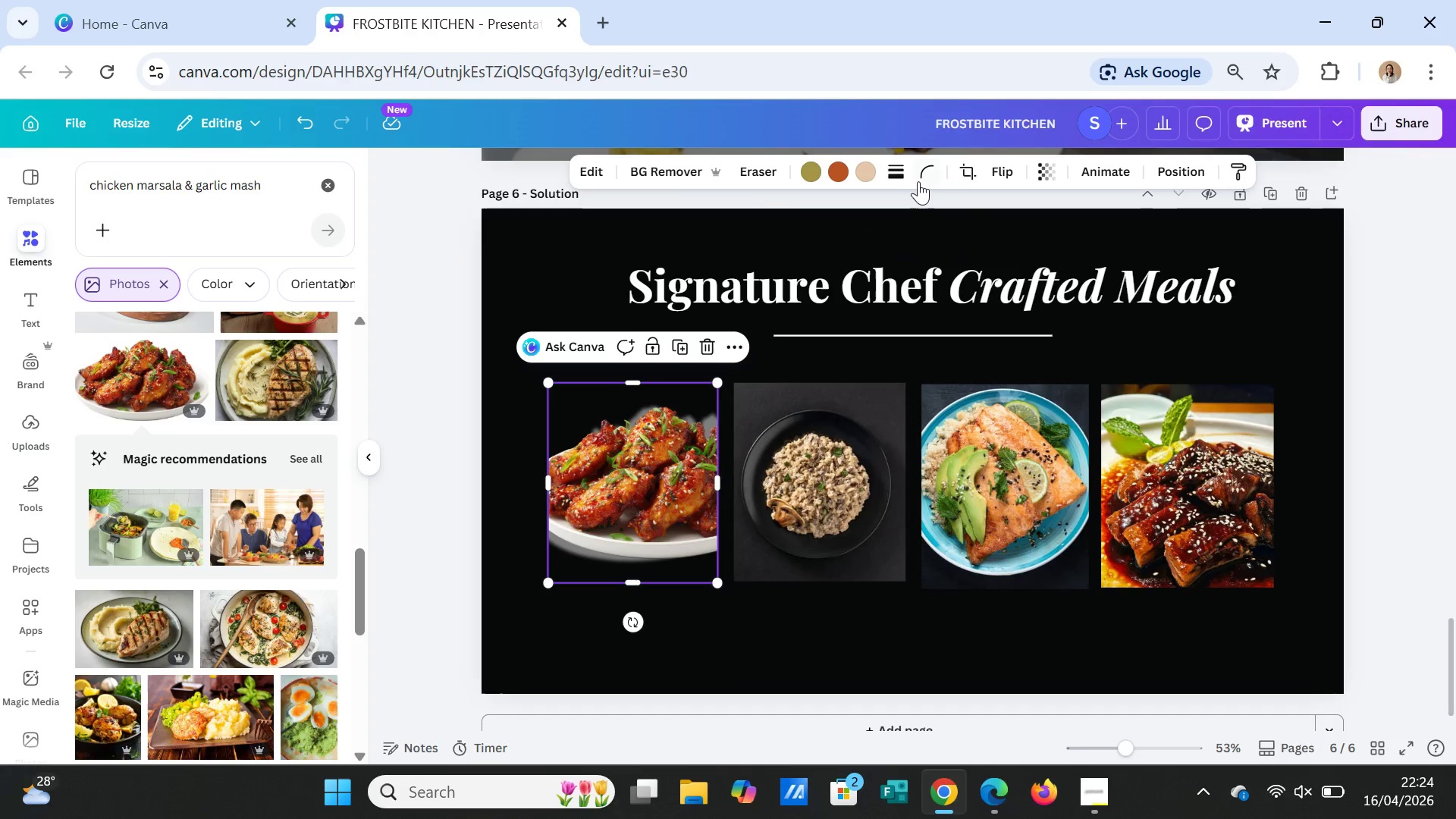 
left_click([924, 177])
 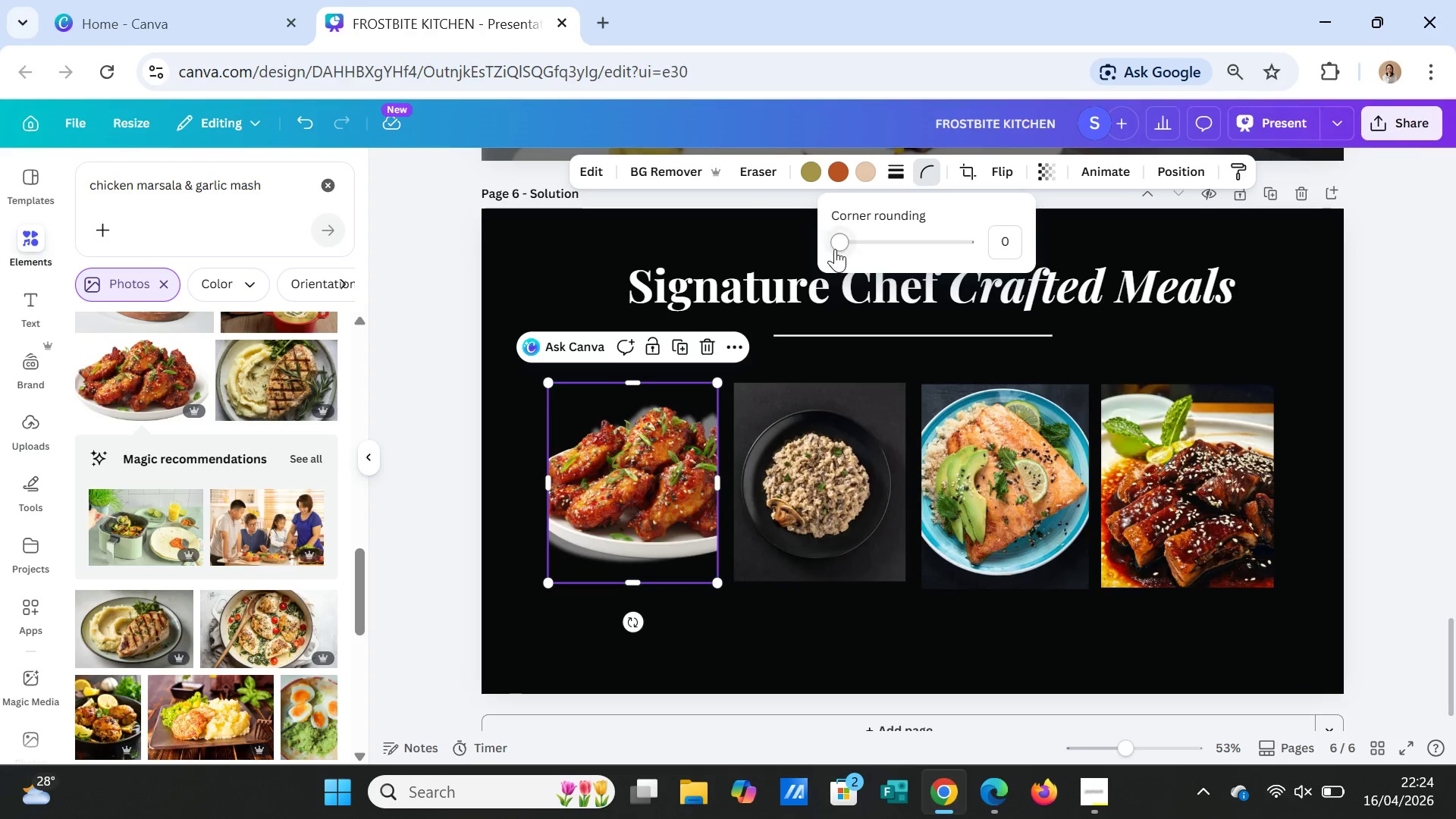 
left_click_drag(start_coordinate=[836, 243], to_coordinate=[864, 247])
 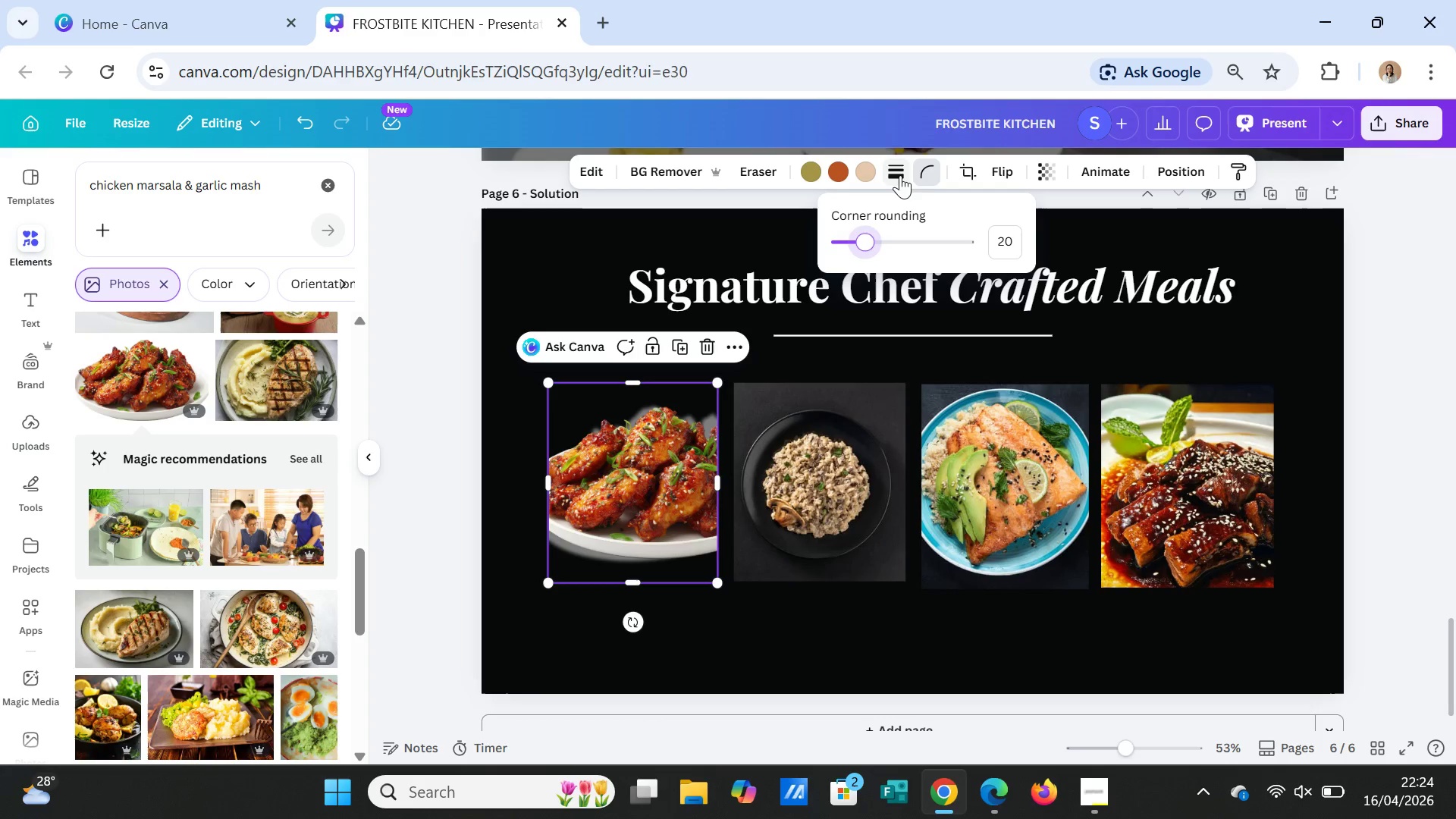 
left_click([896, 172])
 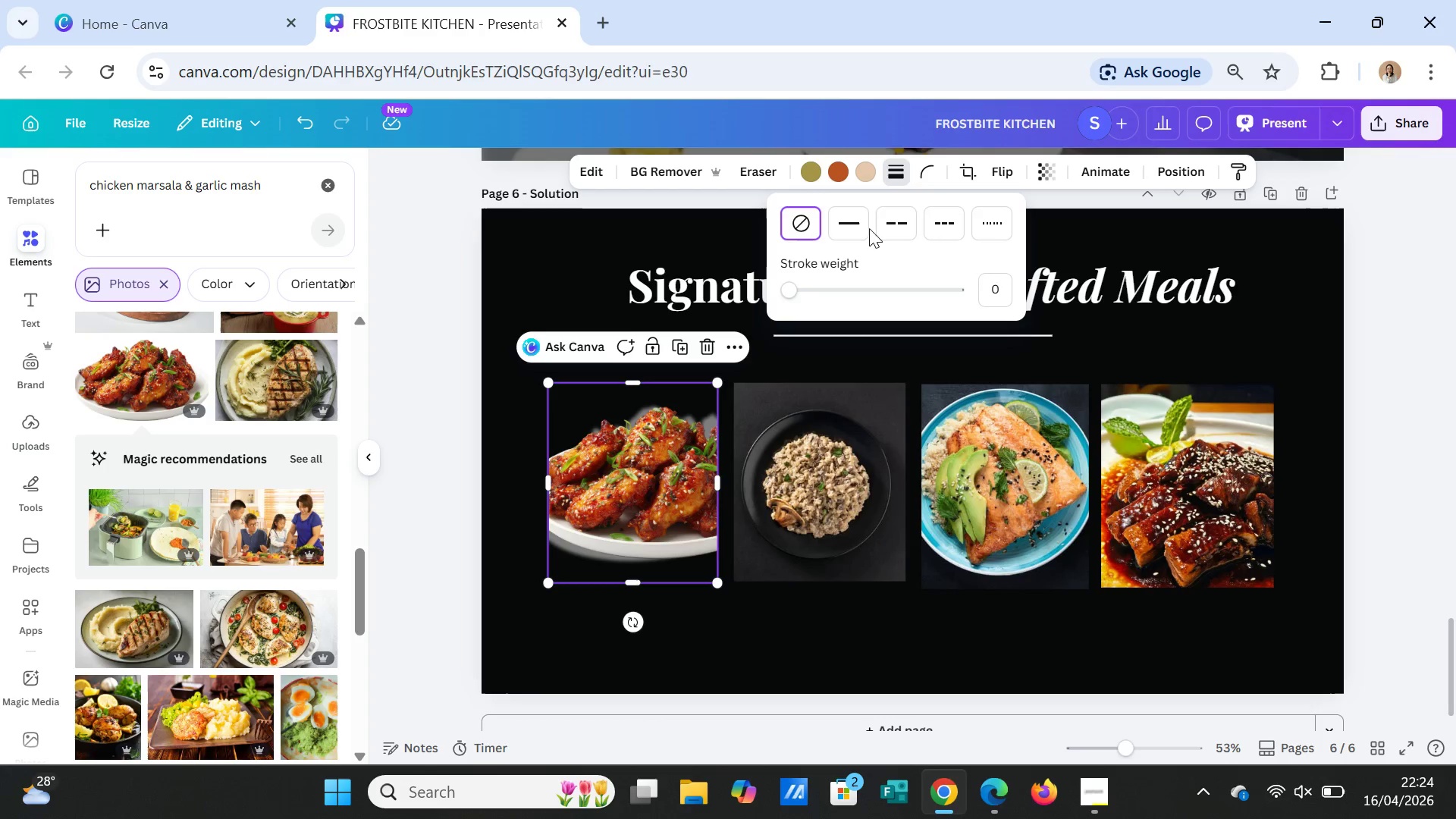 
left_click([850, 223])
 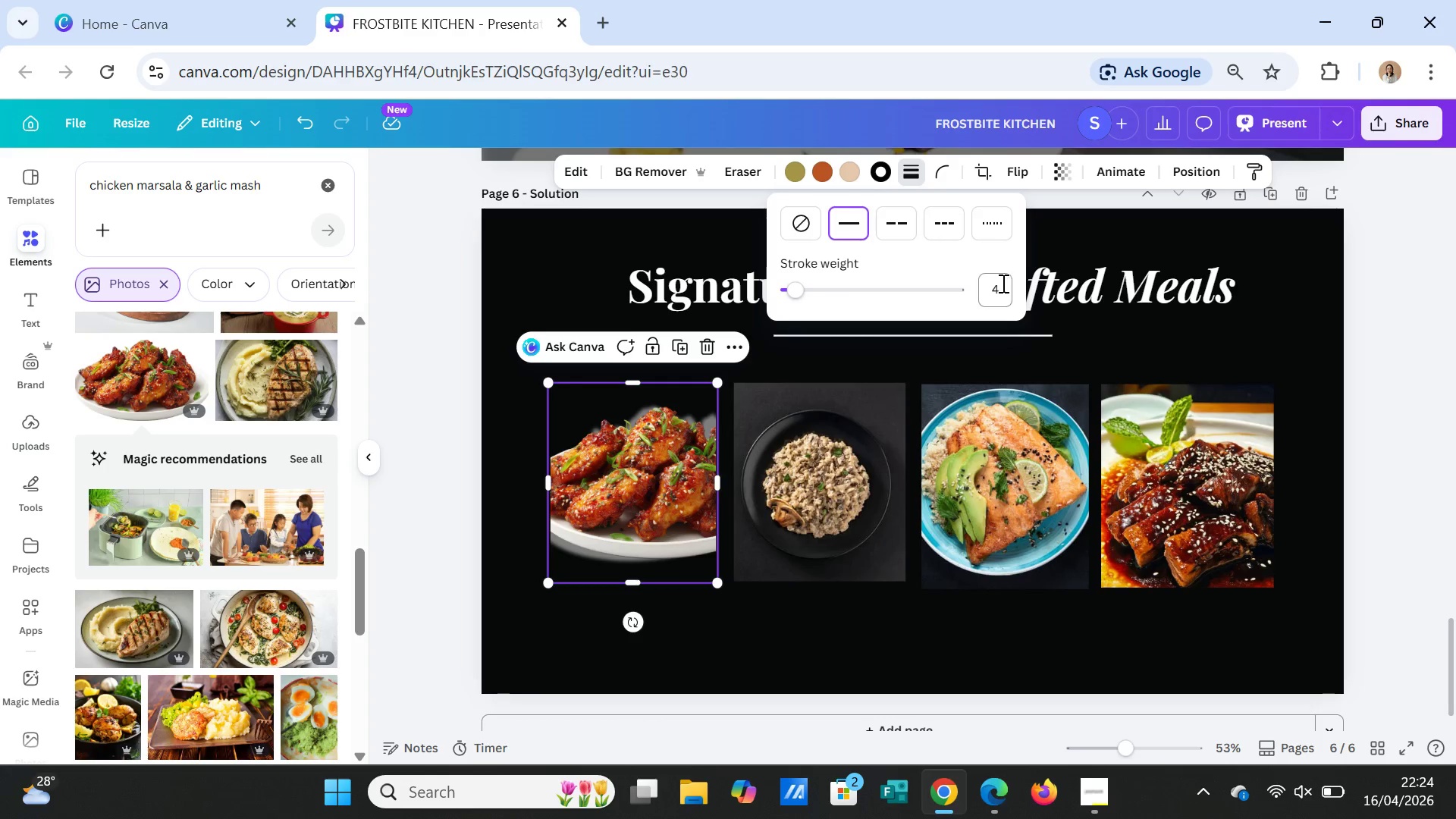 
left_click([1000, 283])
 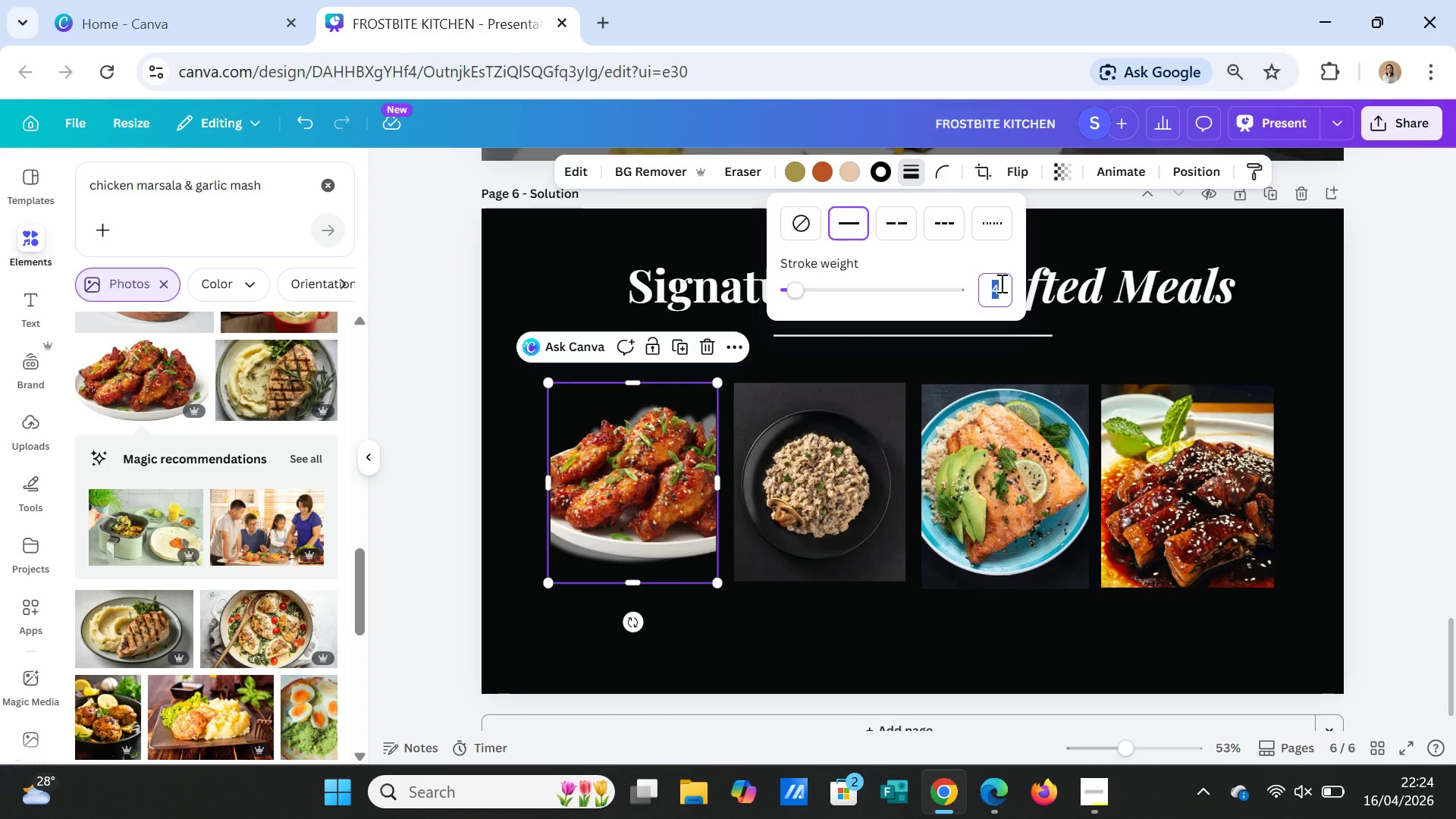 
key(2)
 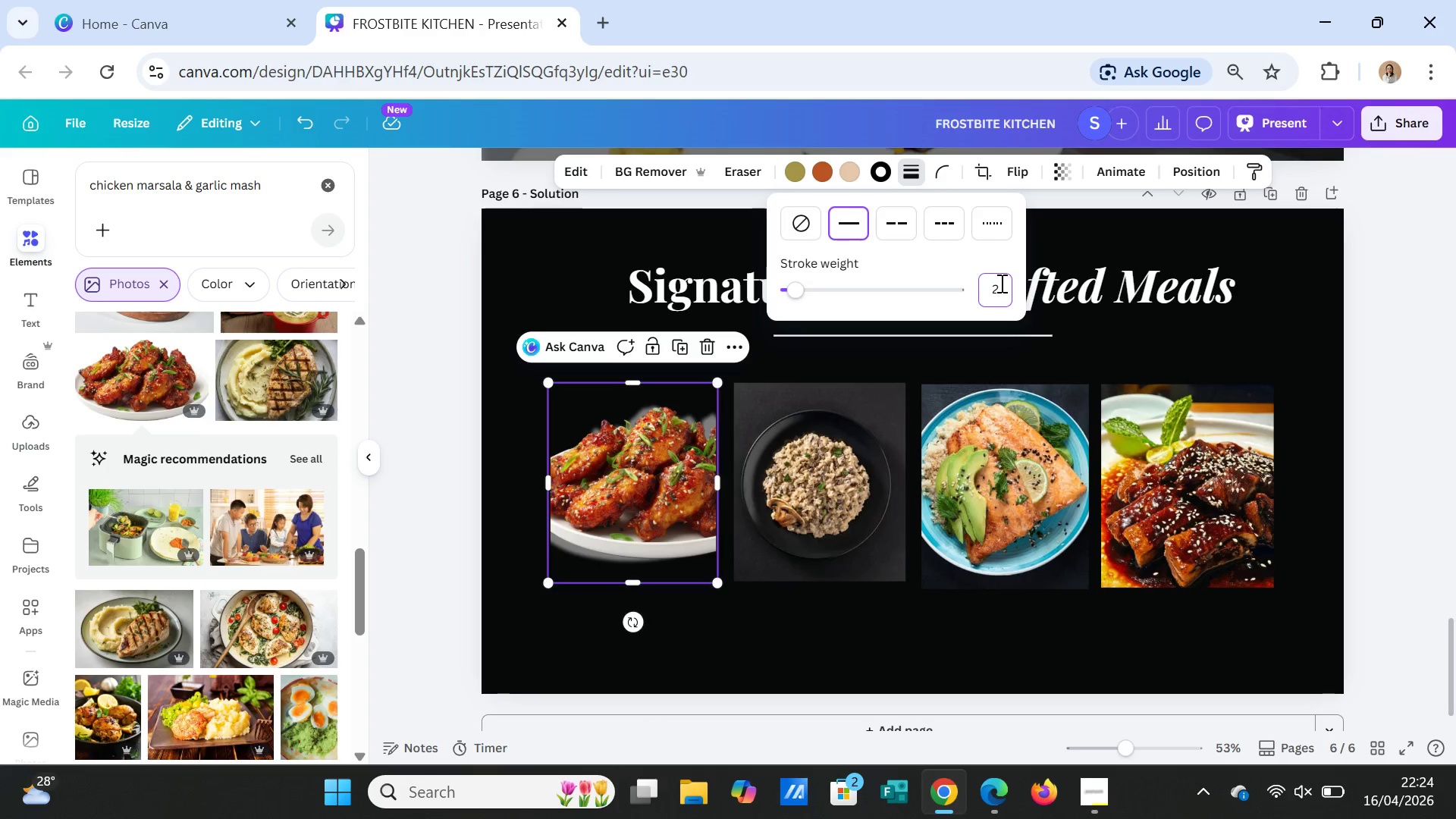 
key(Enter)
 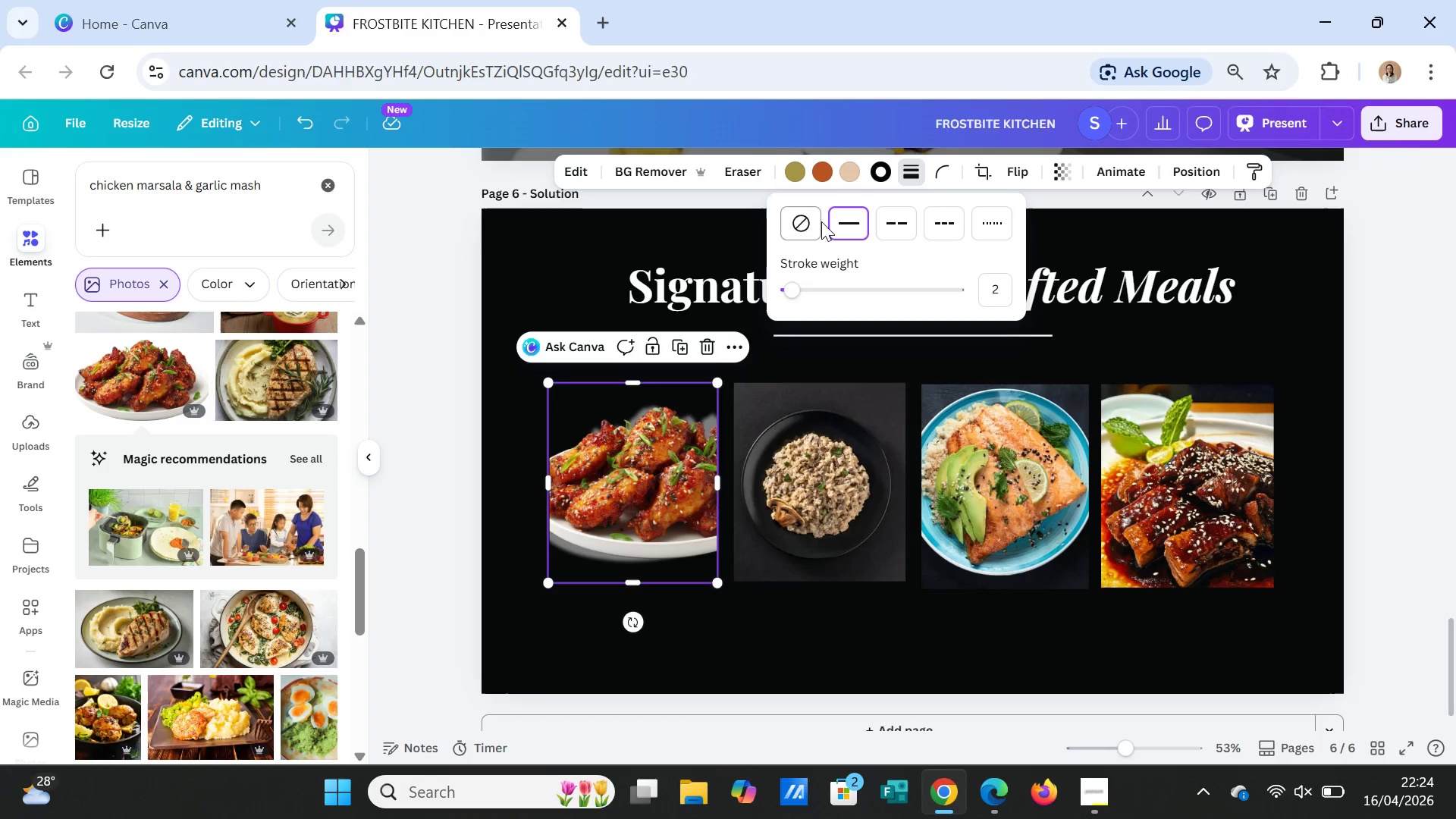 
left_click([668, 221])
 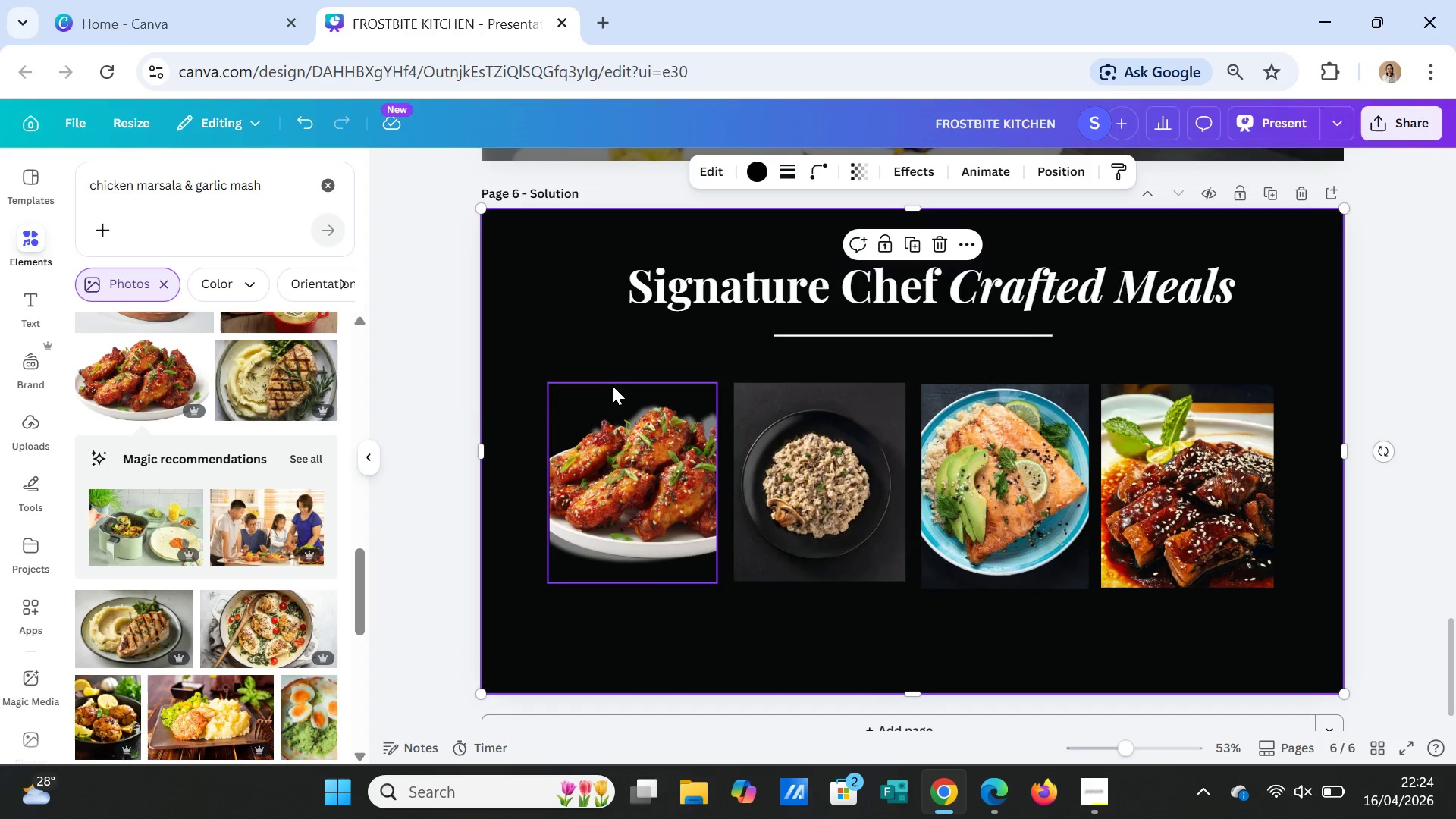 
left_click([613, 393])
 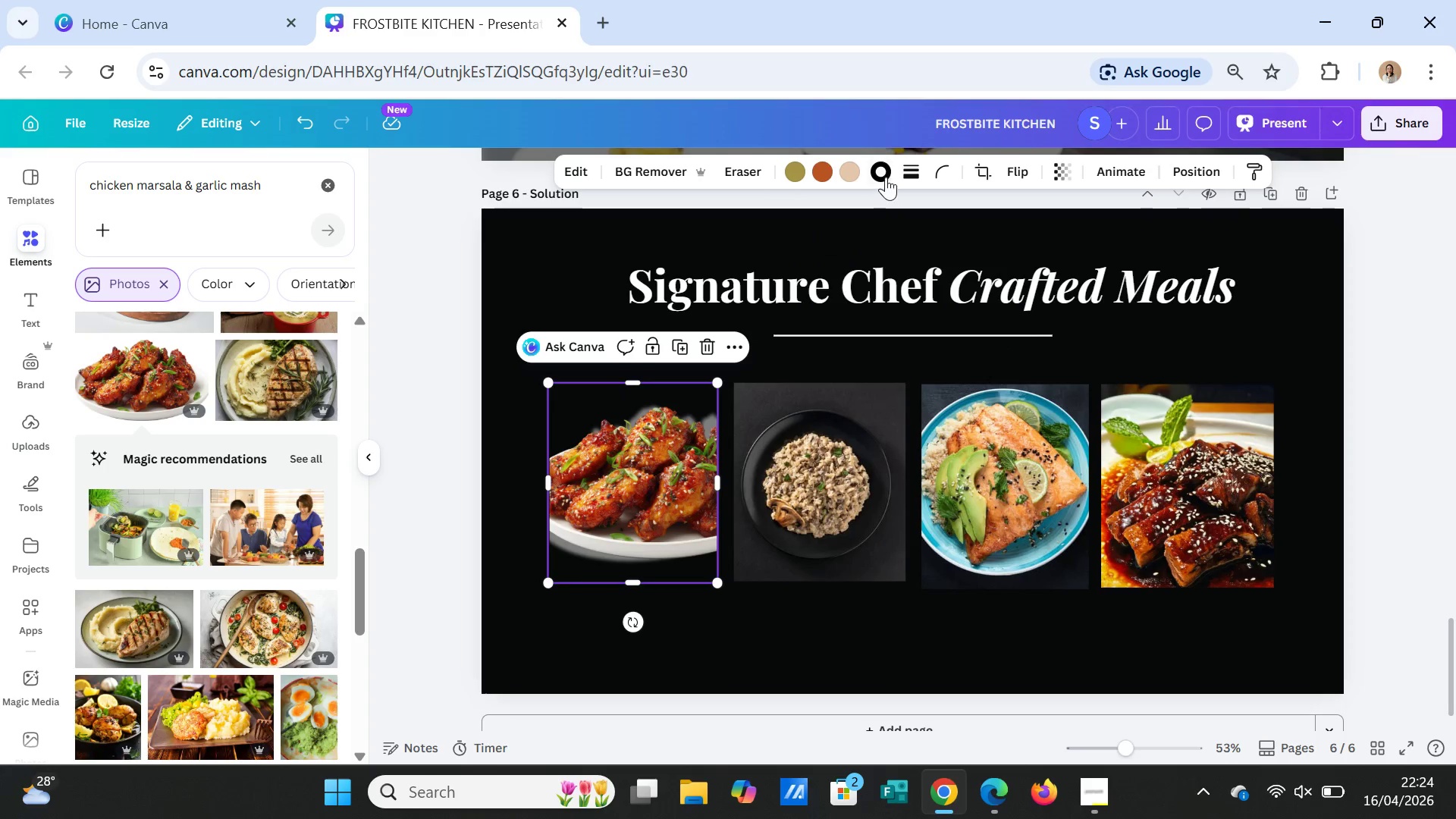 
left_click([885, 173])
 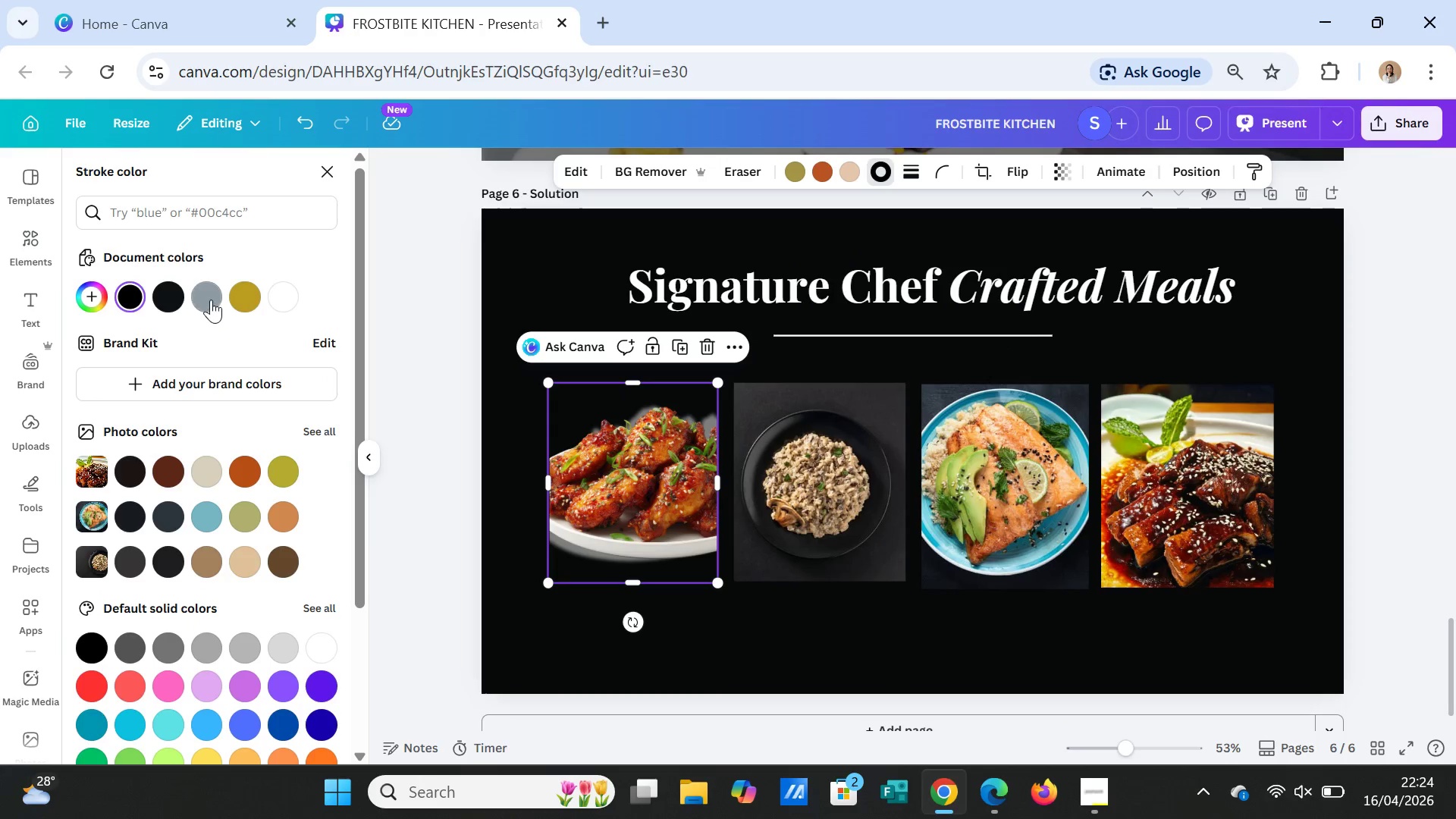 
left_click([282, 296])
 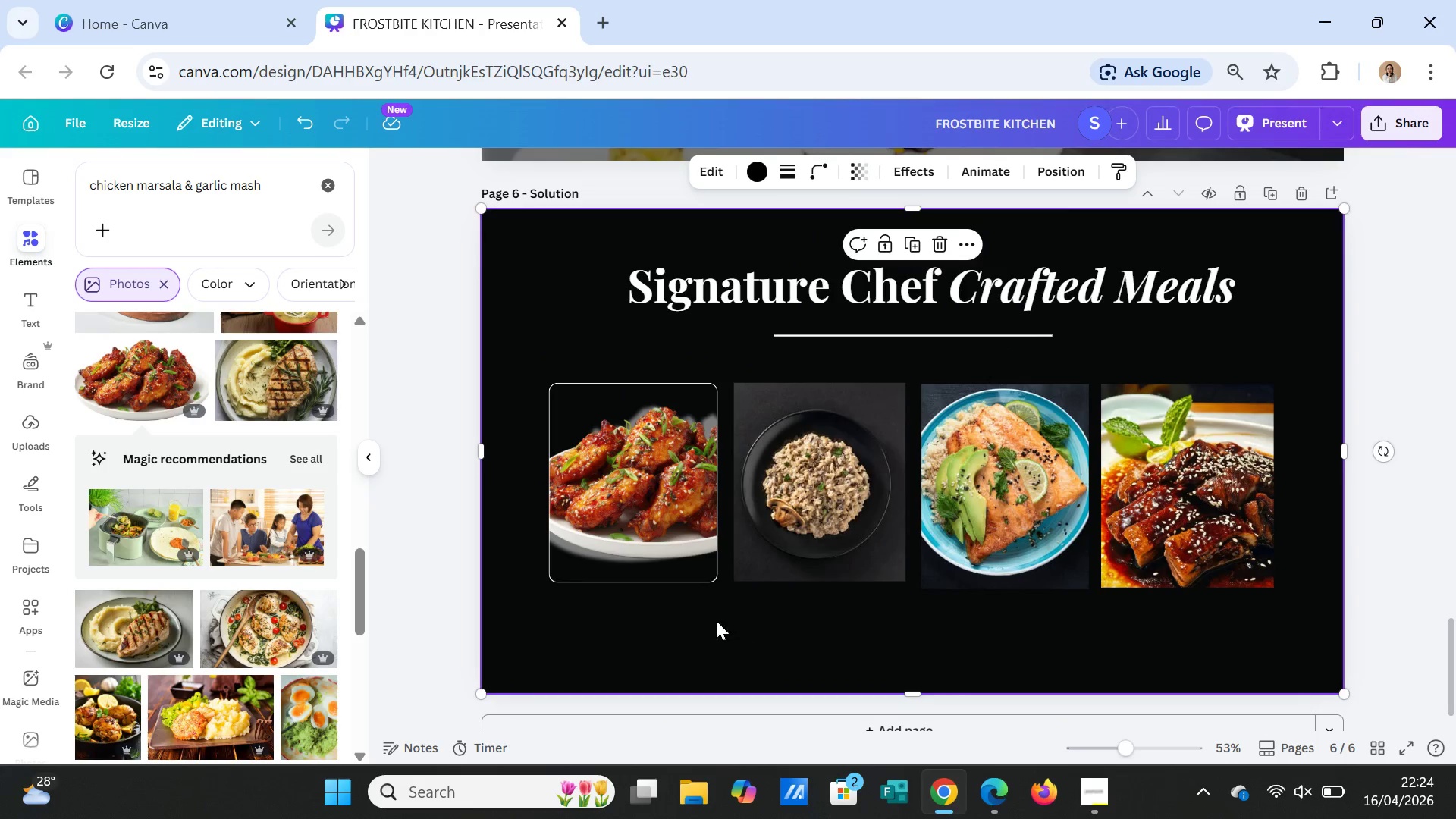 
left_click([684, 560])
 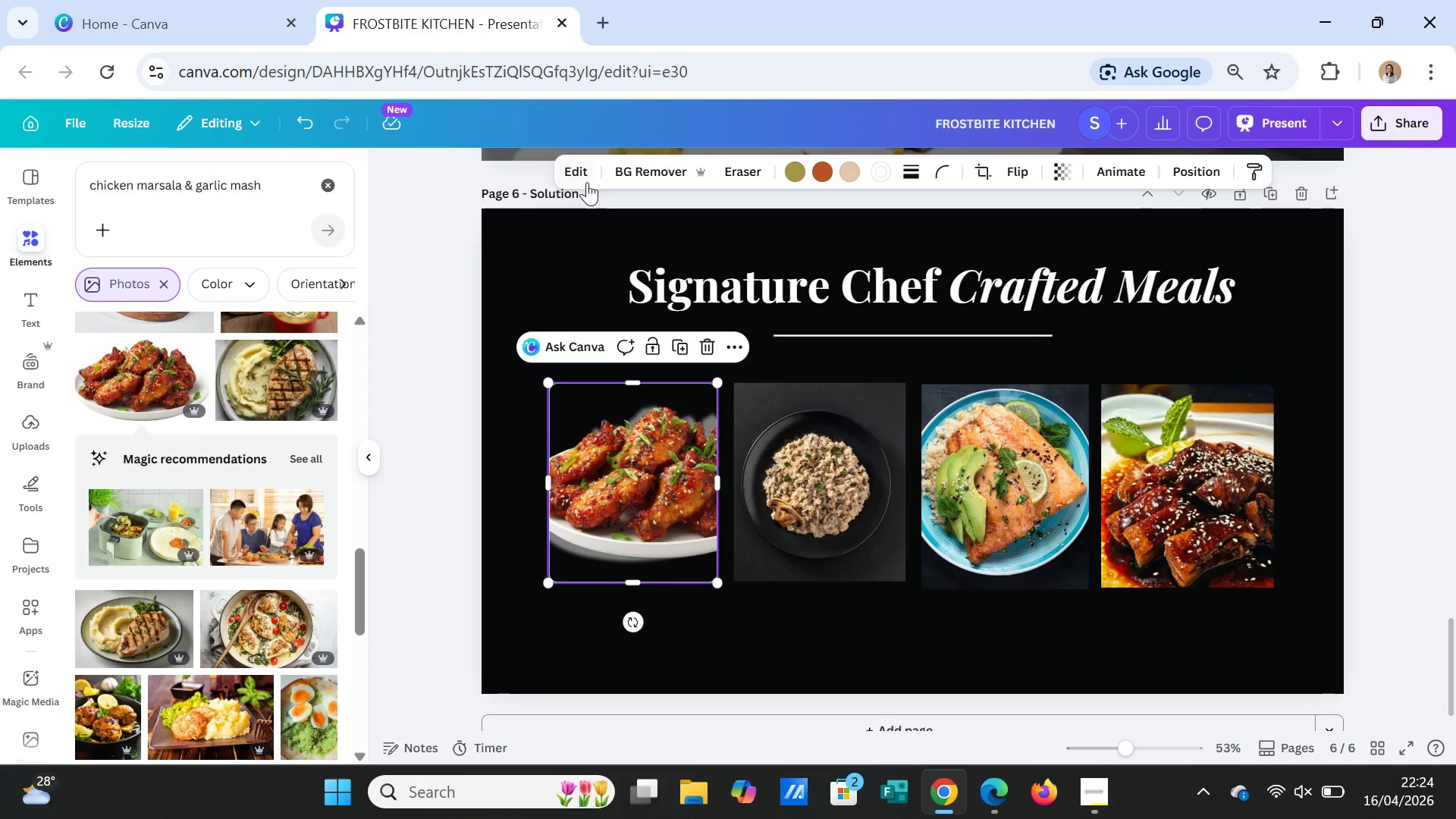 
left_click([576, 174])
 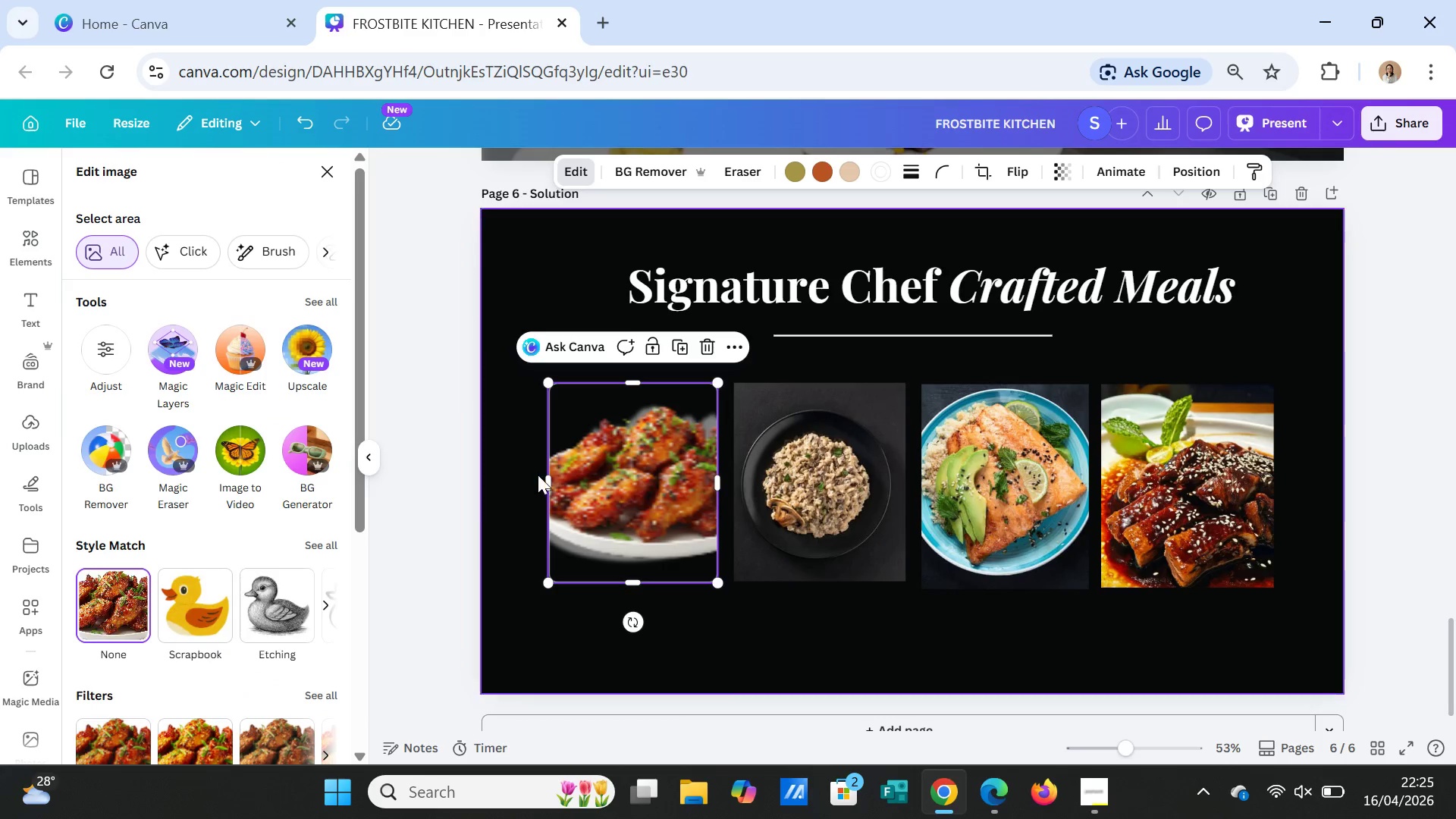 
scroll: coordinate [221, 612], scroll_direction: down, amount: 5.0
 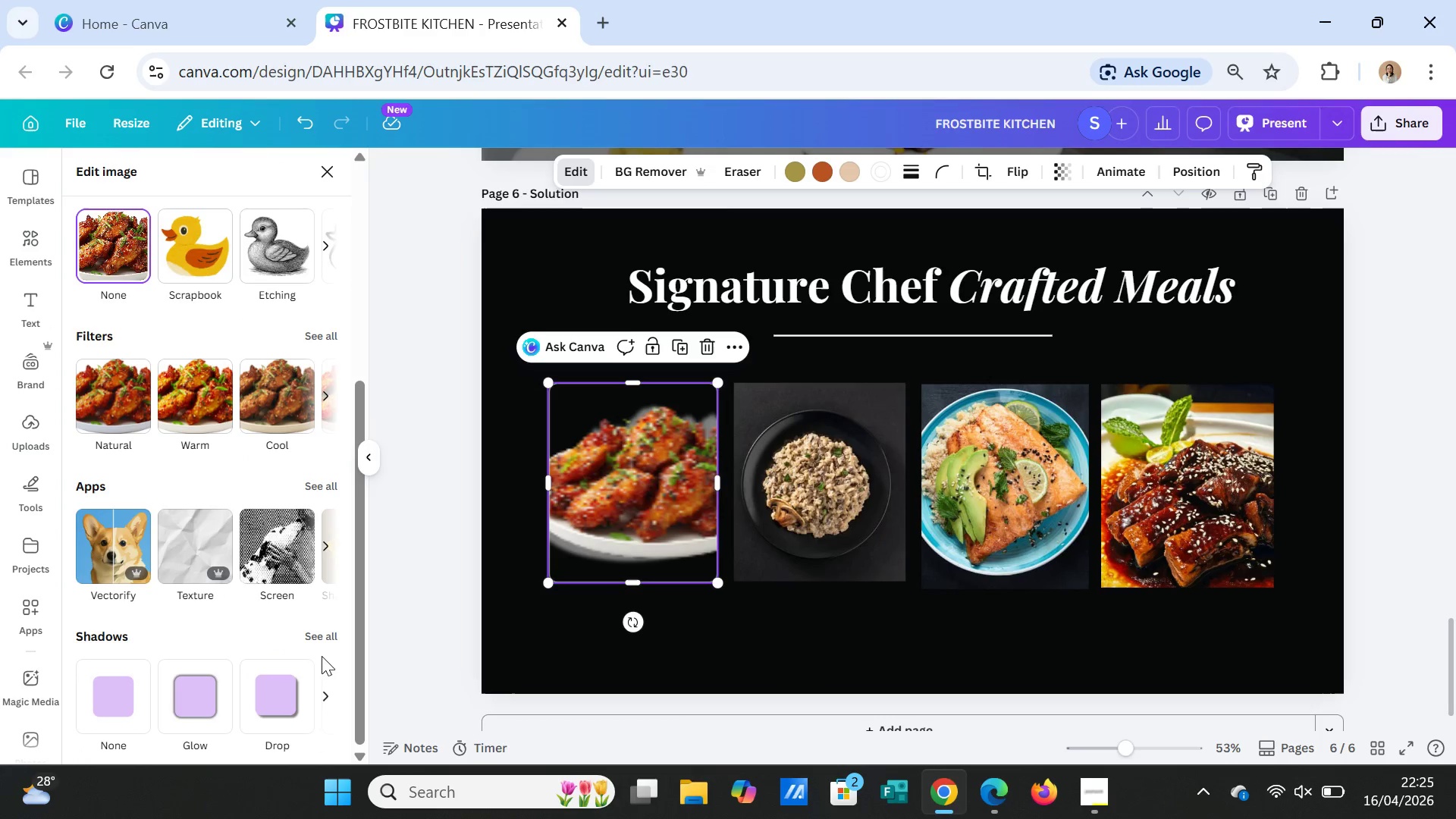 
left_click([324, 637])
 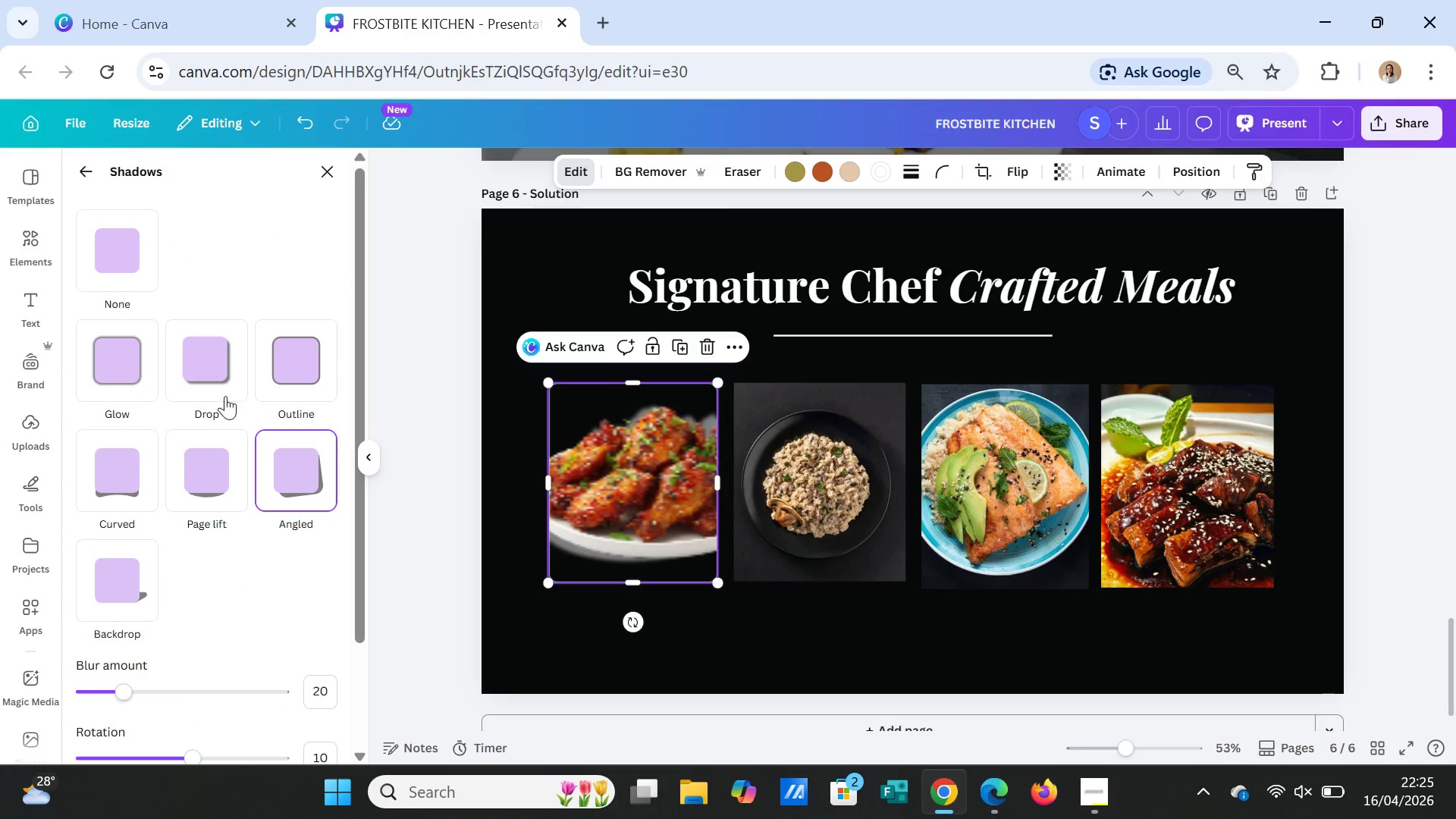 
left_click([214, 384])
 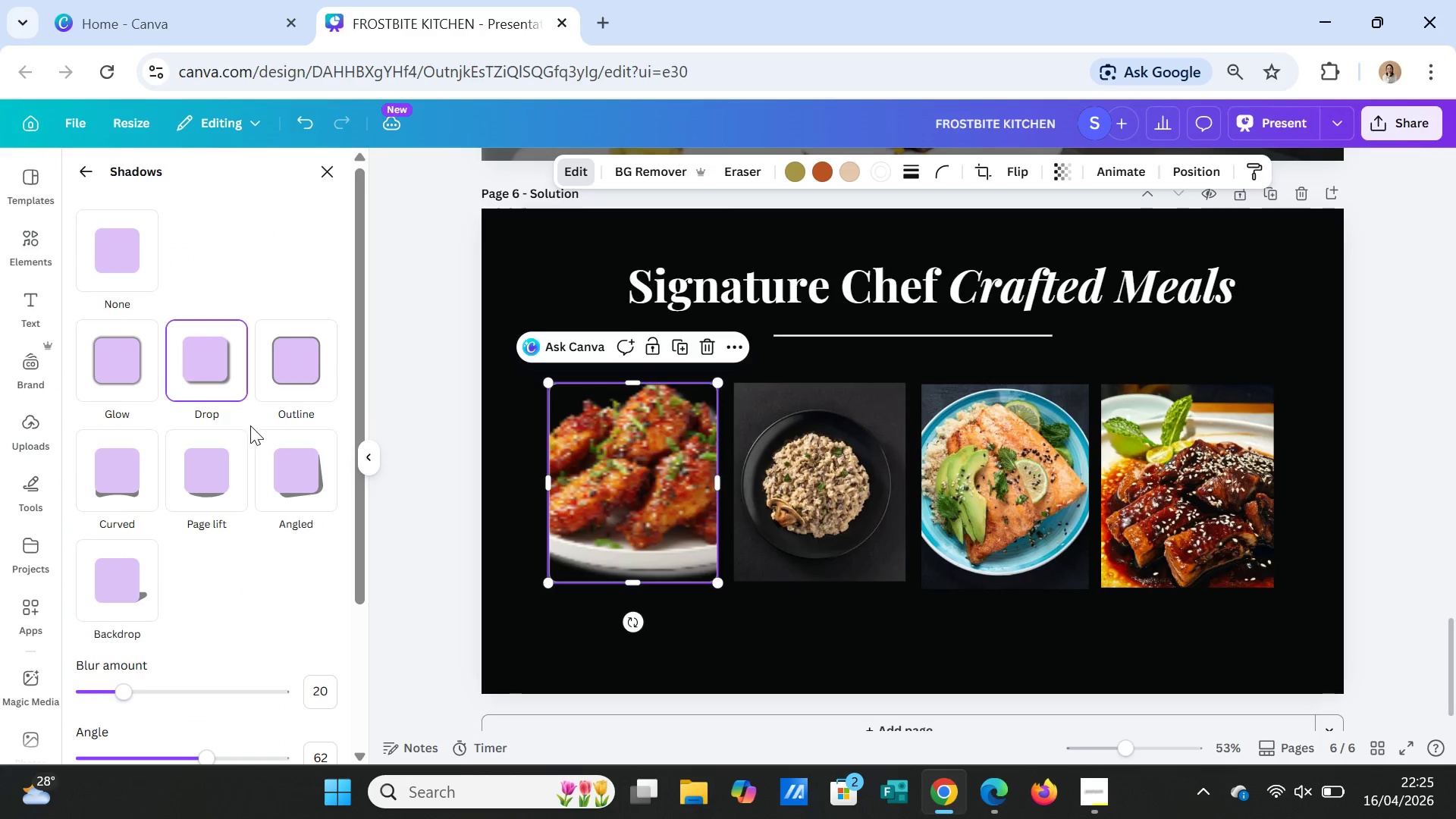 
left_click([208, 388])
 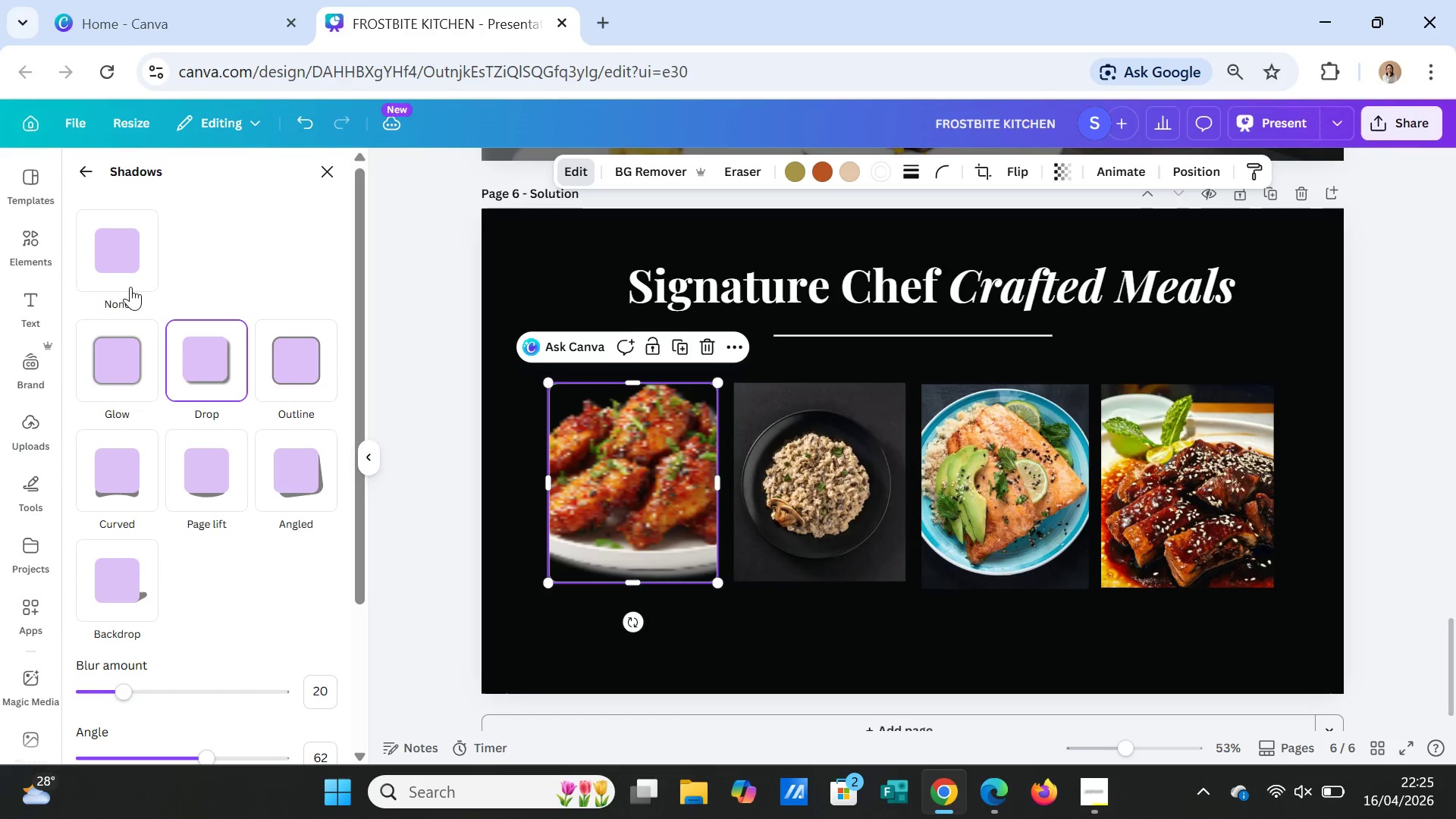 
left_click([127, 275])
 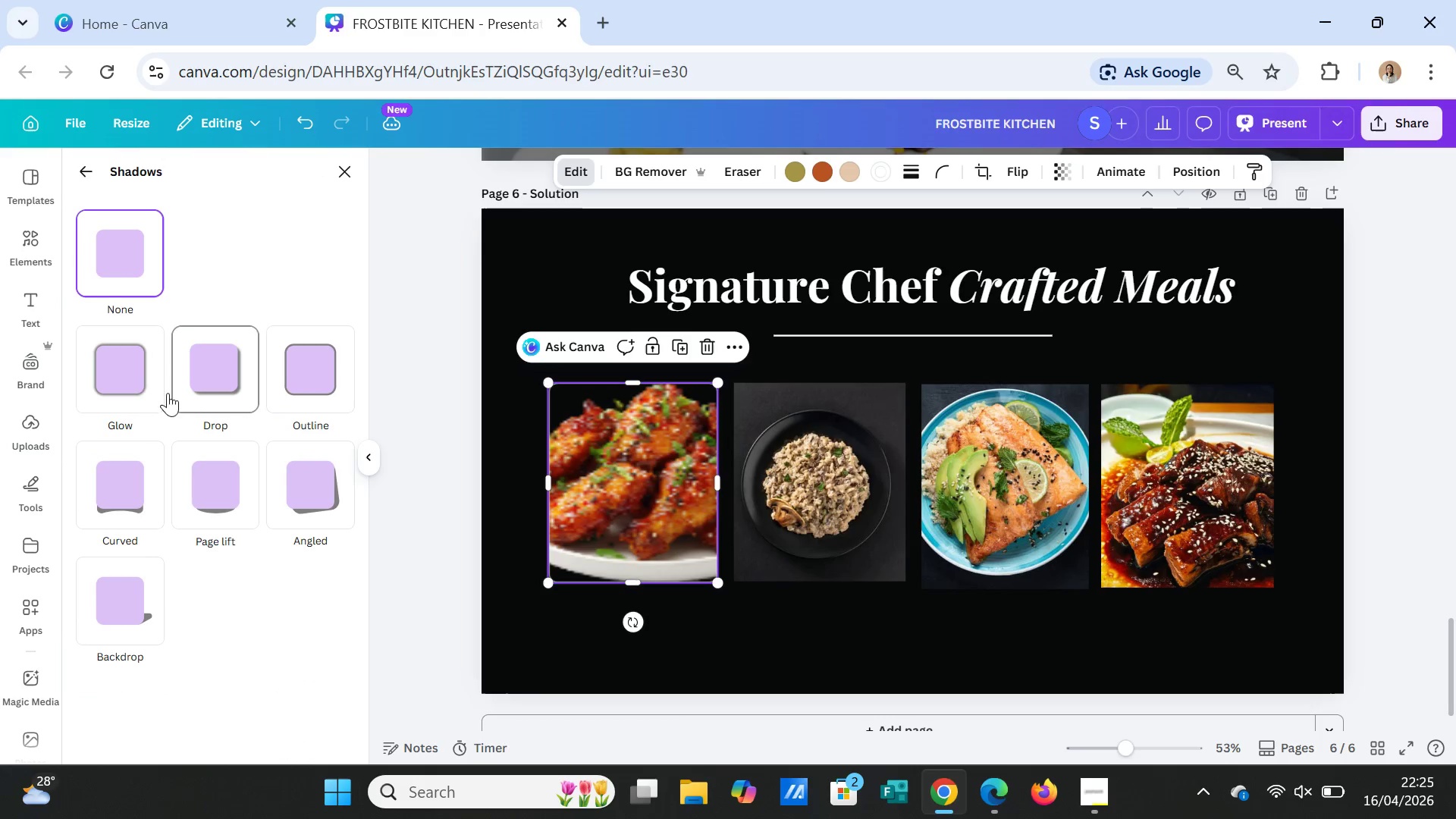 
left_click([132, 393])
 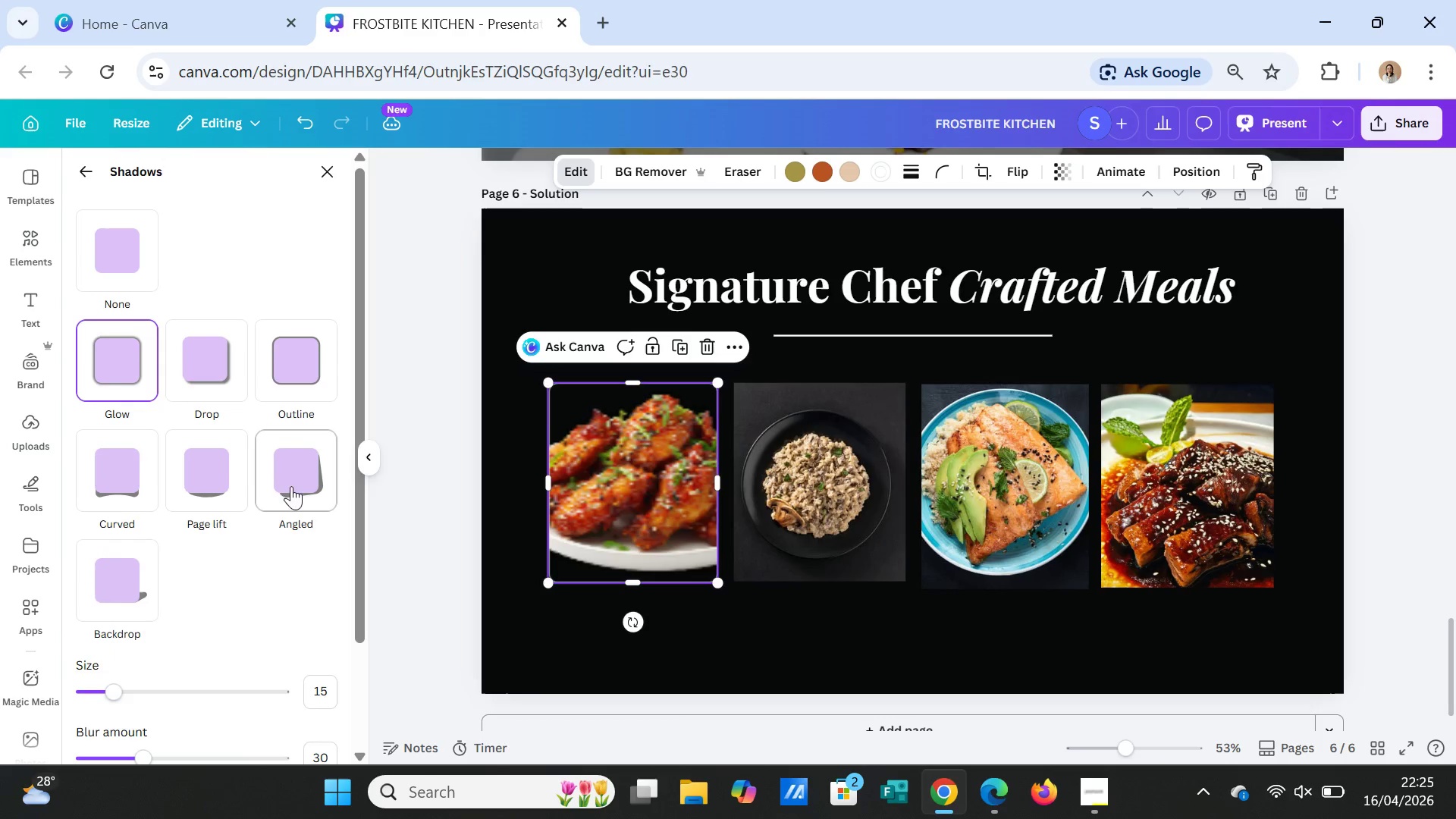 
left_click([298, 498])
 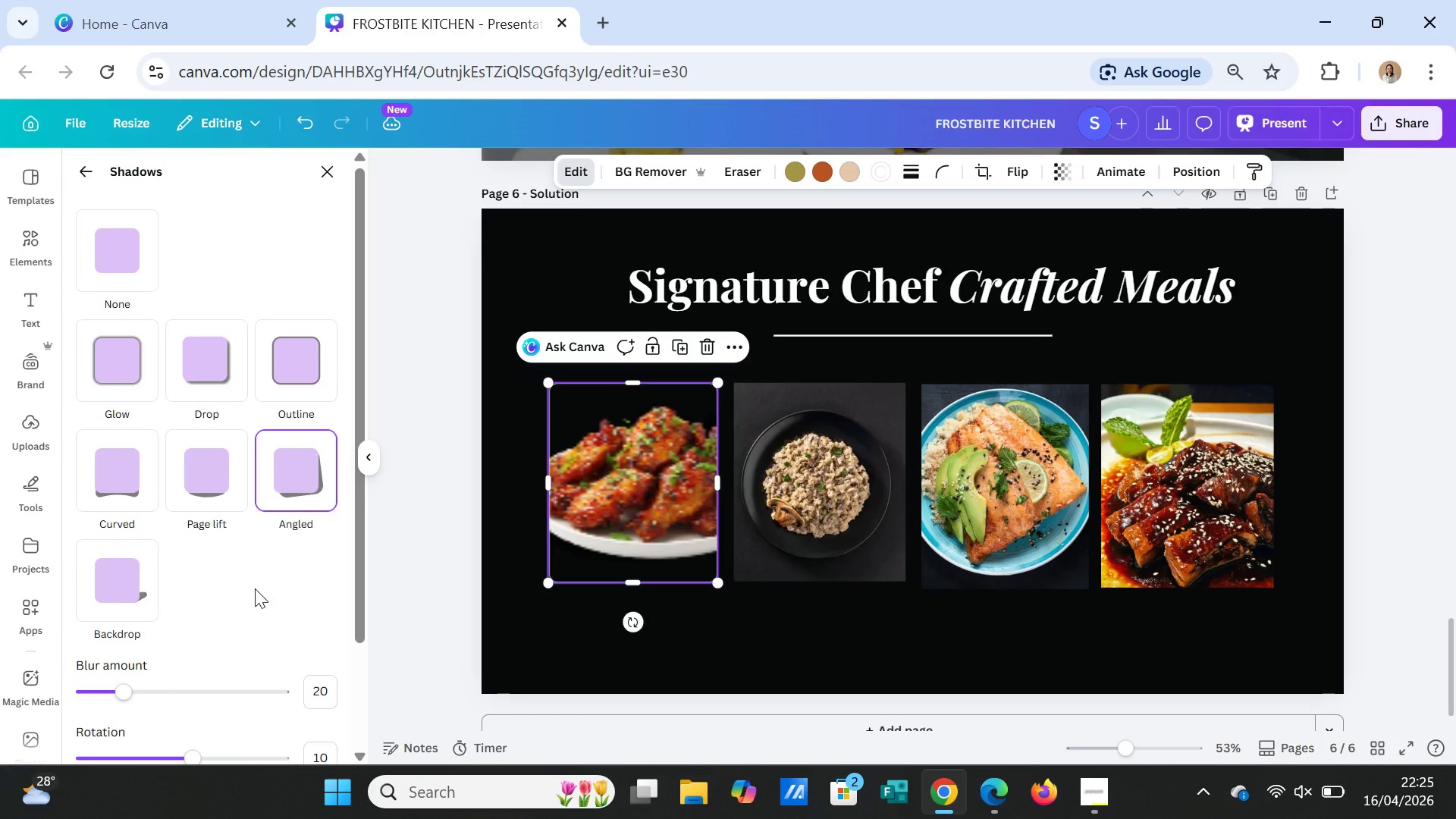 
scroll: coordinate [190, 645], scroll_direction: down, amount: 2.0
 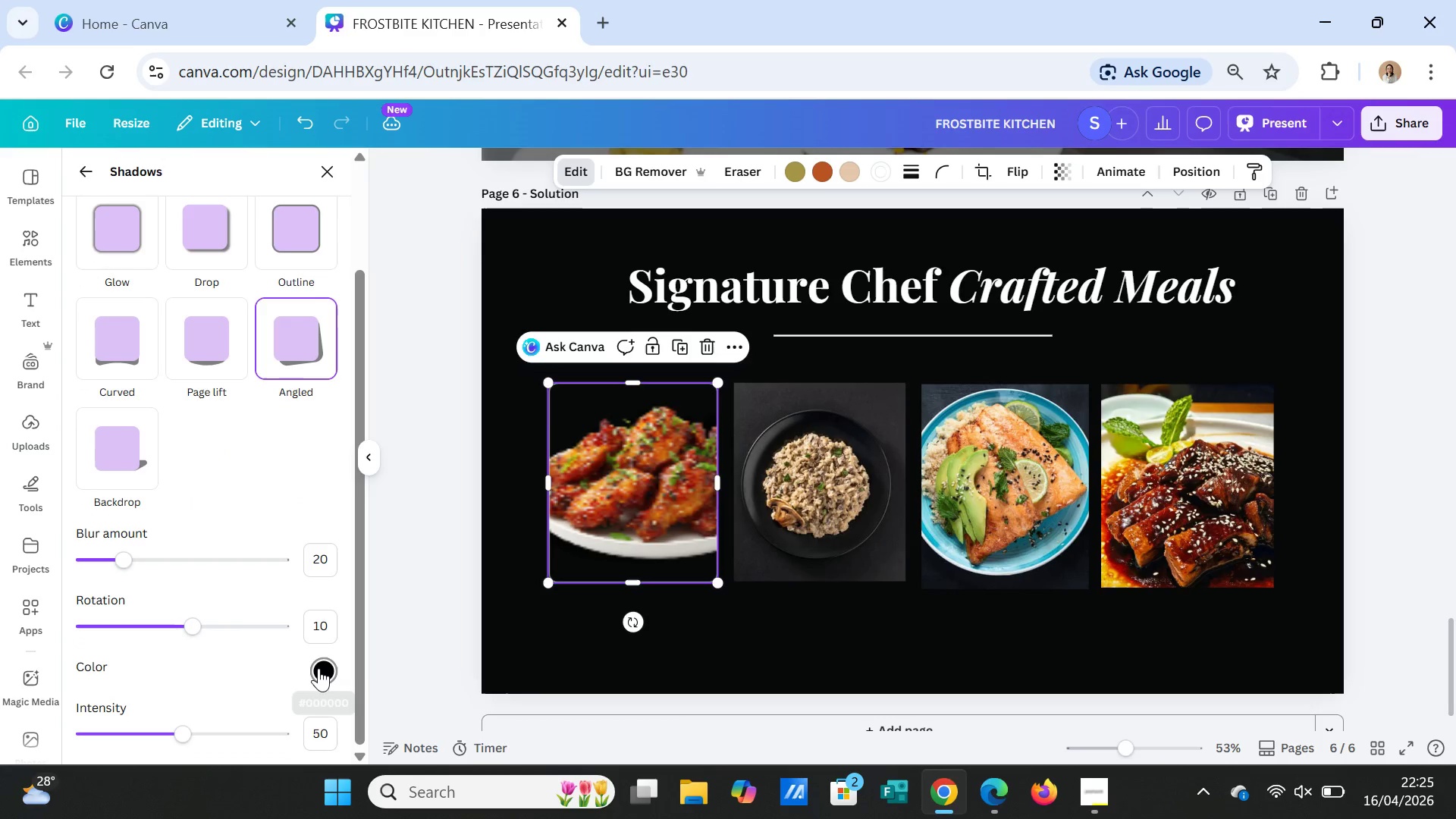 
left_click([318, 668])
 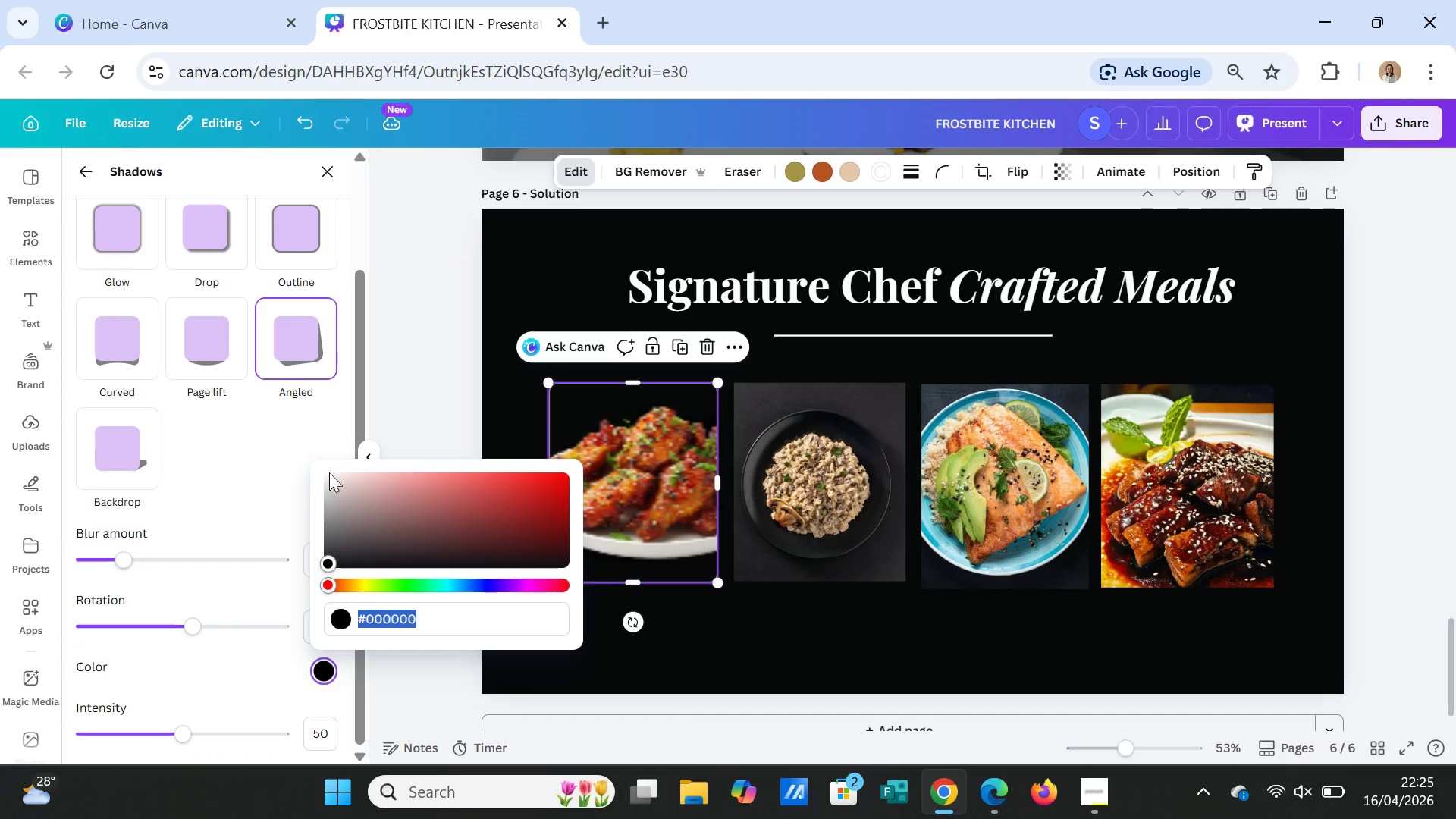 
left_click([334, 472])
 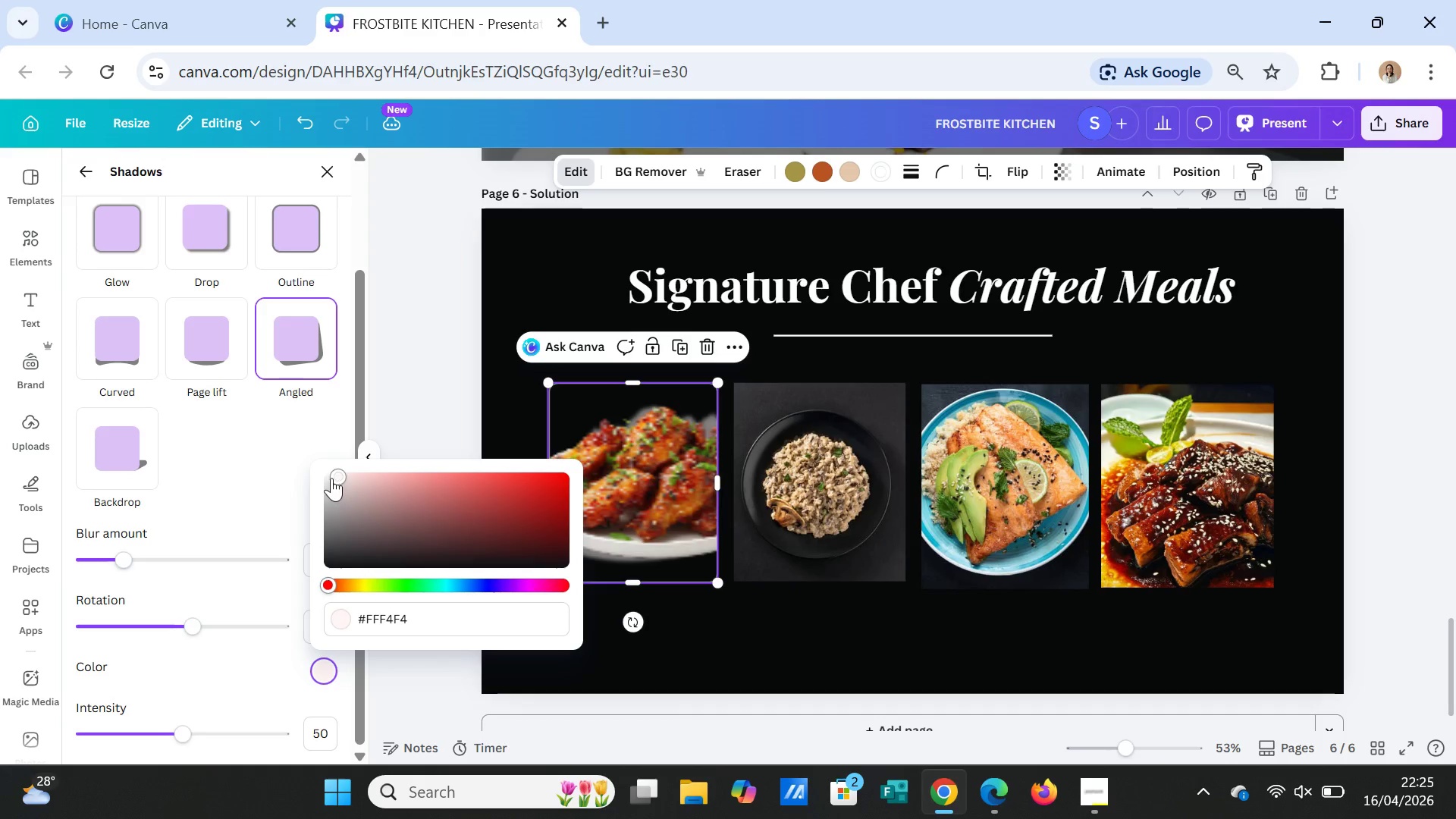 
left_click([327, 475])
 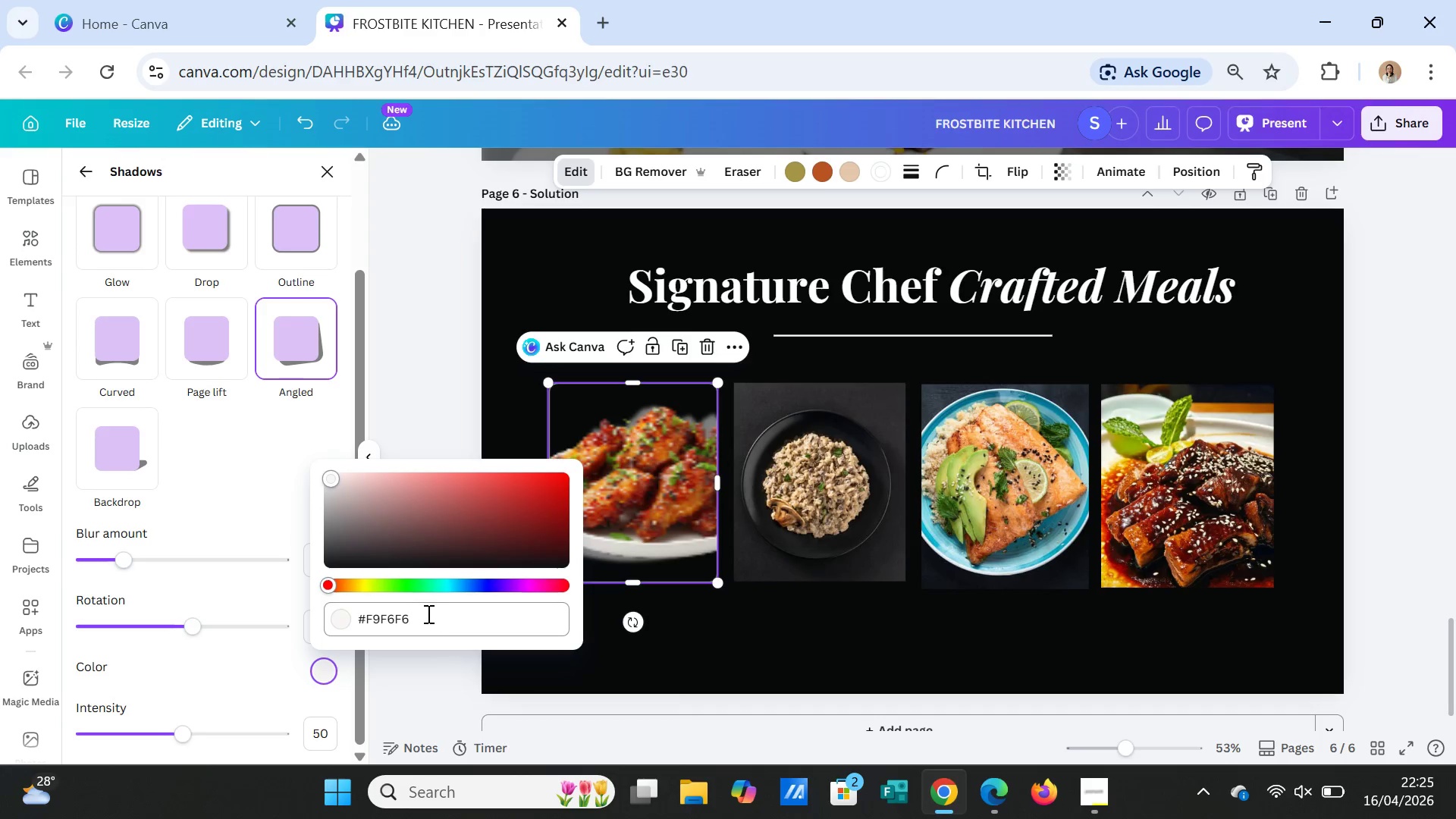 
double_click([425, 614])
 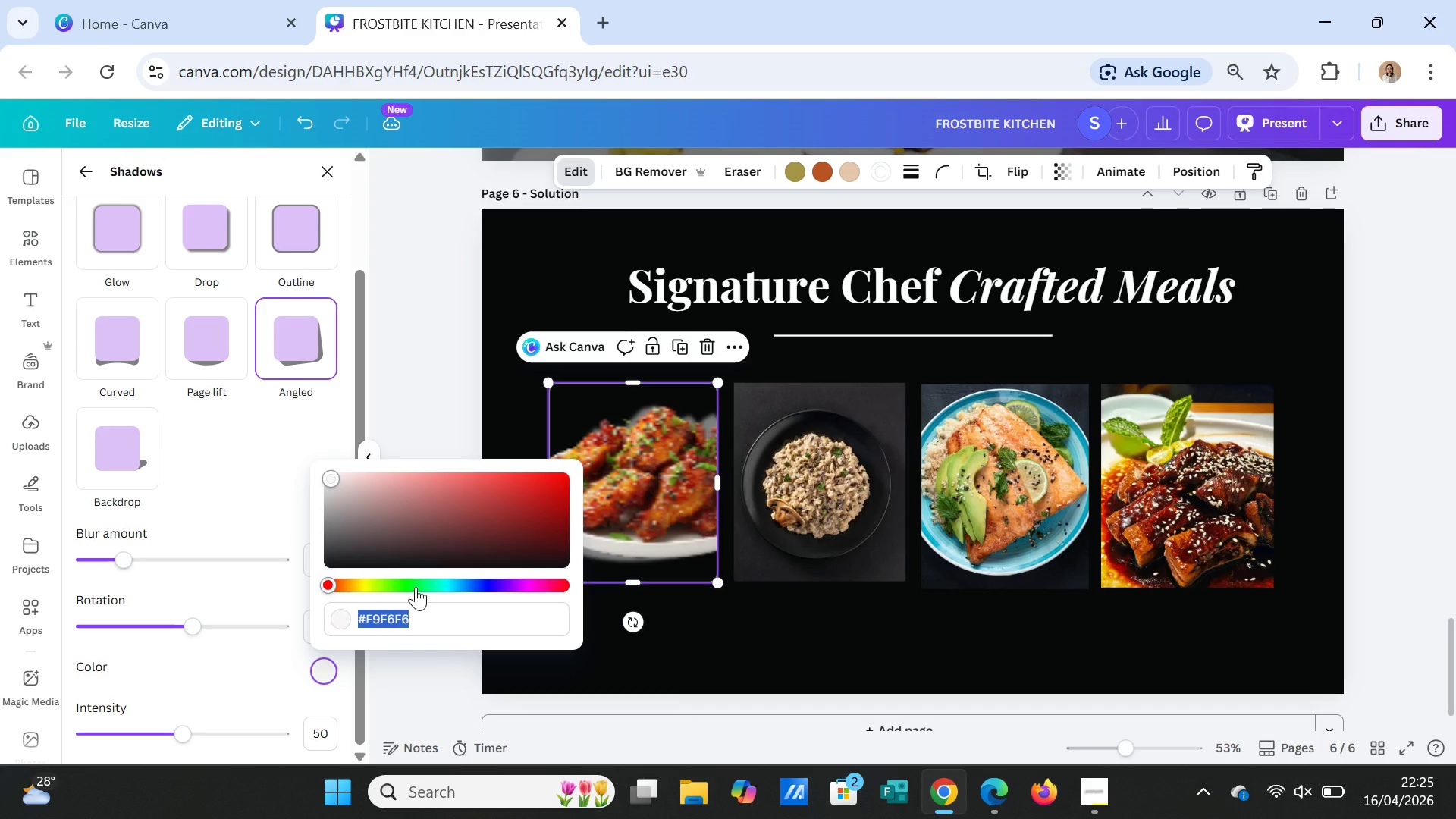 
type(fffff)
 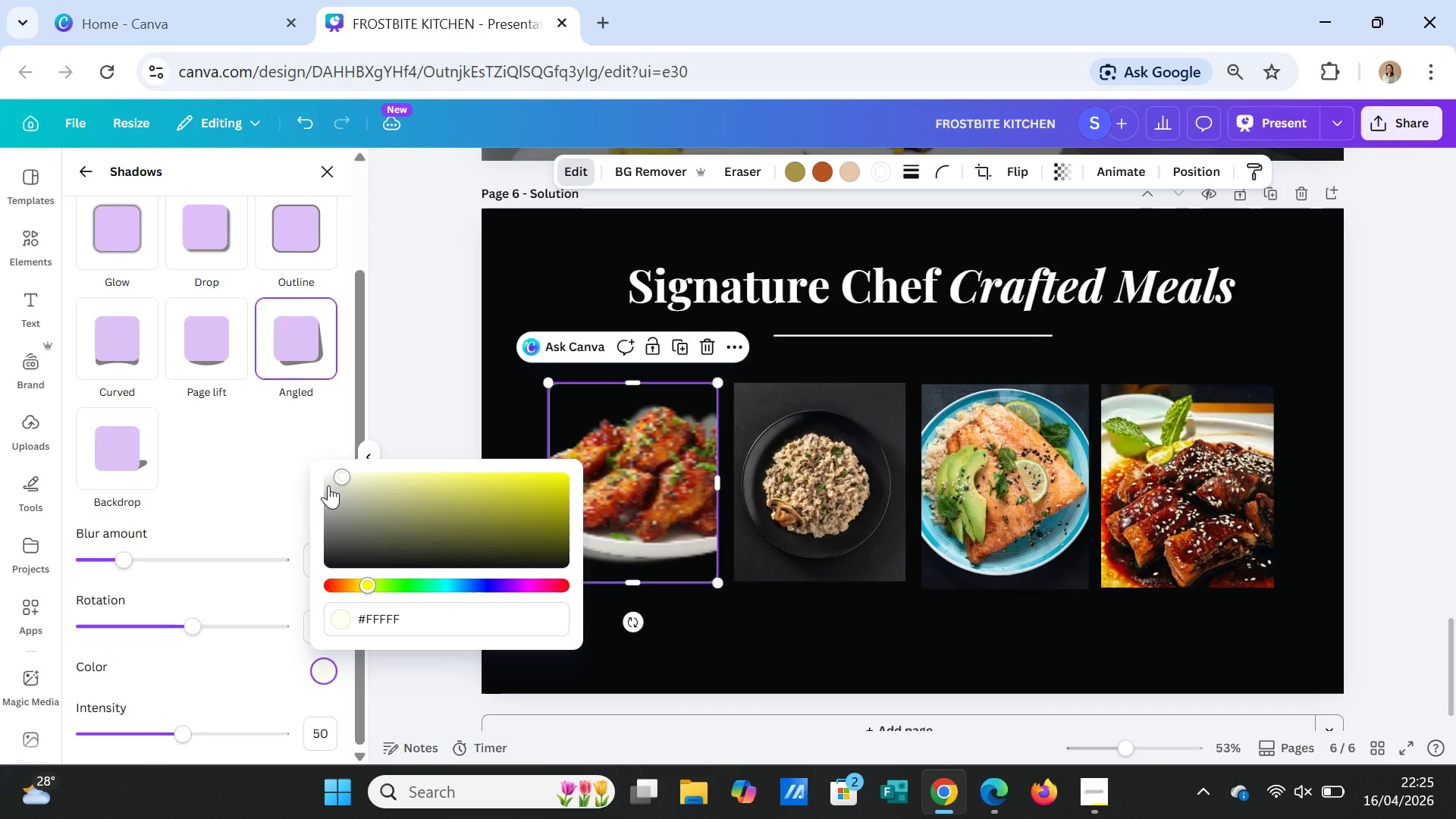 
left_click([328, 478])
 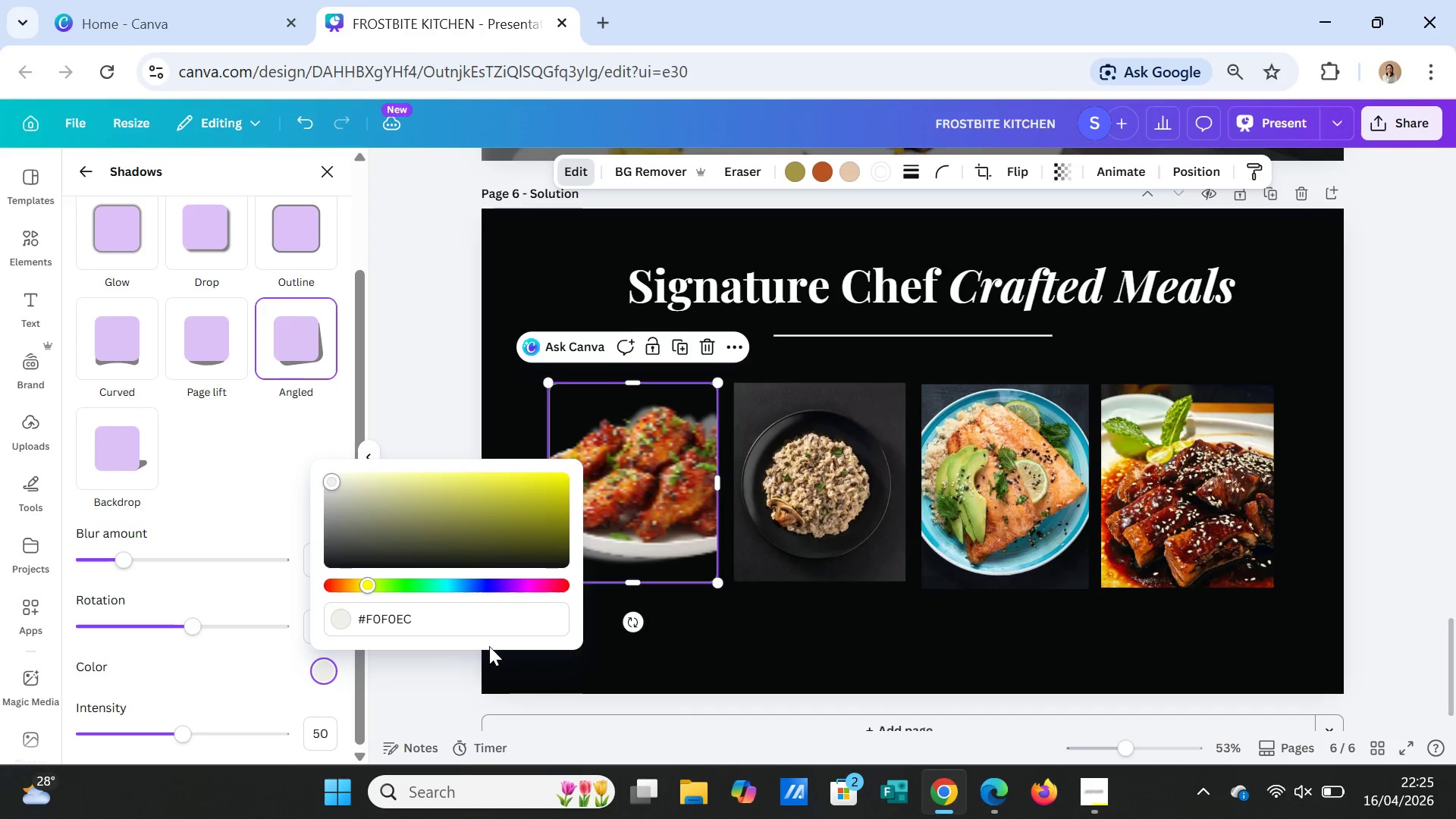 
left_click([529, 666])
 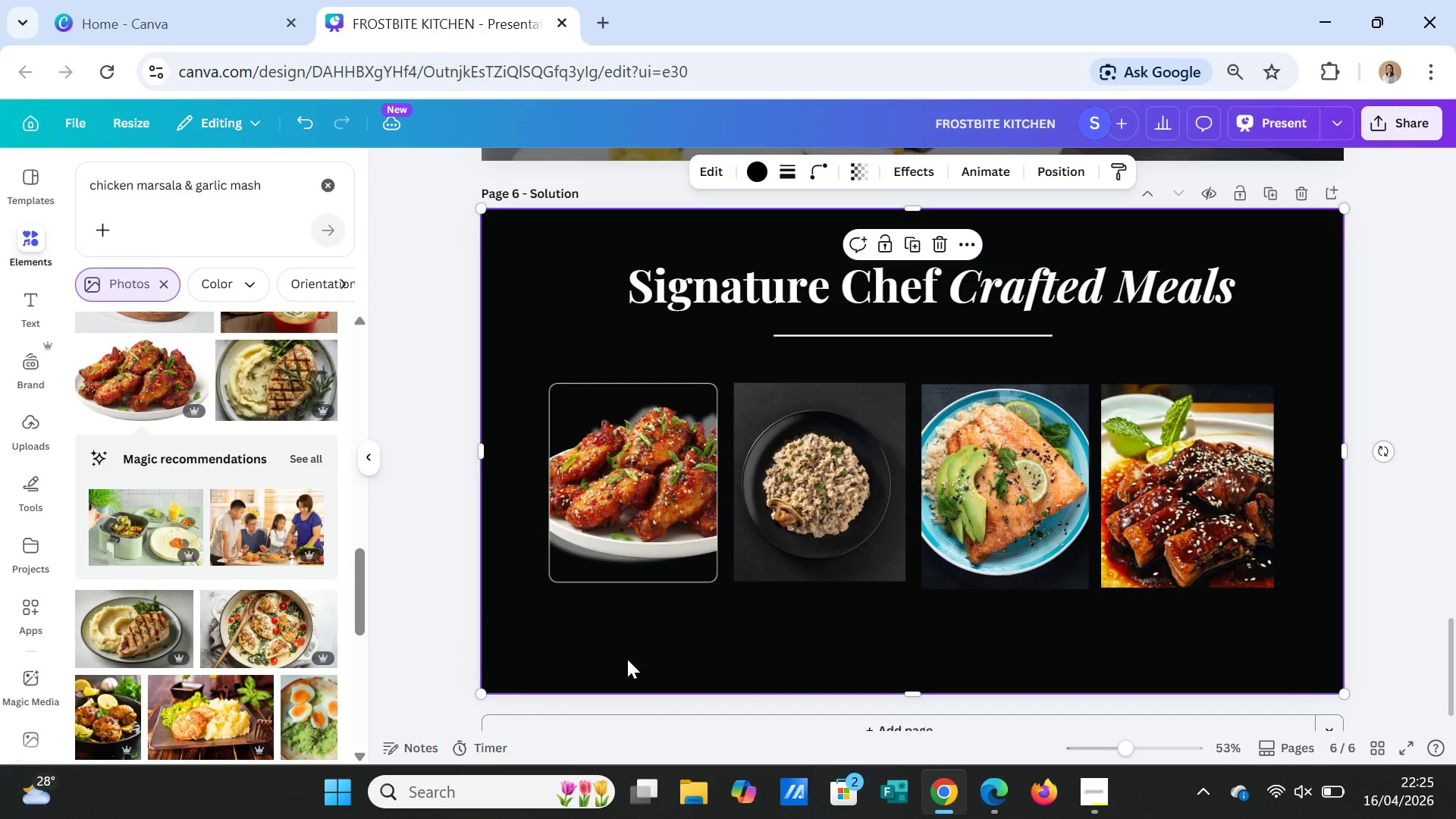 
left_click([627, 659])
 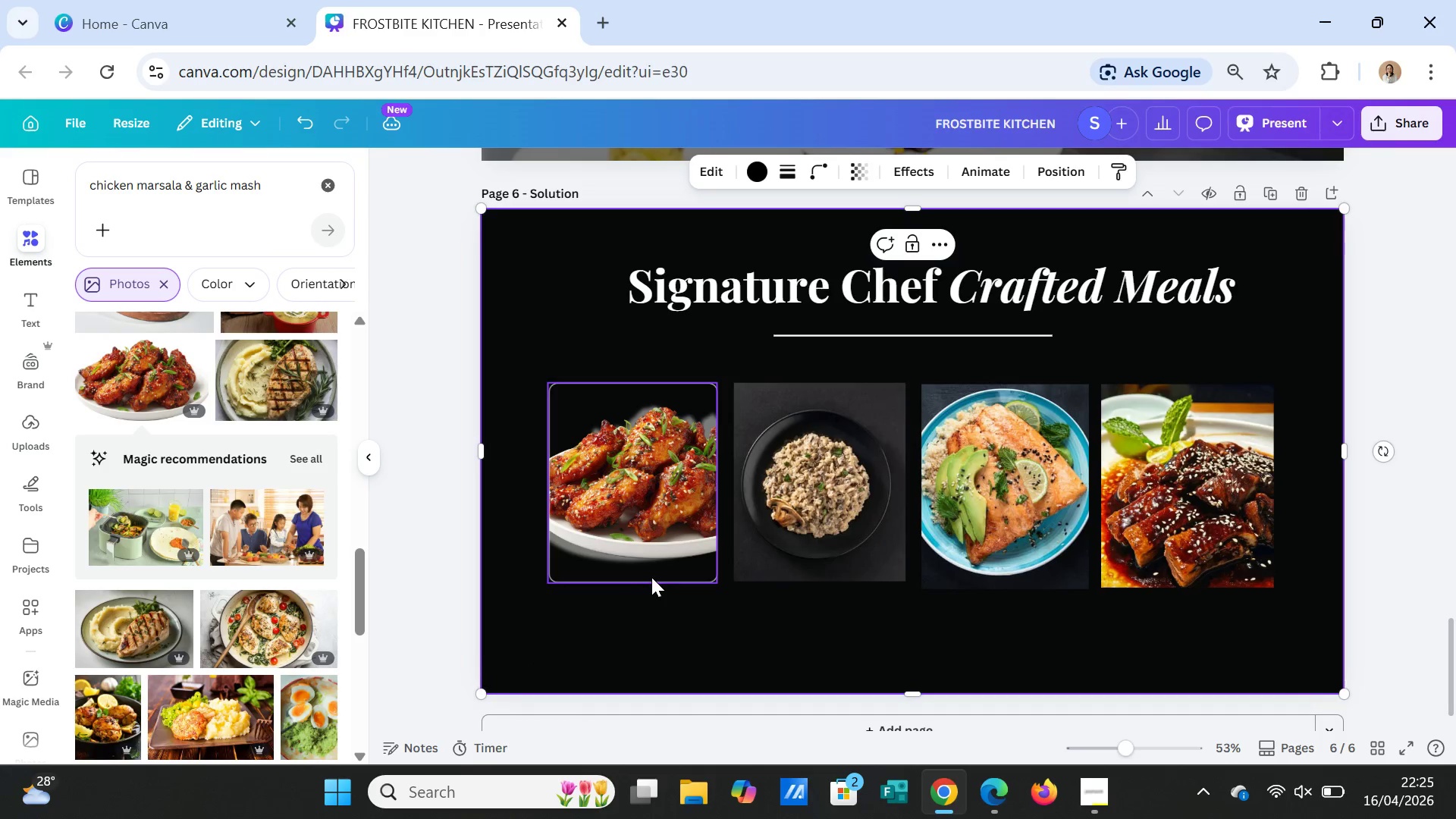 
left_click([651, 577])
 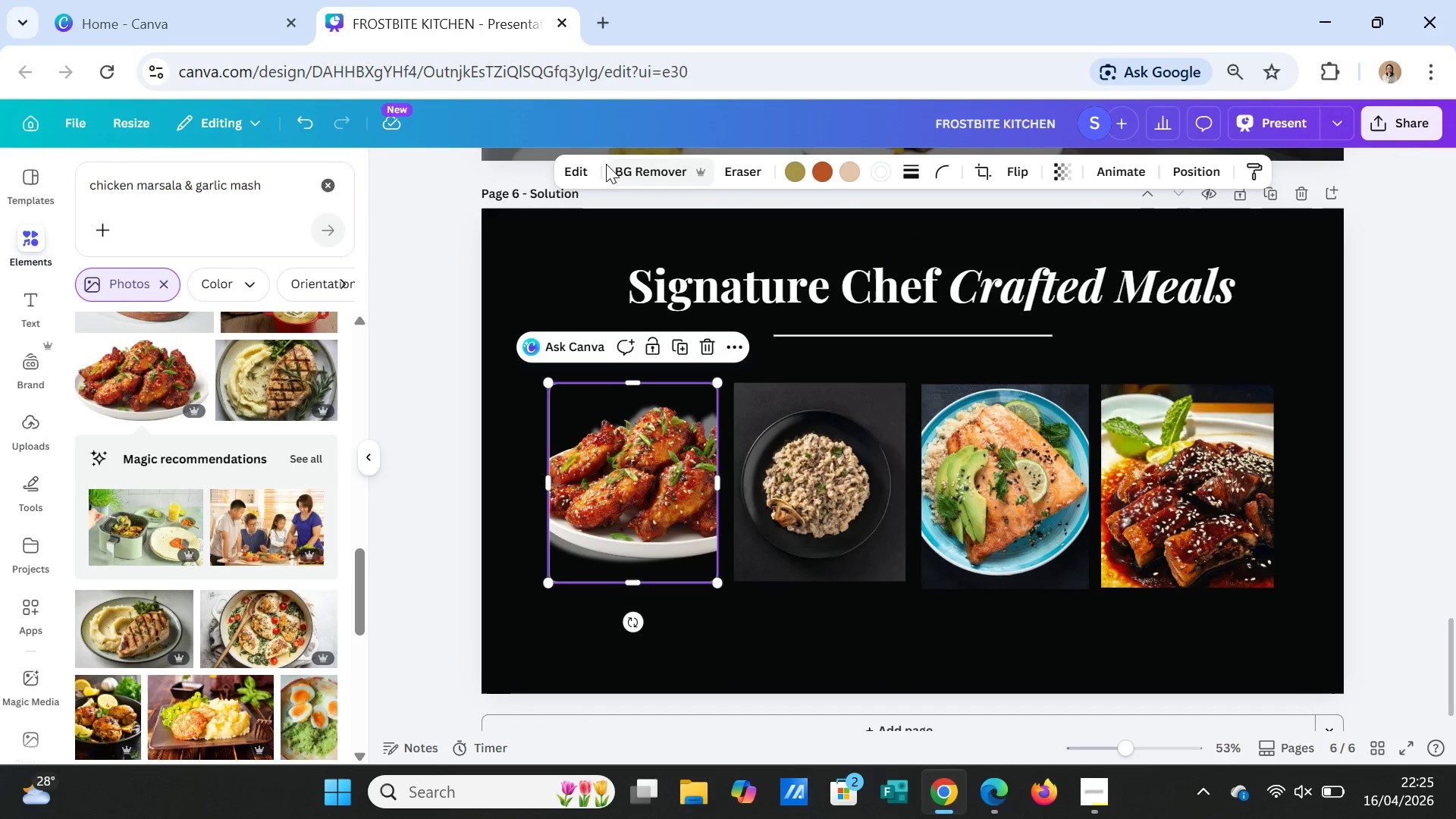 
left_click([579, 164])
 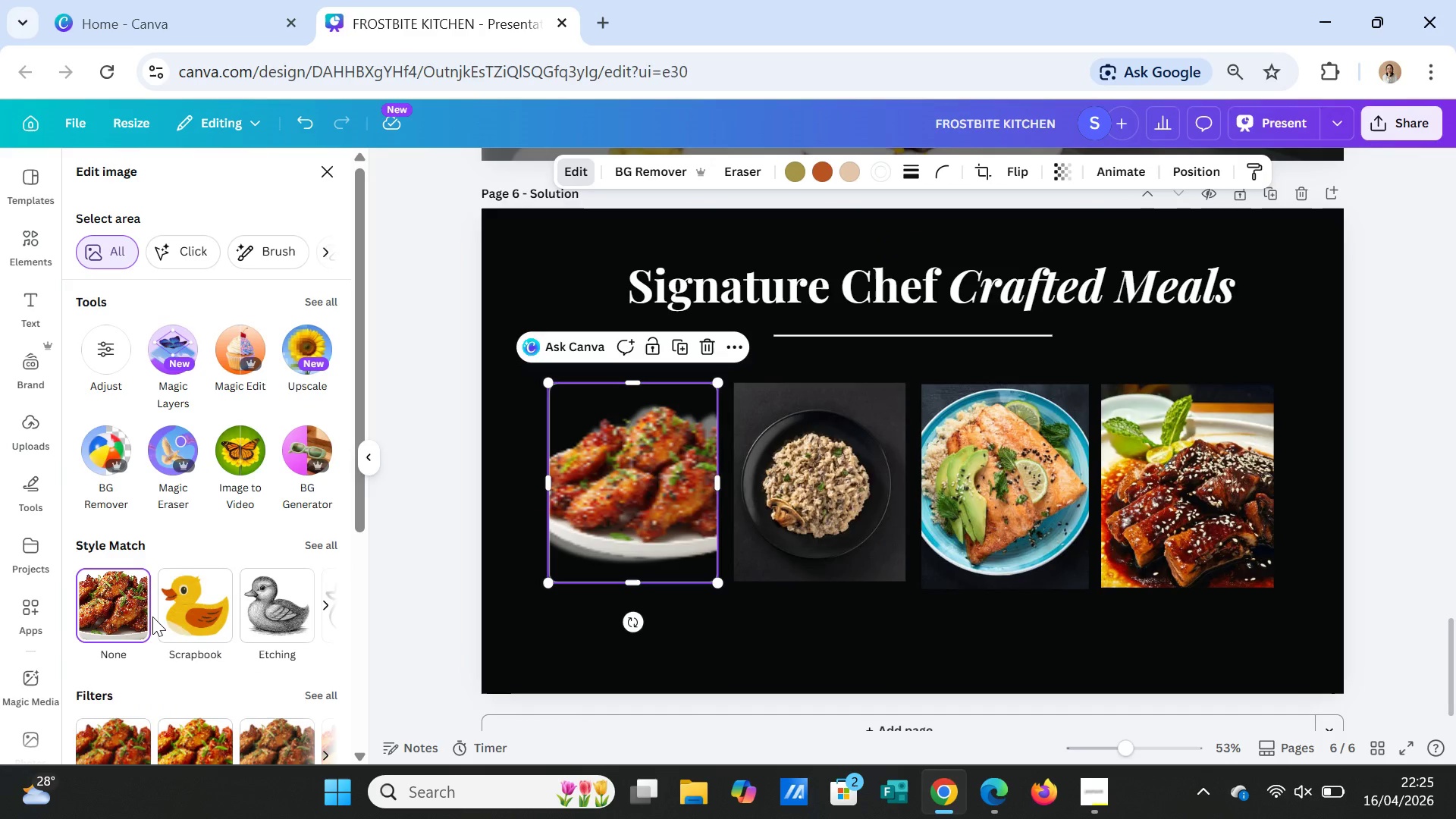 
scroll: coordinate [167, 626], scroll_direction: down, amount: 6.0
 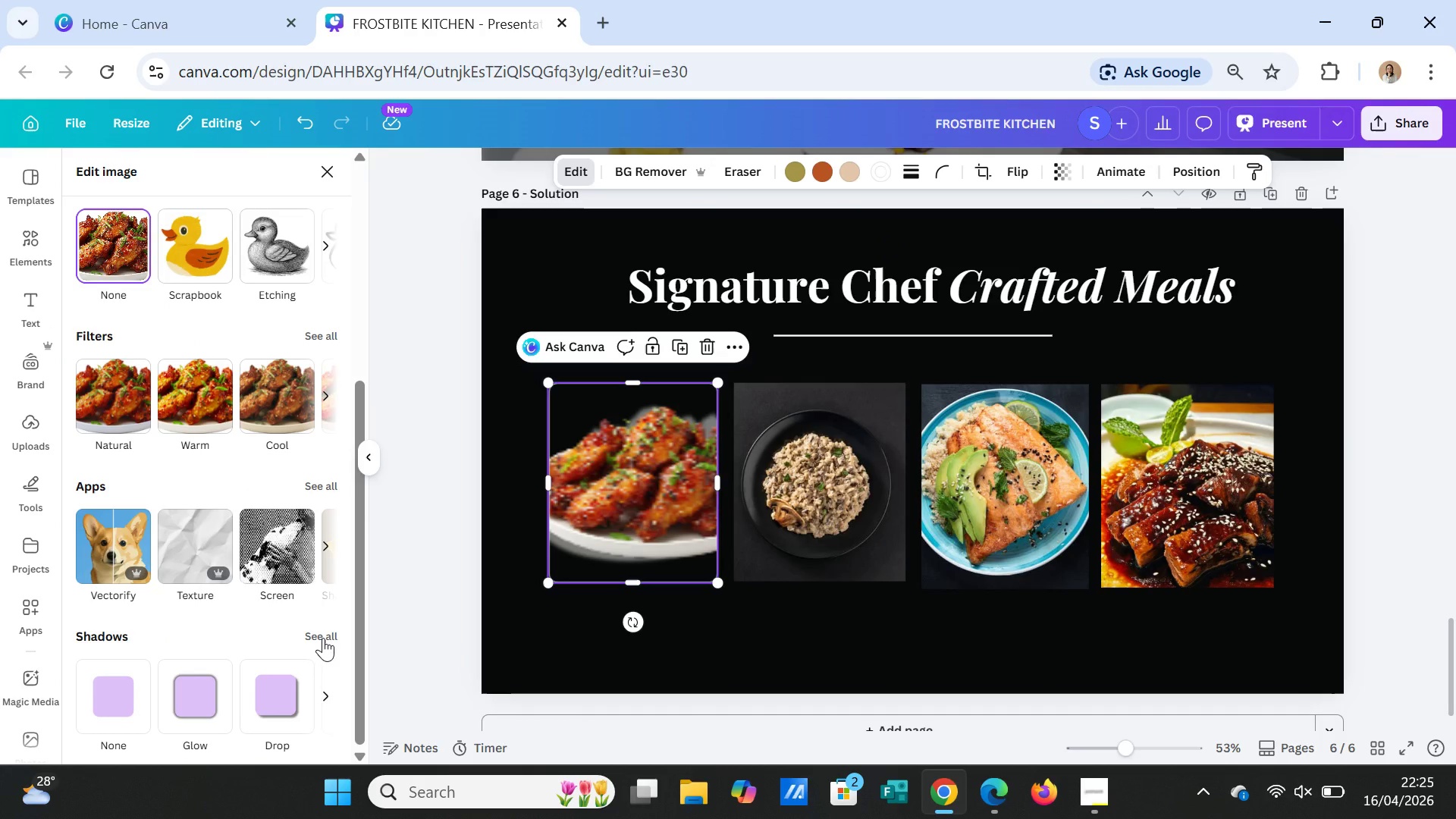 
left_click([323, 638])
 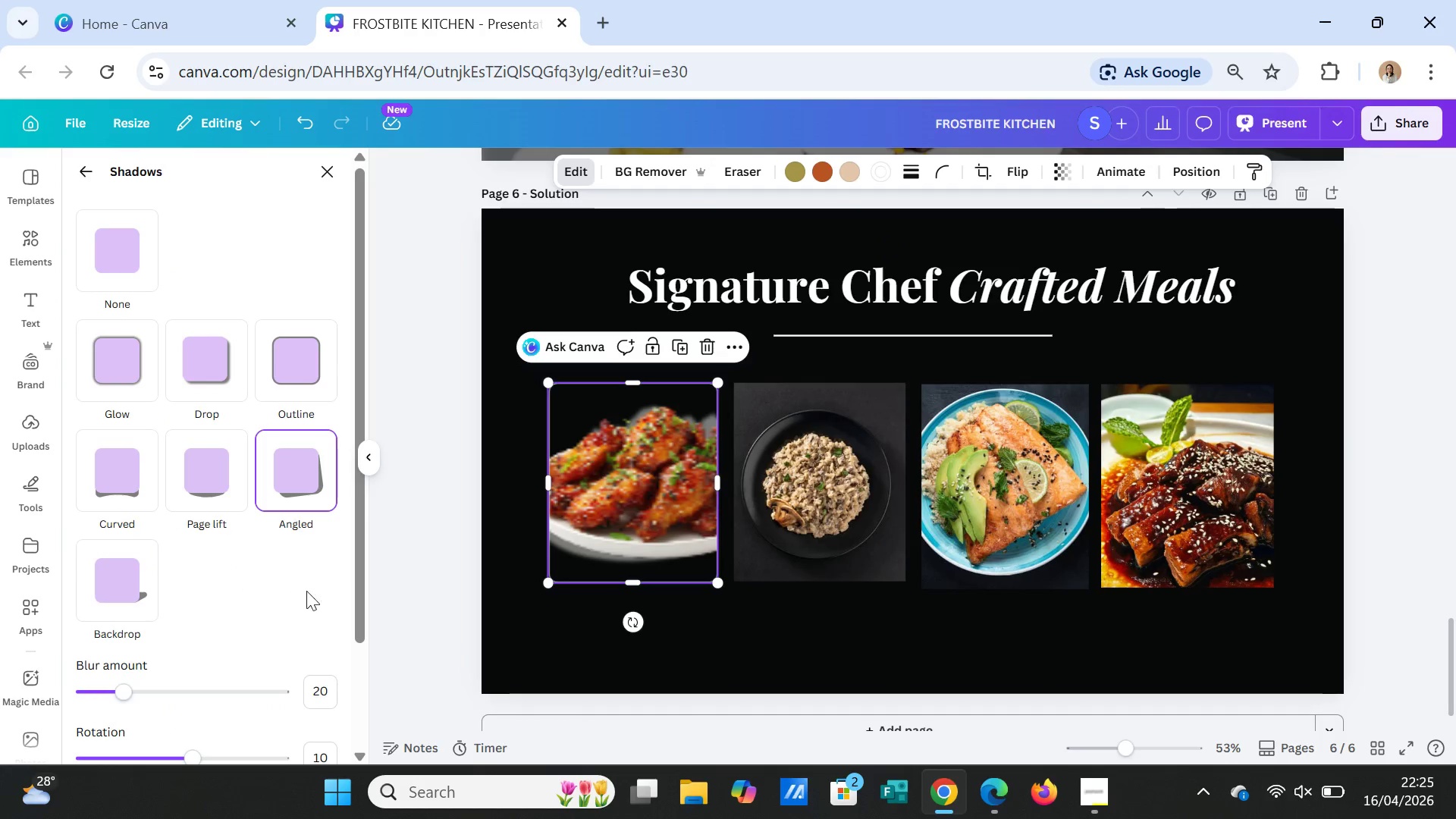 
left_click([302, 463])
 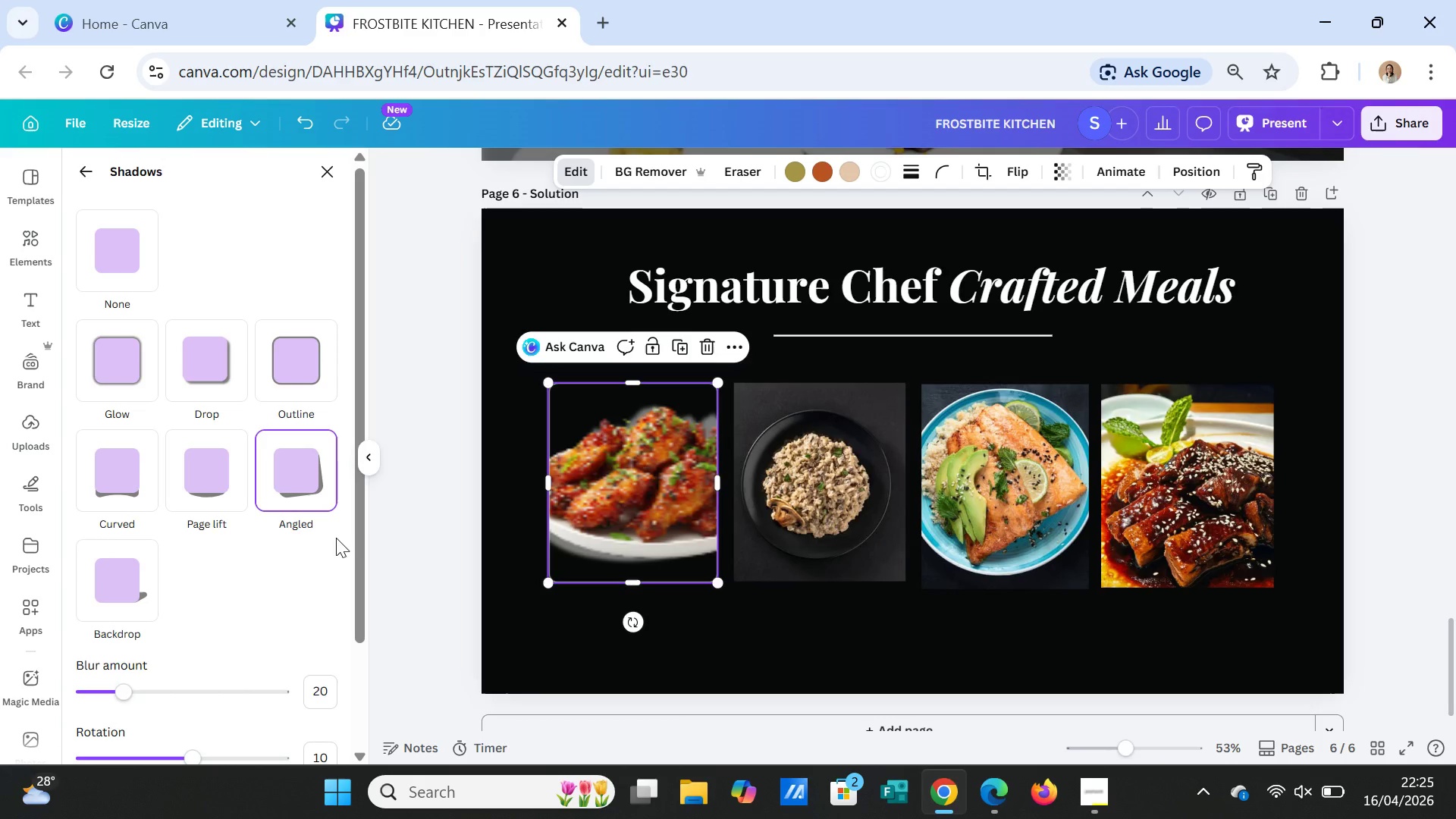 
left_click([118, 262])
 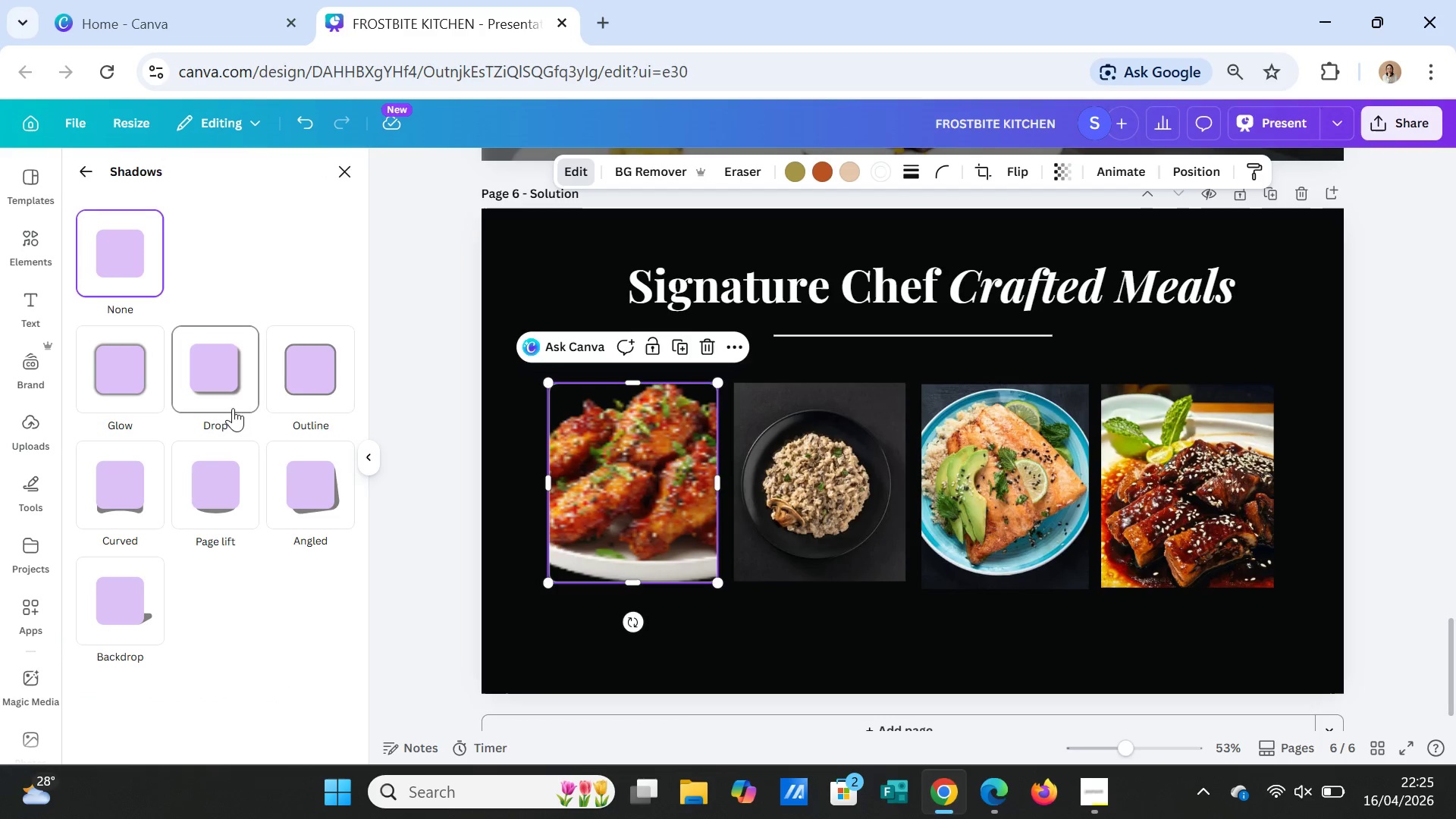 
left_click([309, 385])
 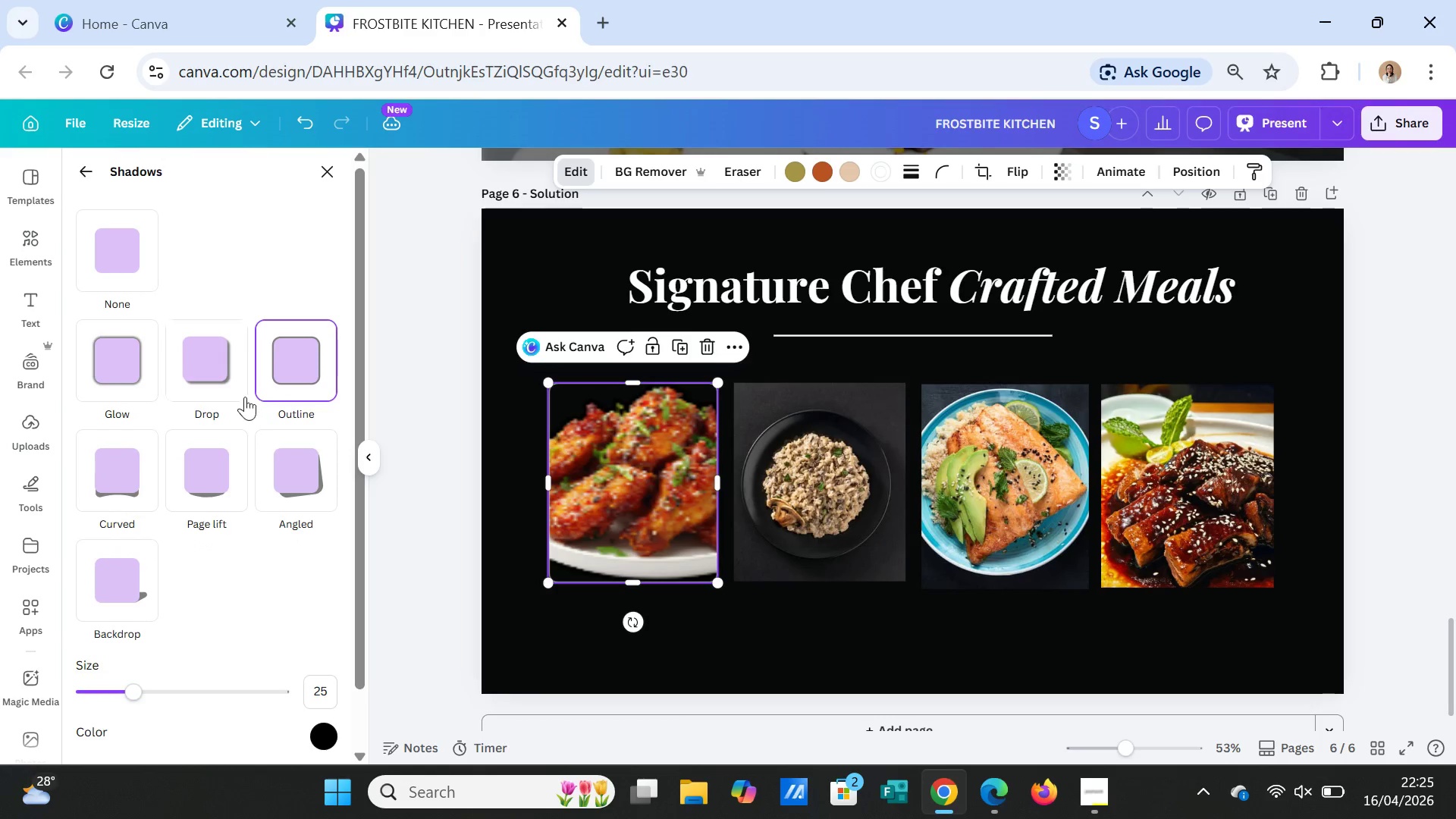 
left_click([218, 378])
 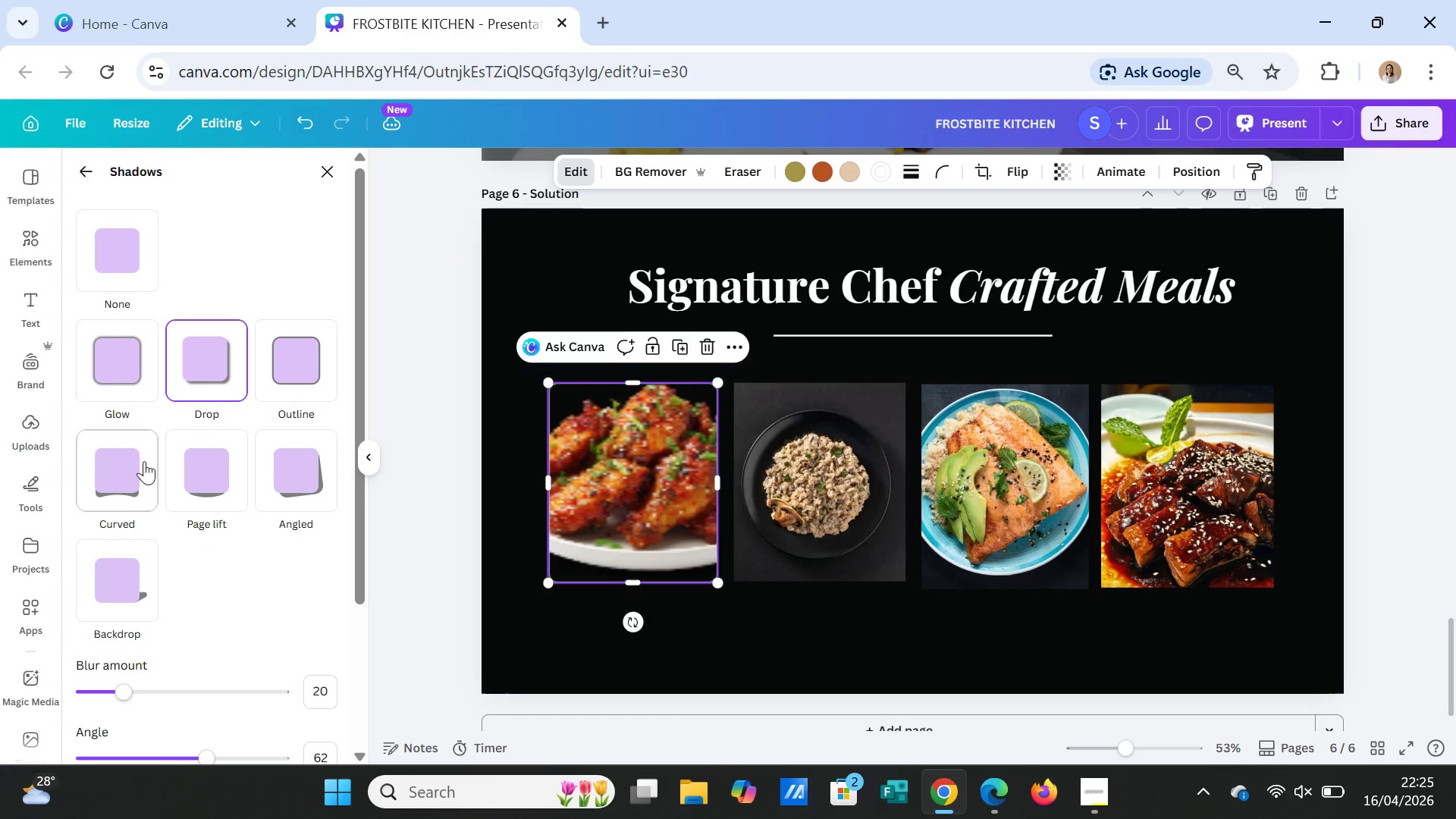 
left_click([130, 461])
 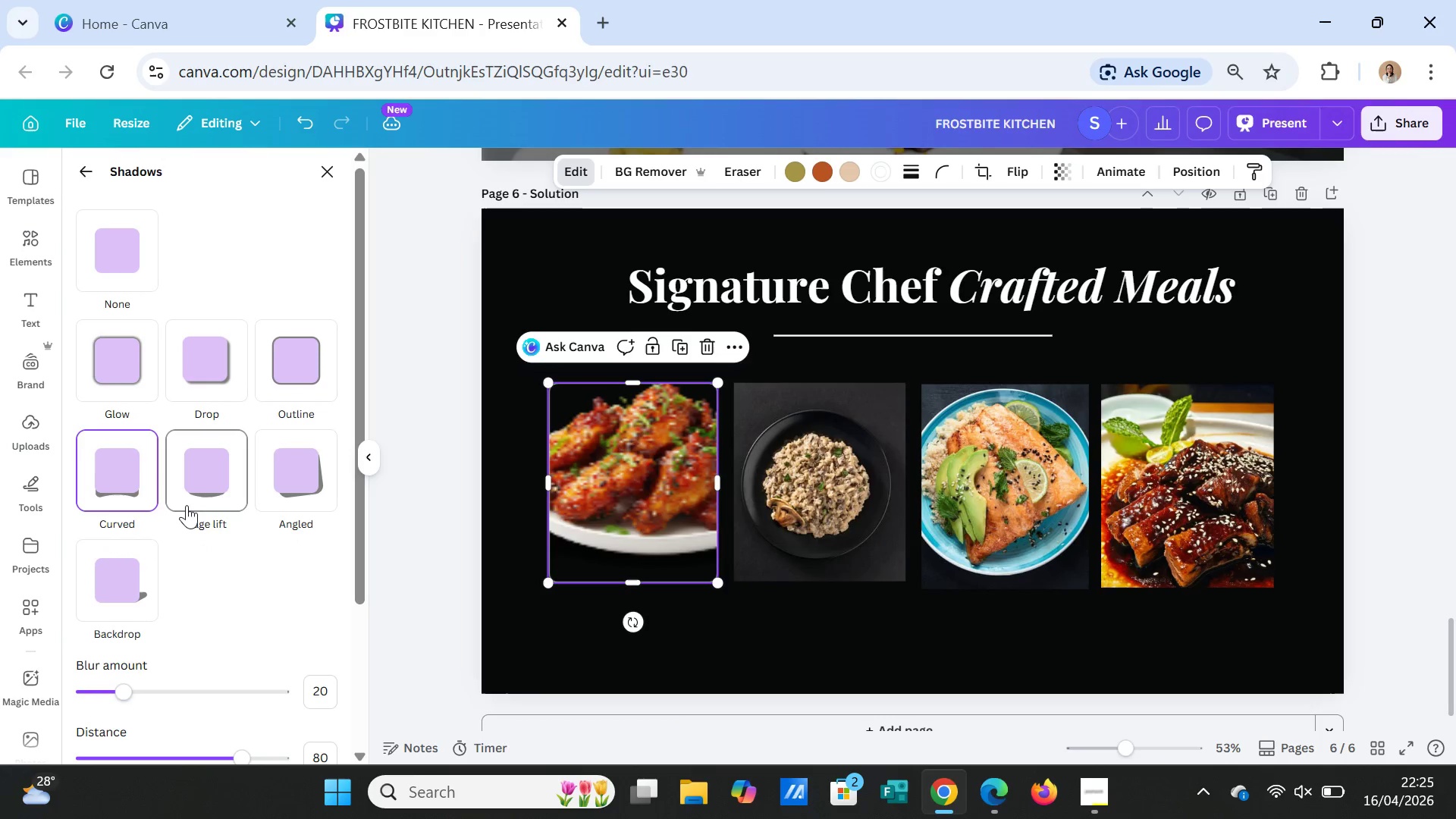 
left_click([197, 485])
 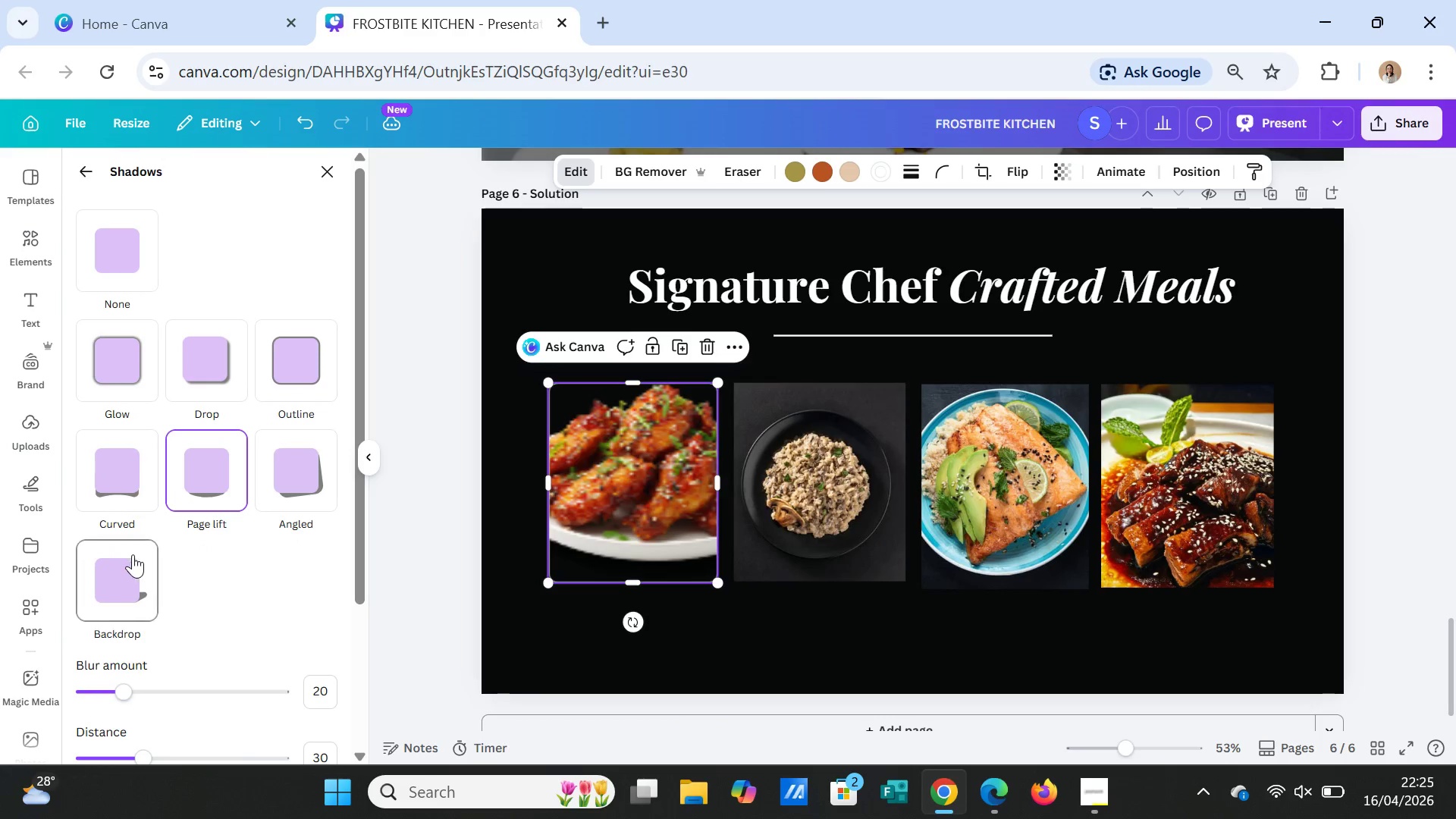 
left_click([132, 555])
 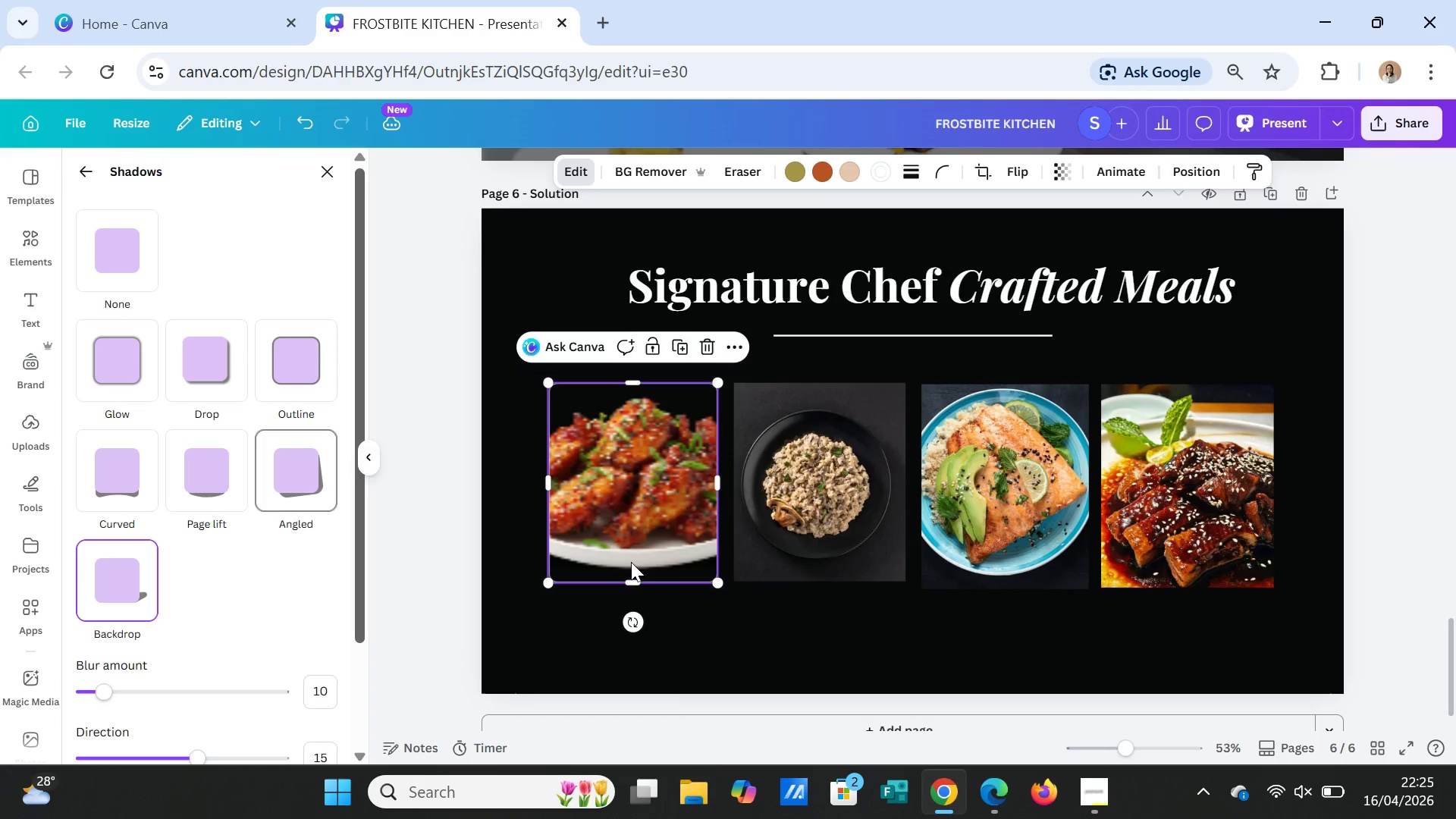 
left_click([805, 630])
 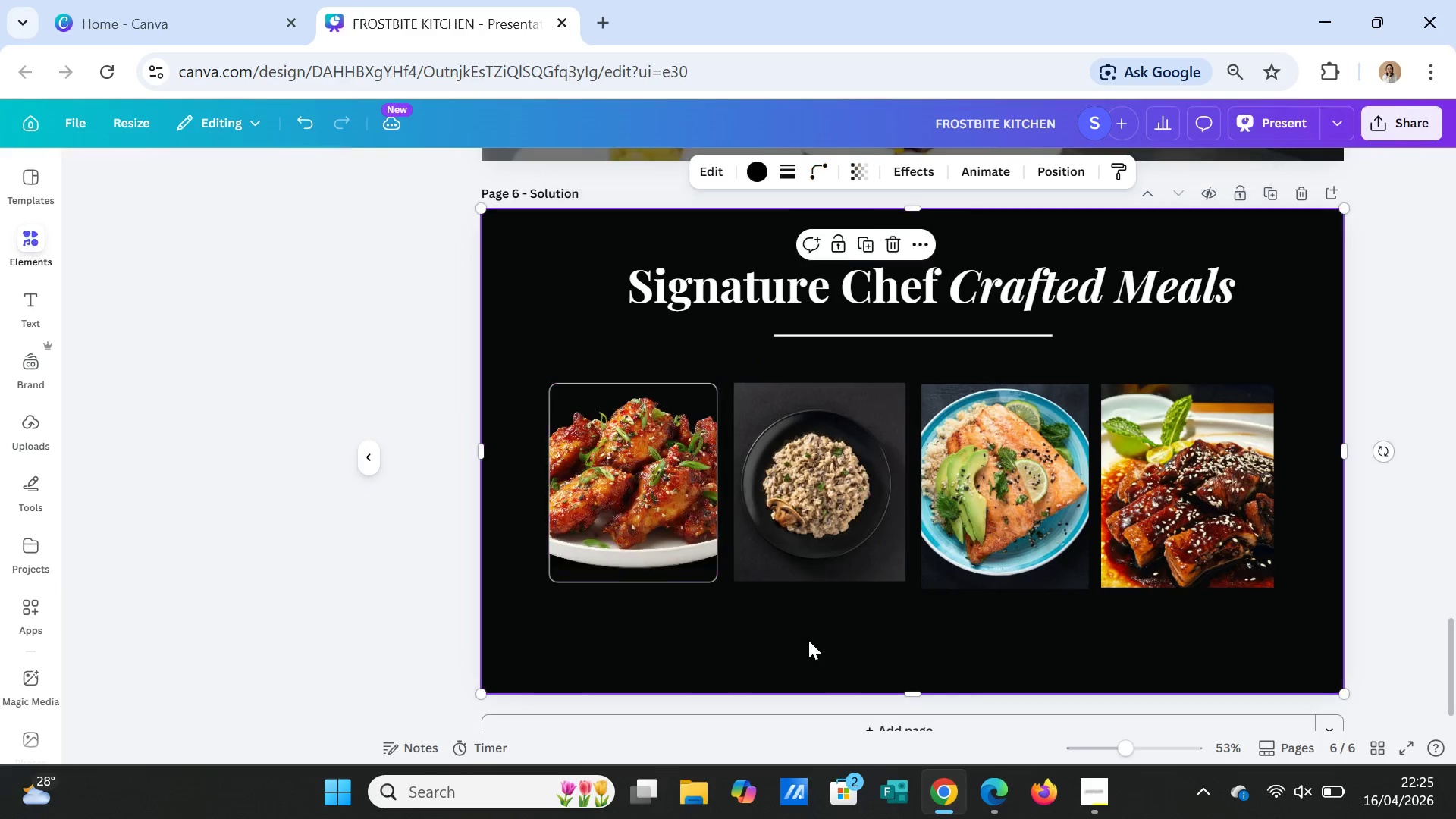 
left_click([808, 640])
 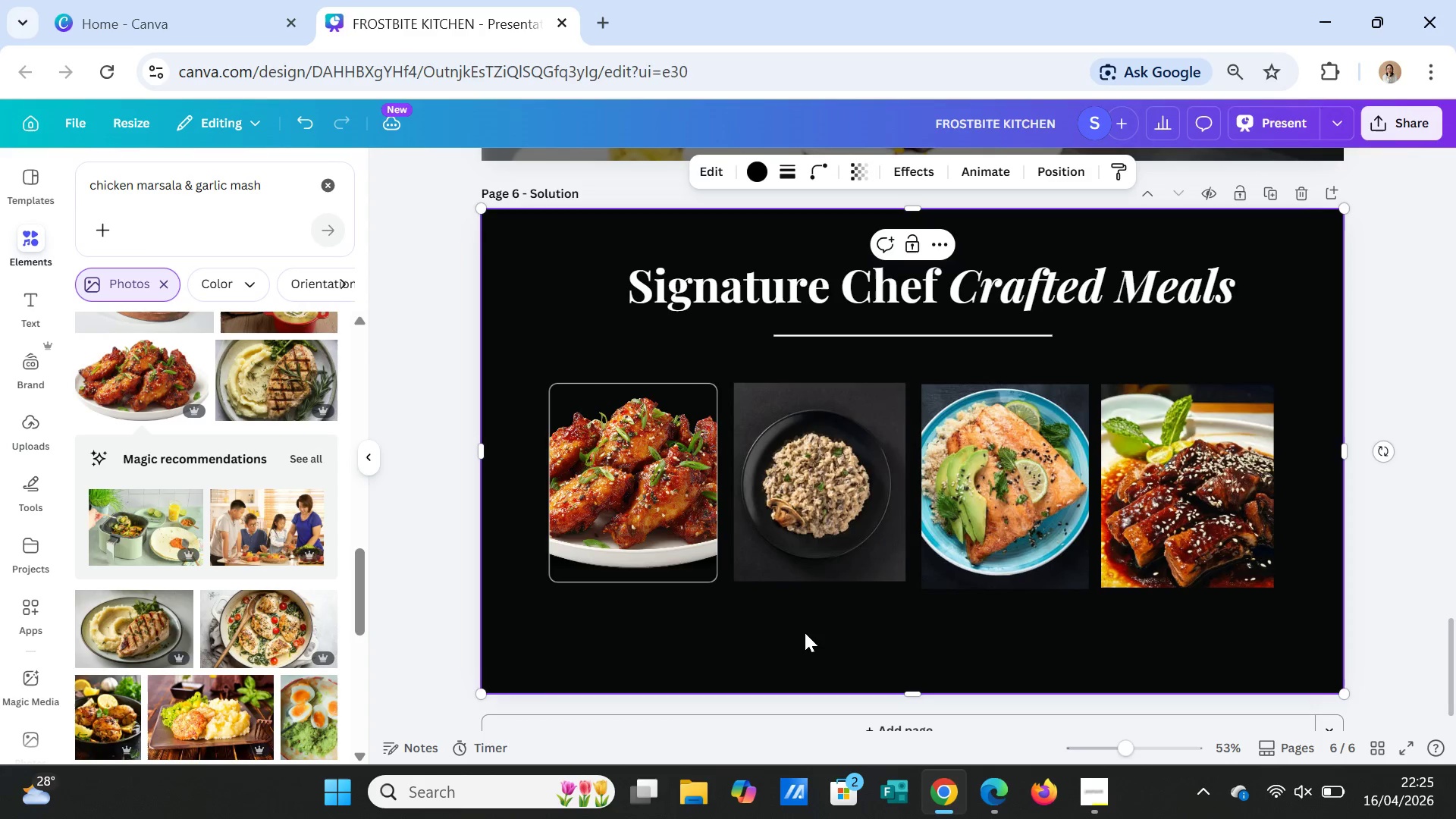 
left_click([817, 561])
 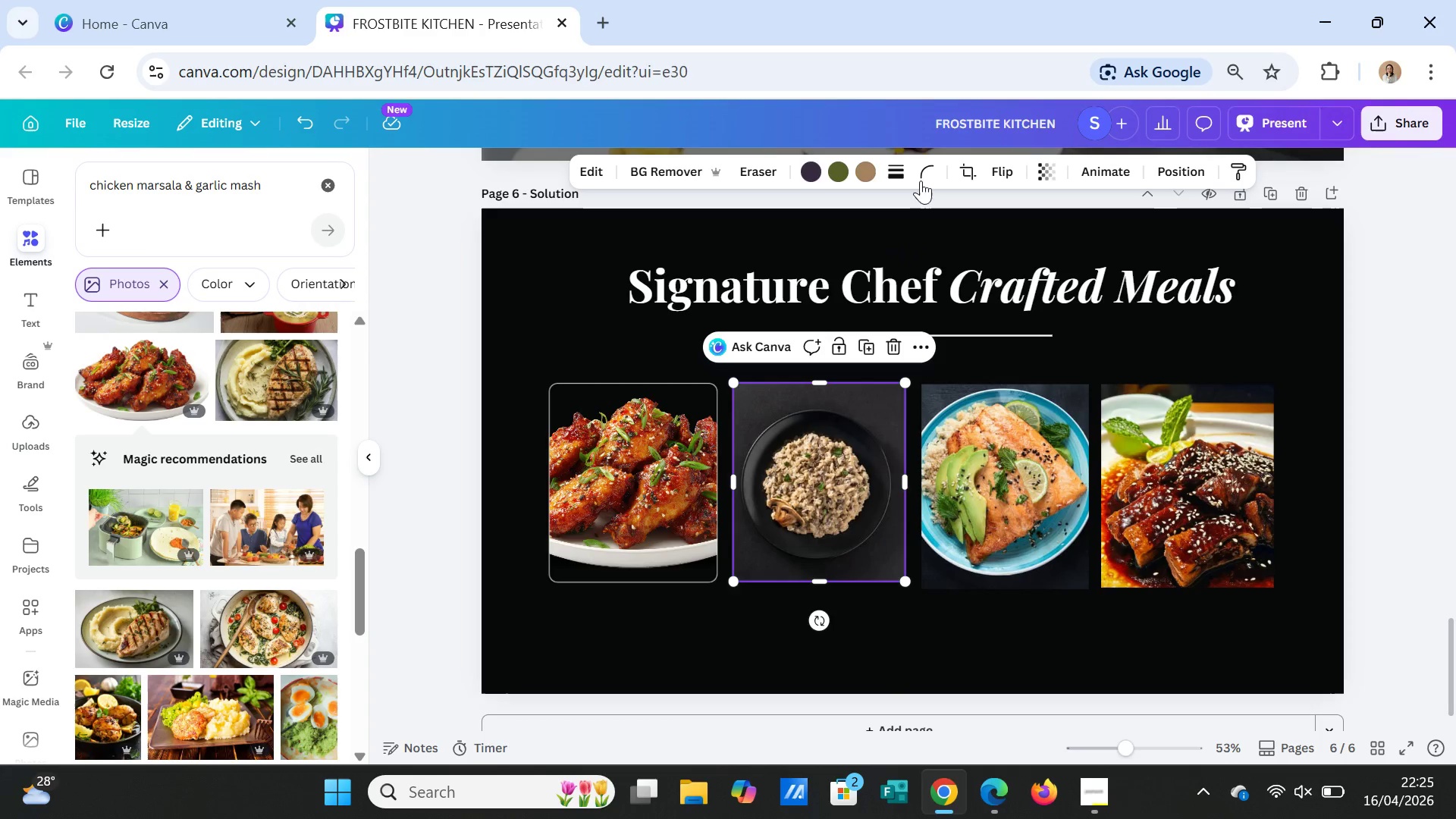 
left_click([919, 164])
 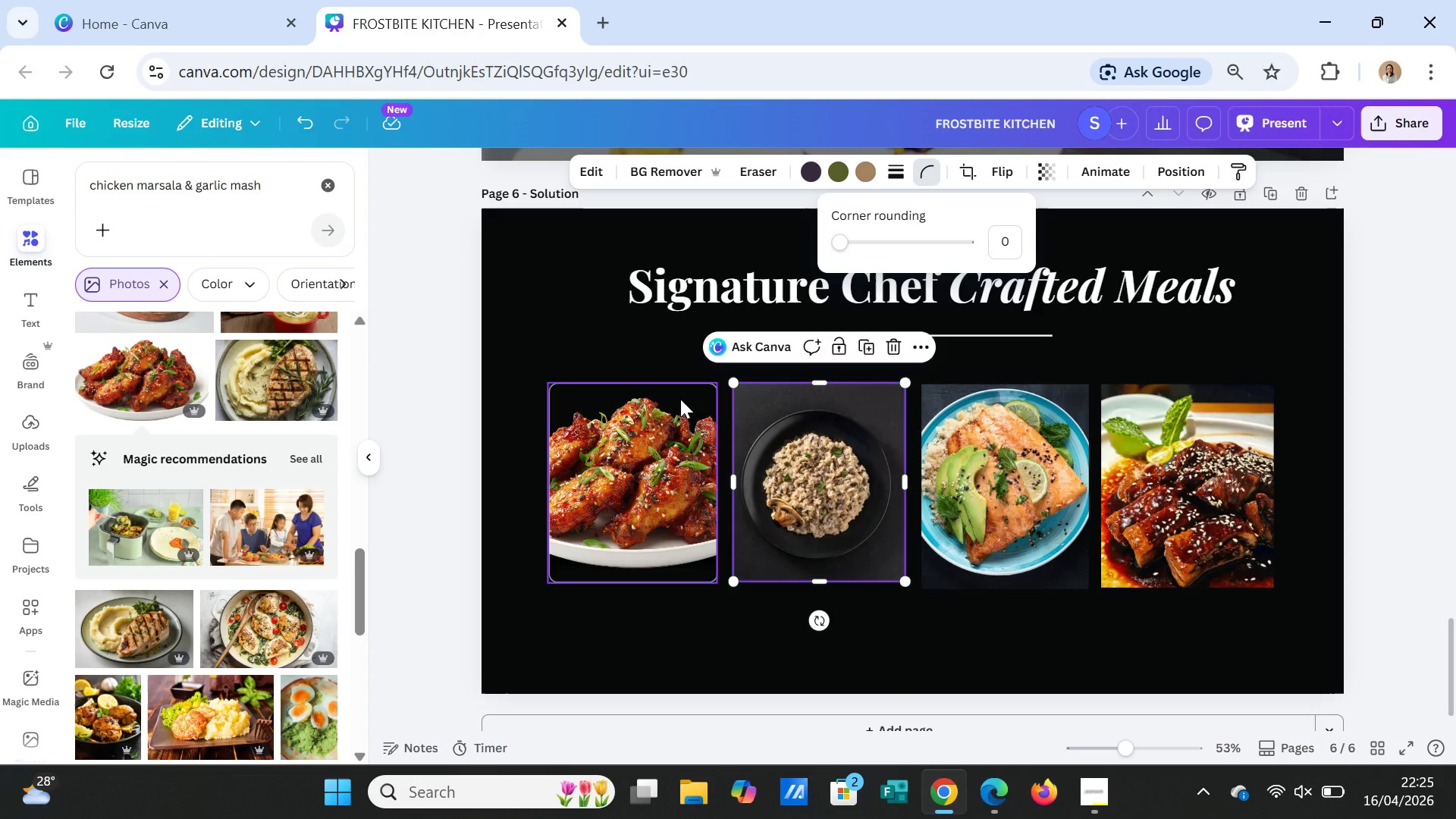 
left_click([676, 406])
 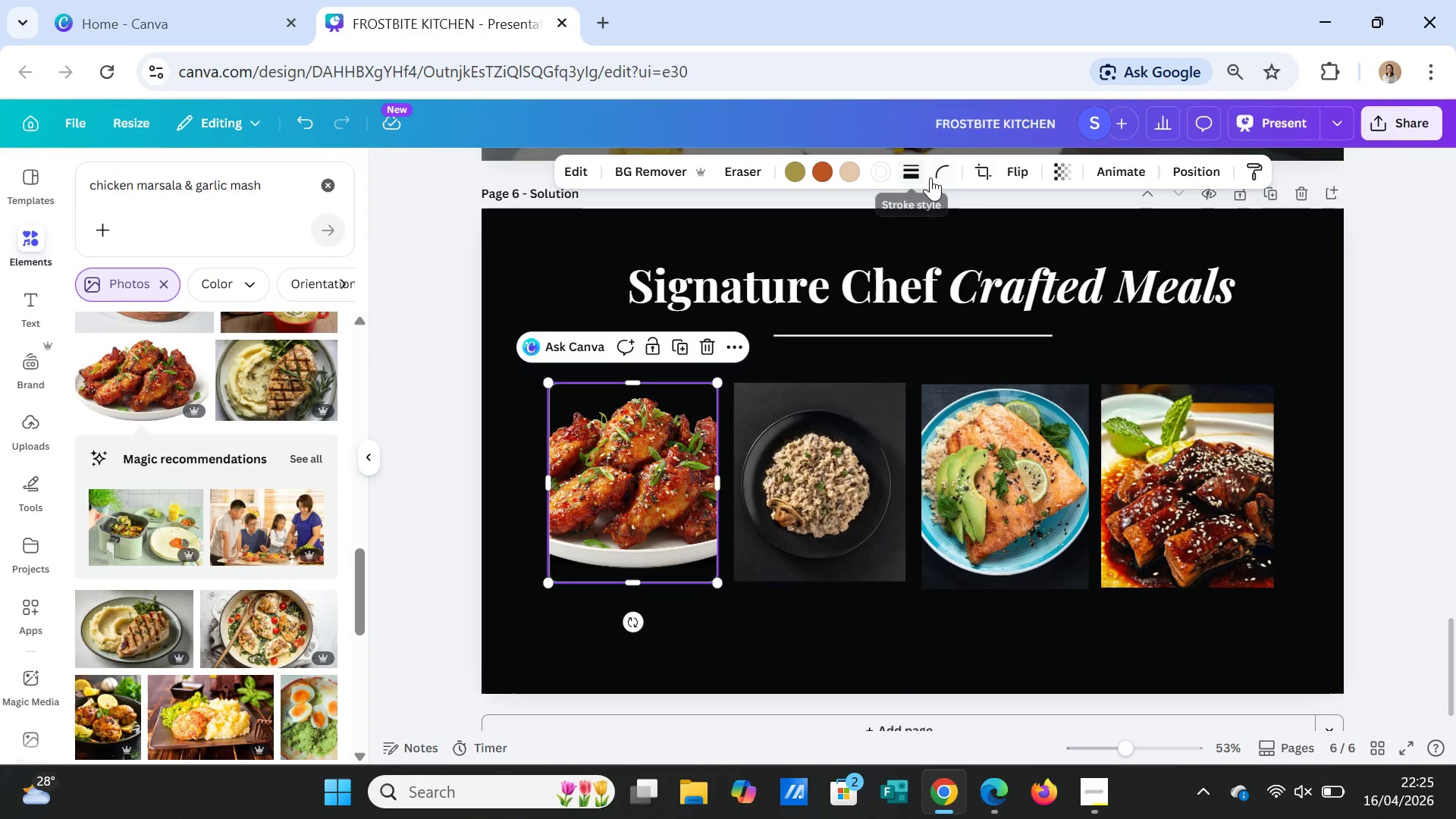 
left_click([937, 177])
 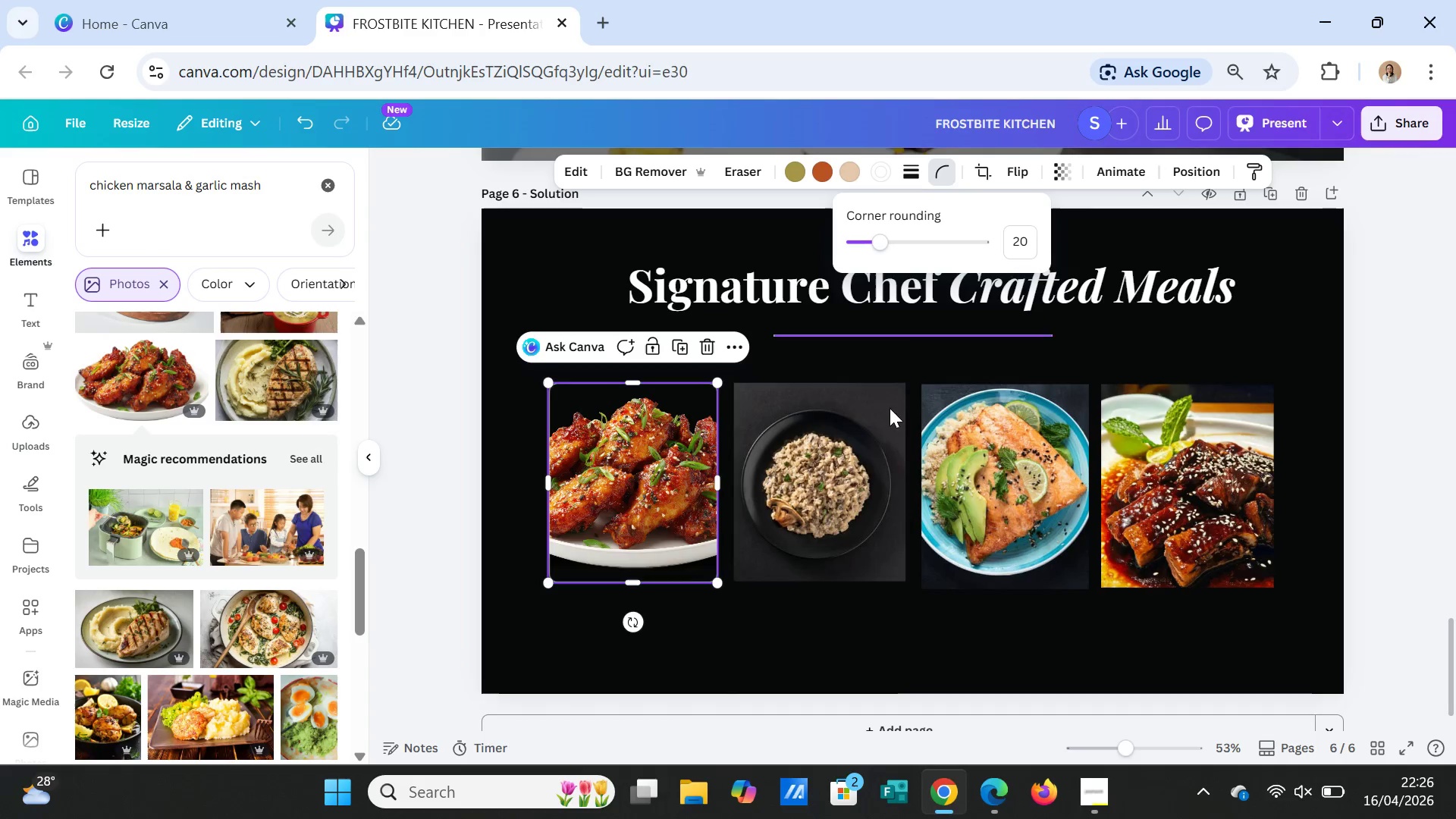 
left_click([862, 450])
 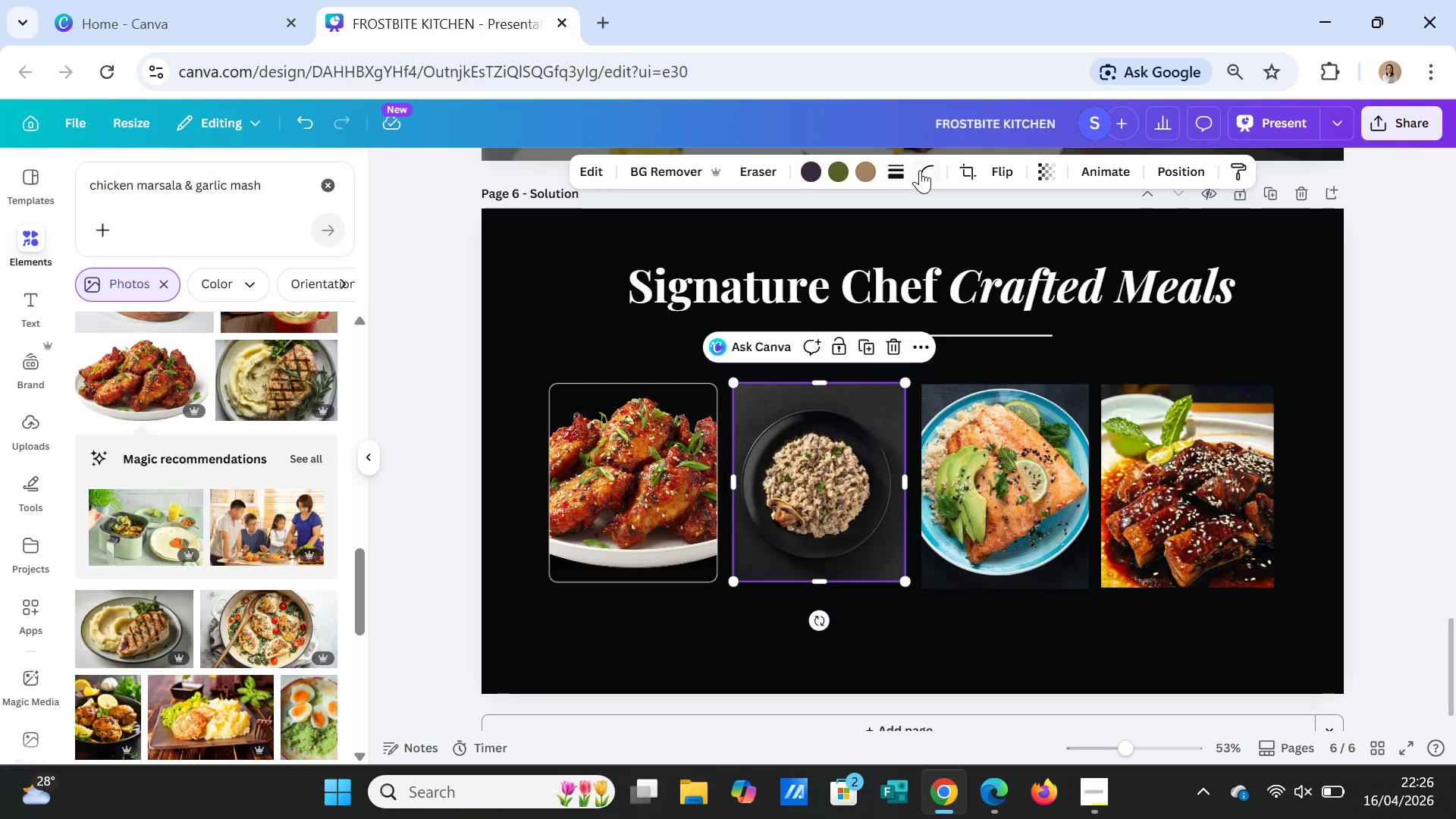 
left_click([920, 170])
 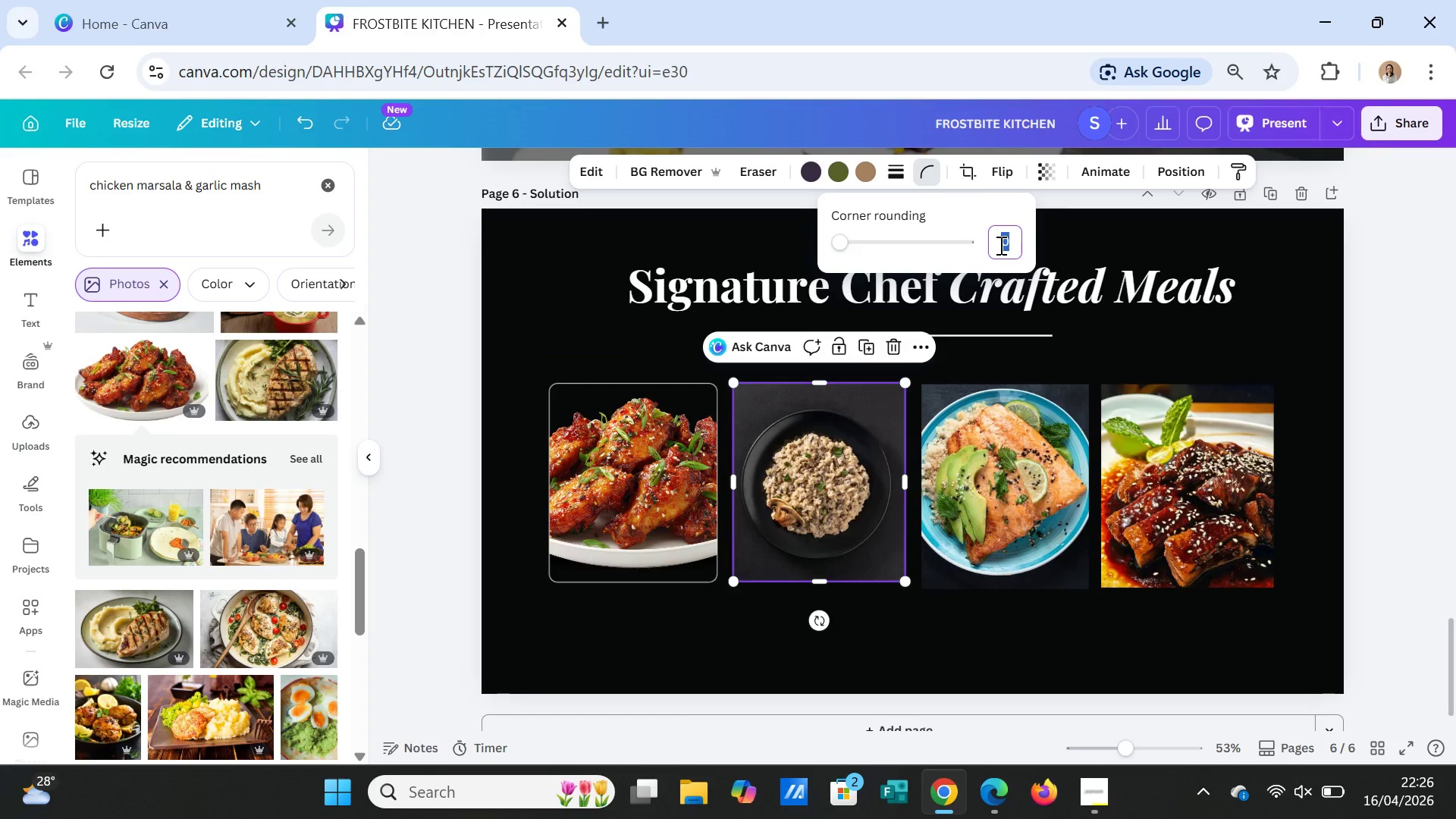 
type(20)
 